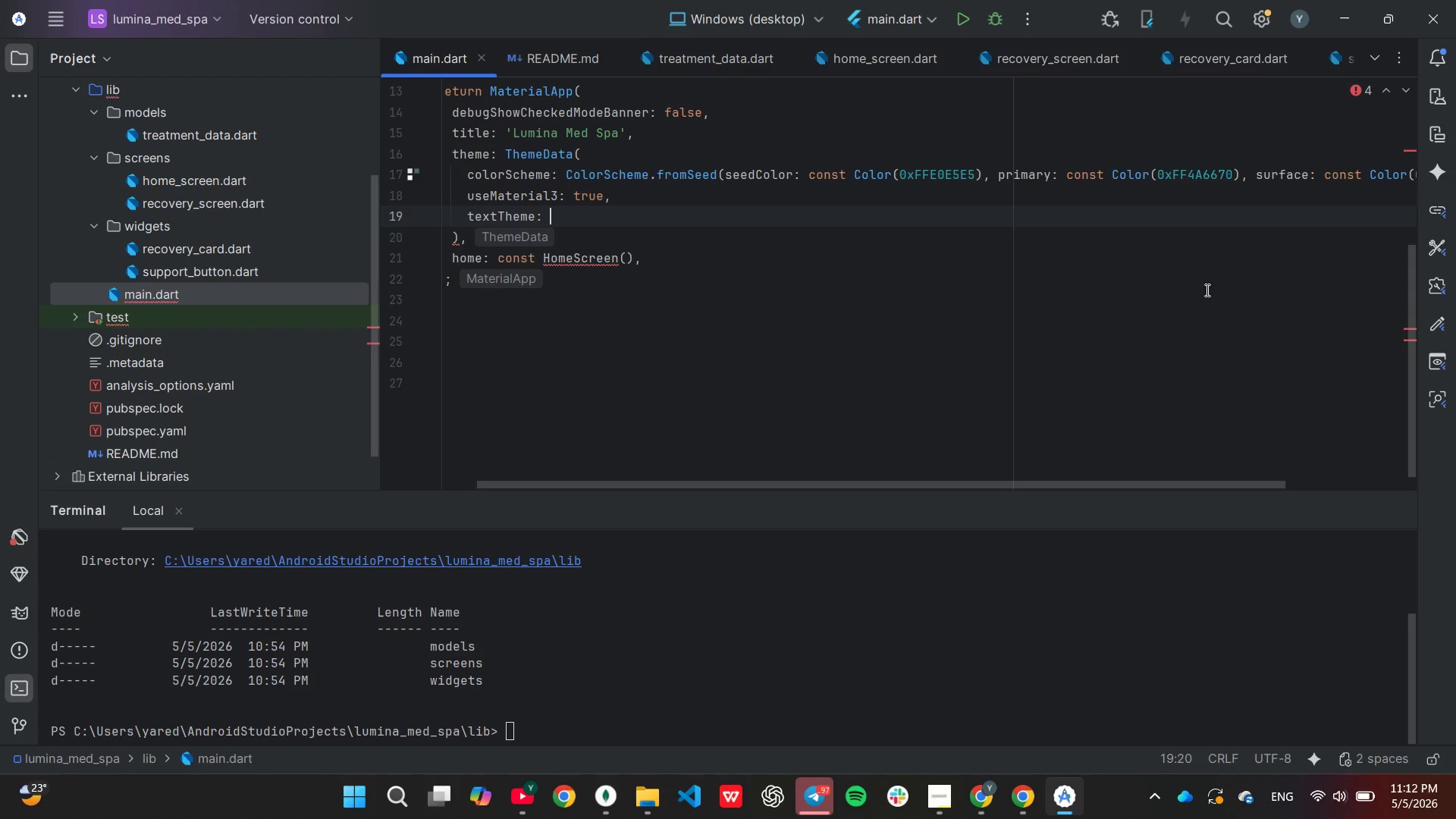 
type(const )
key(Tab)
 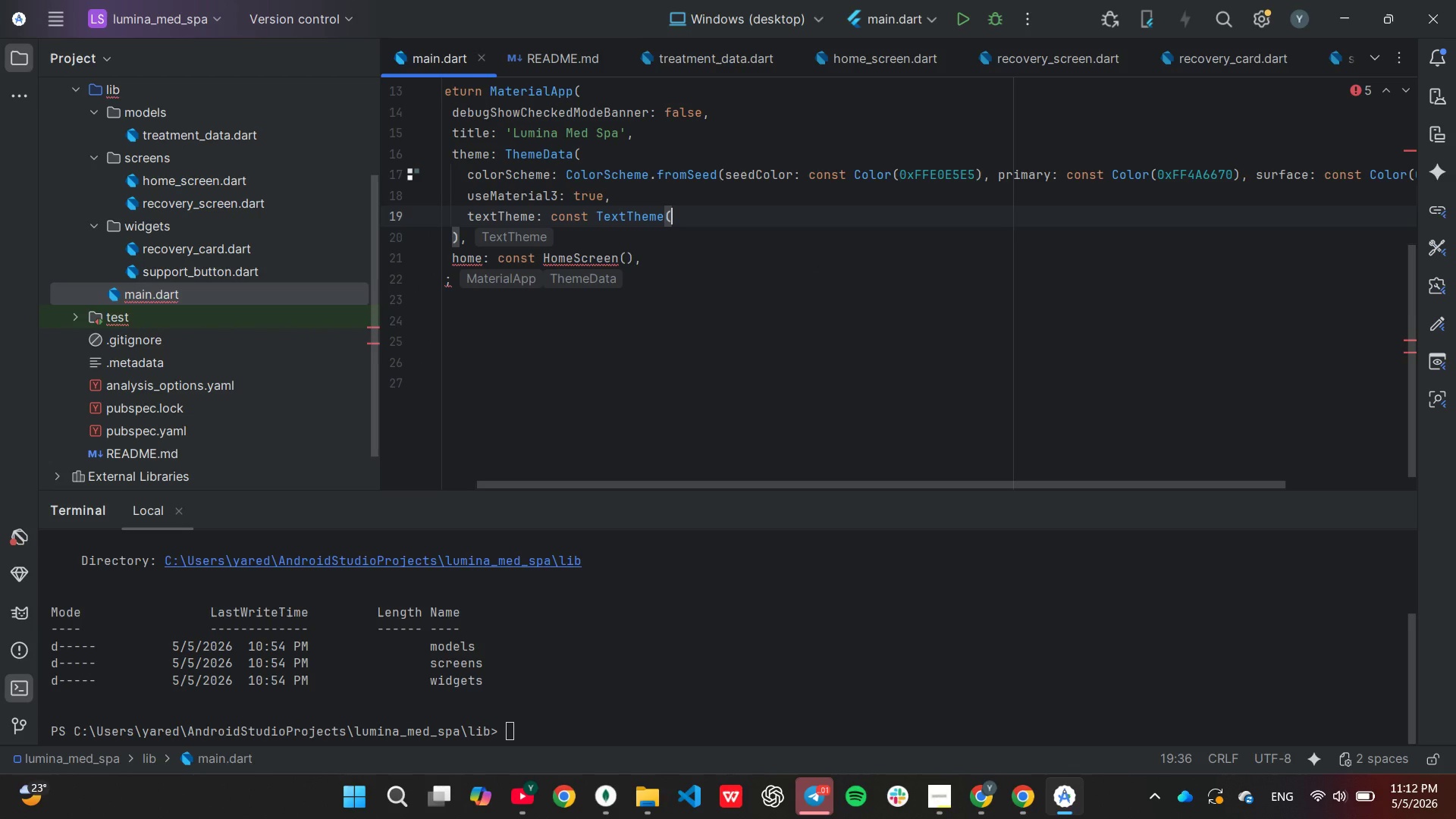 
key(Enter)
 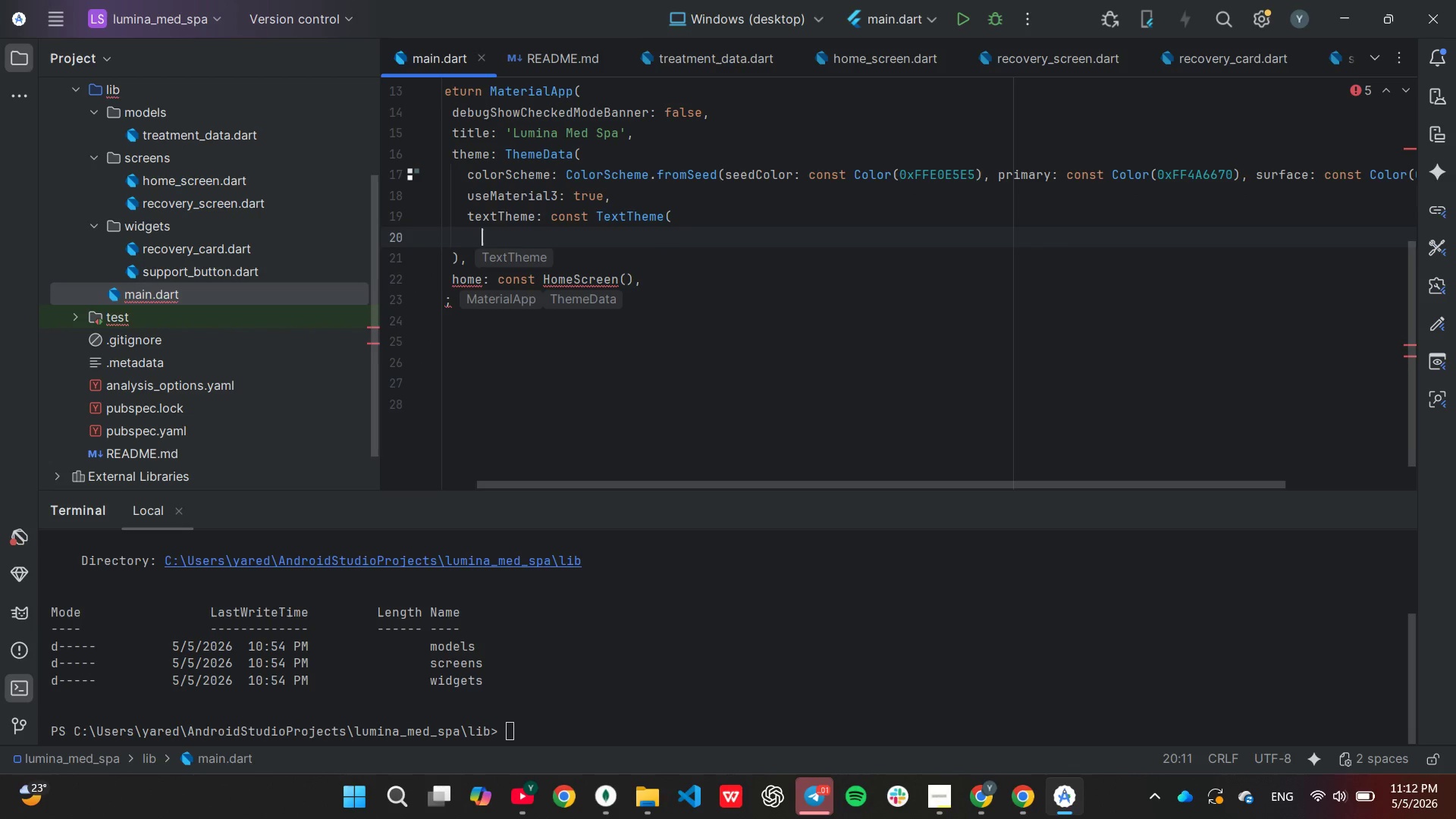 
key(Backspace)
 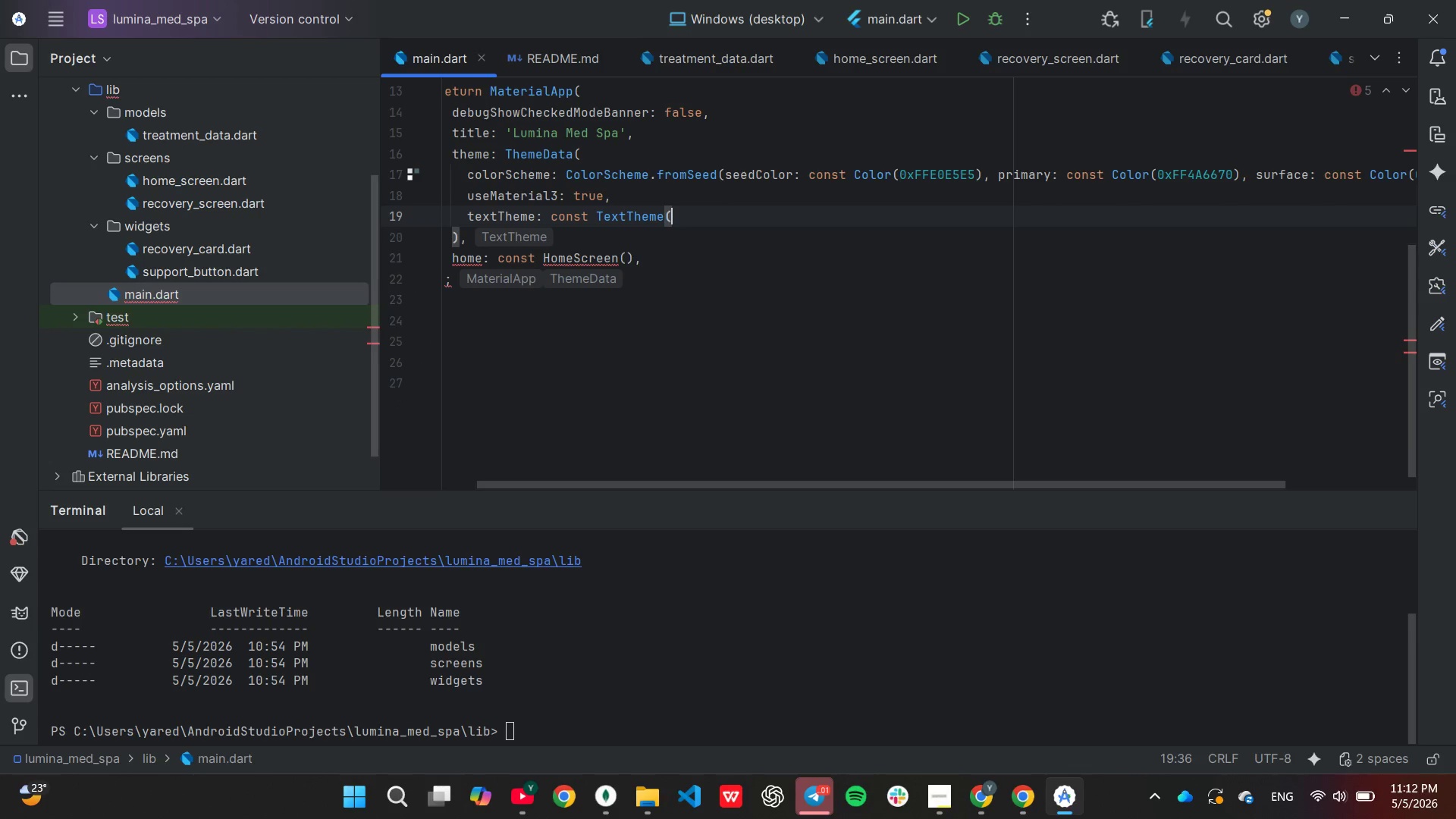 
key(Backspace)
 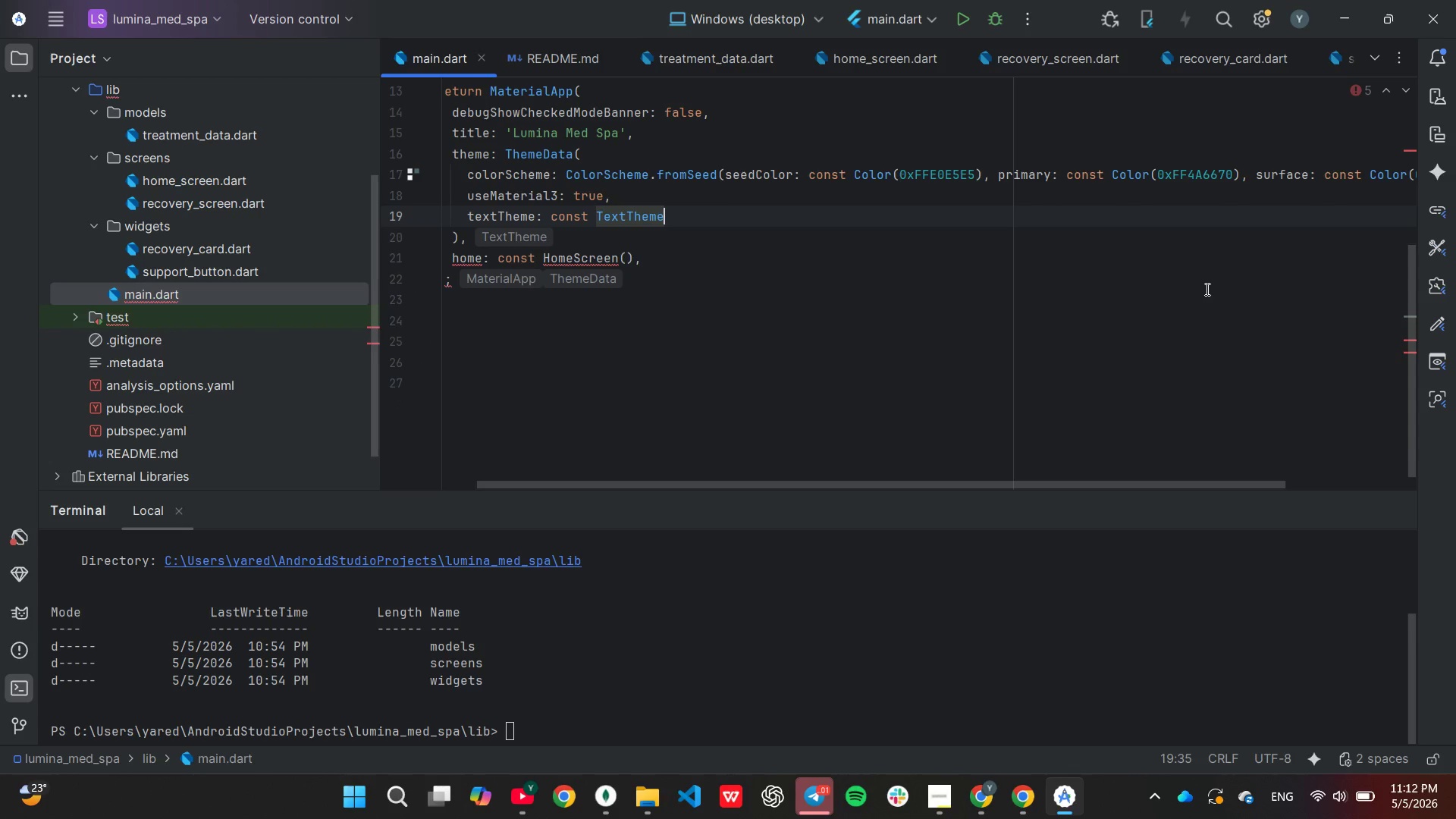 
key(Shift+9)
 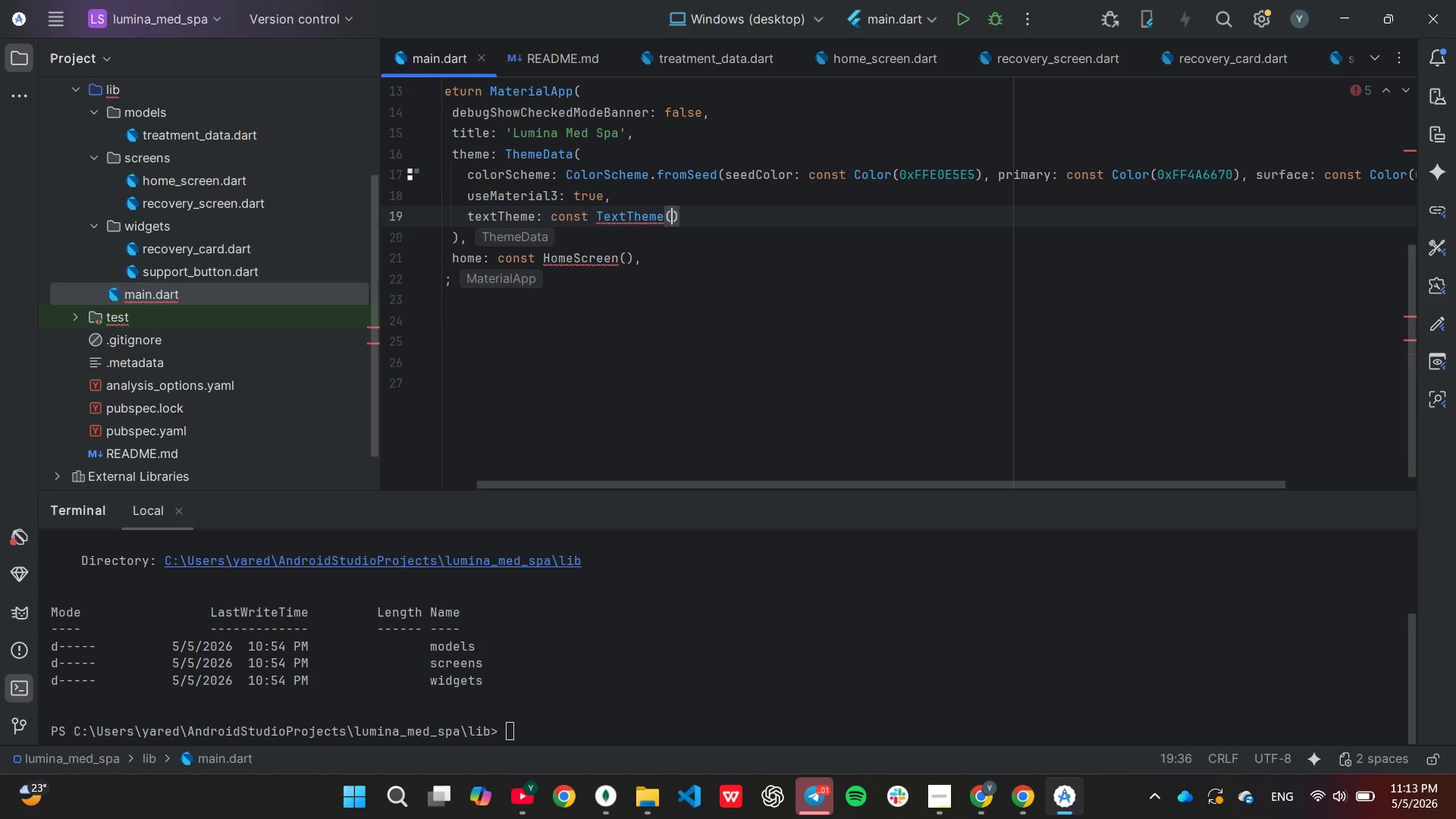 
key(Enter)
 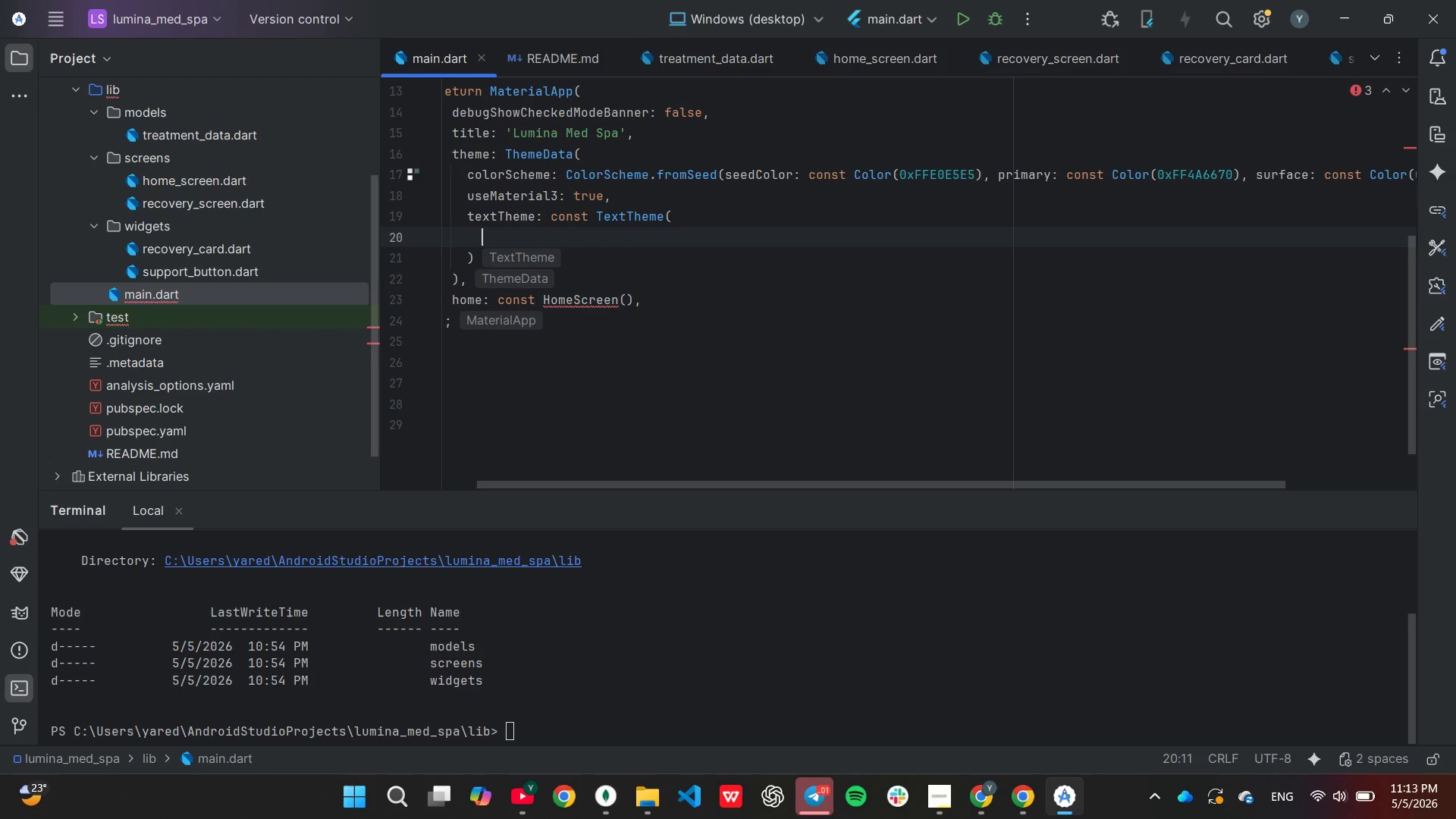 
type(desp)
key(Backspace)
key(Backspace)
key(Backspace)
type(isplay)
 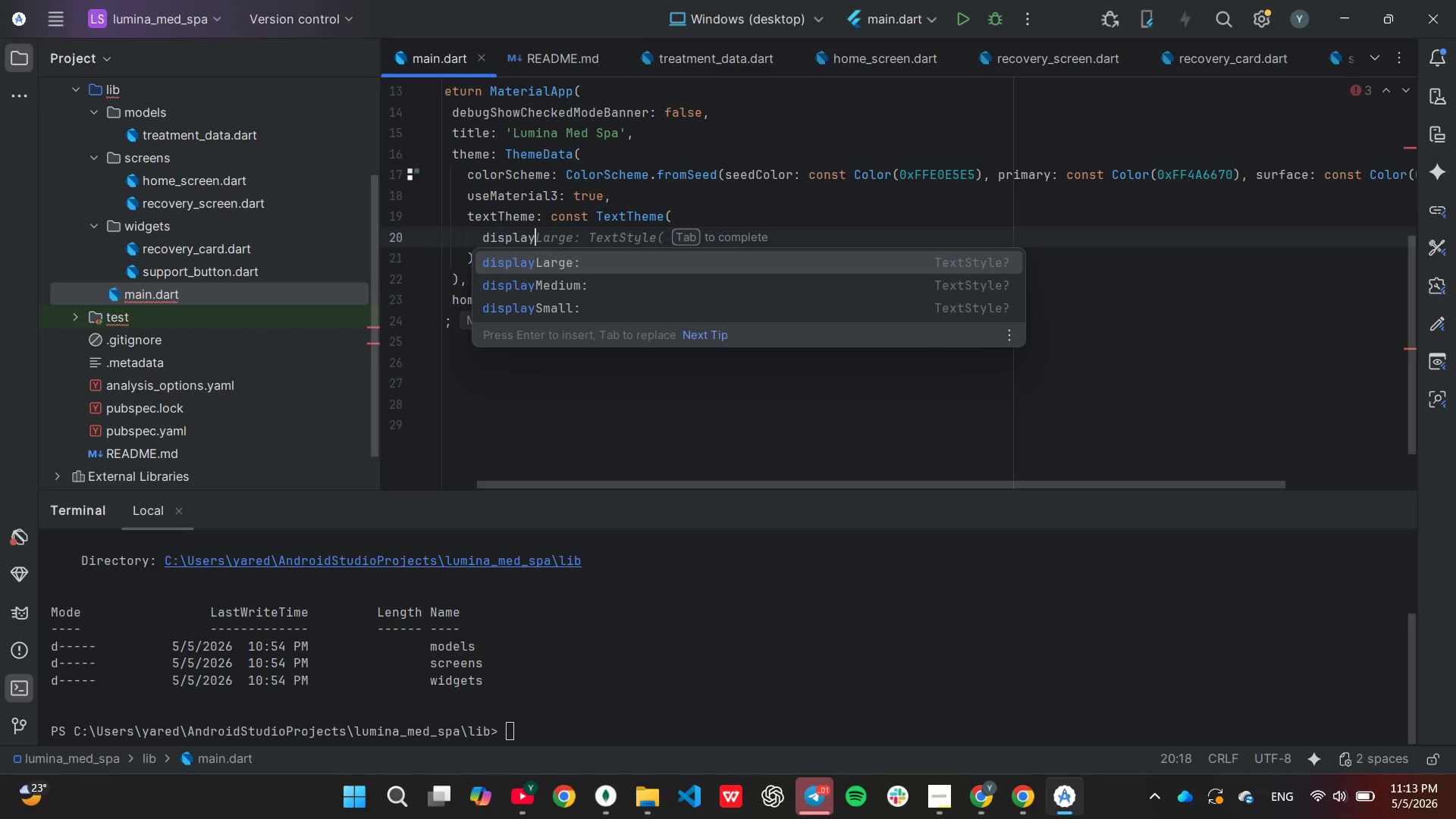 
key(ArrowDown)
 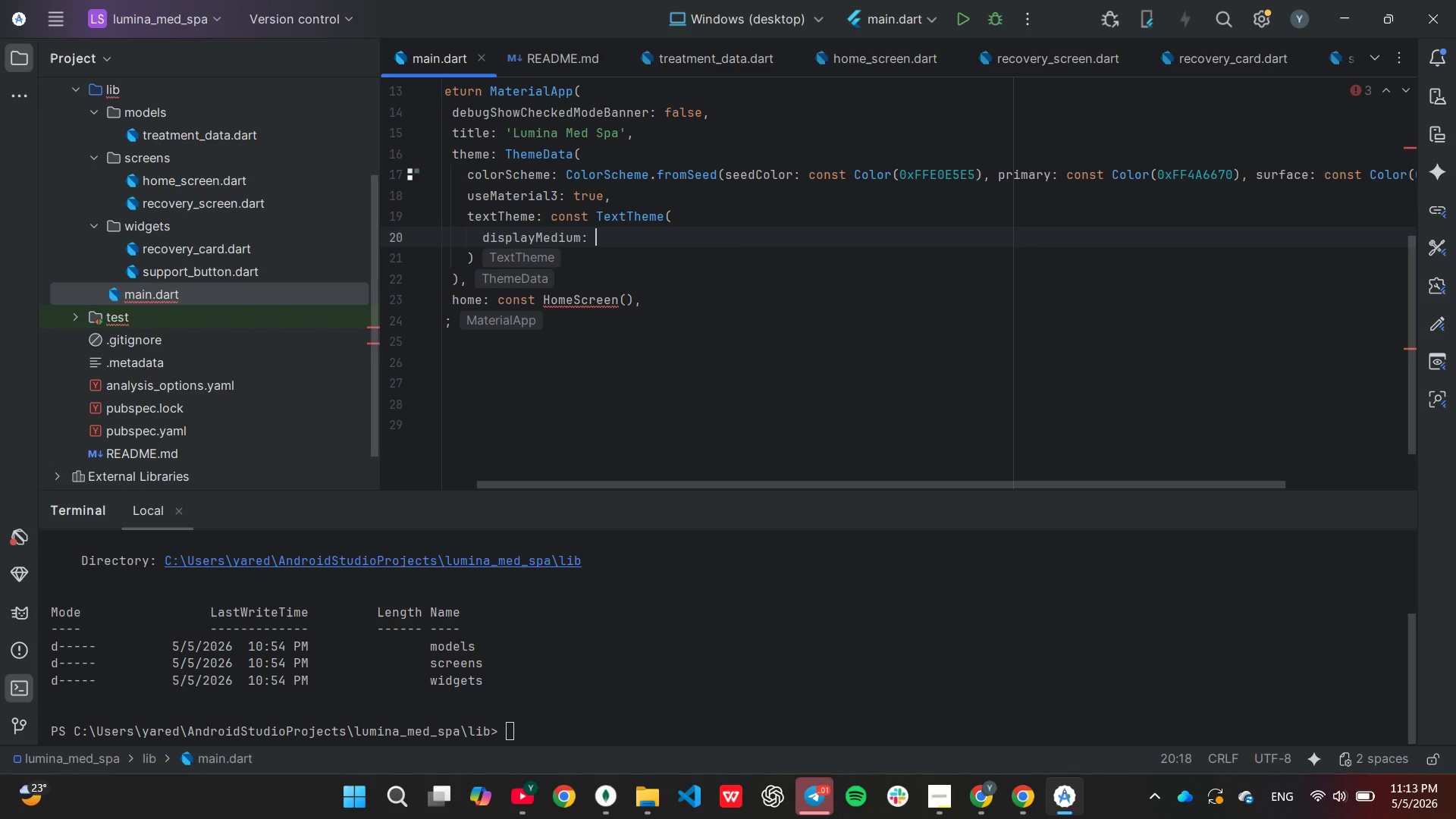 
key(Enter)
 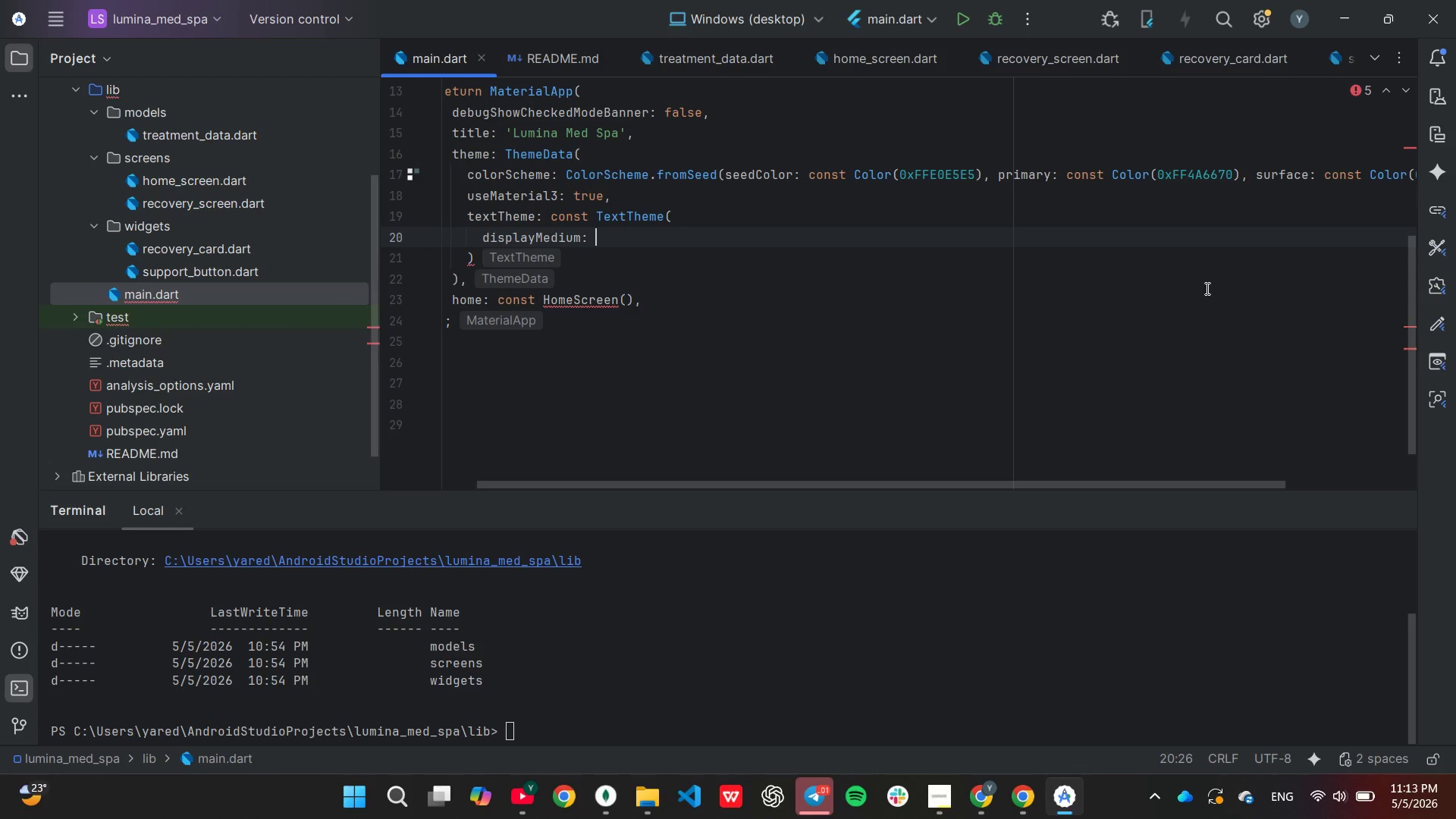 
type(Te)
 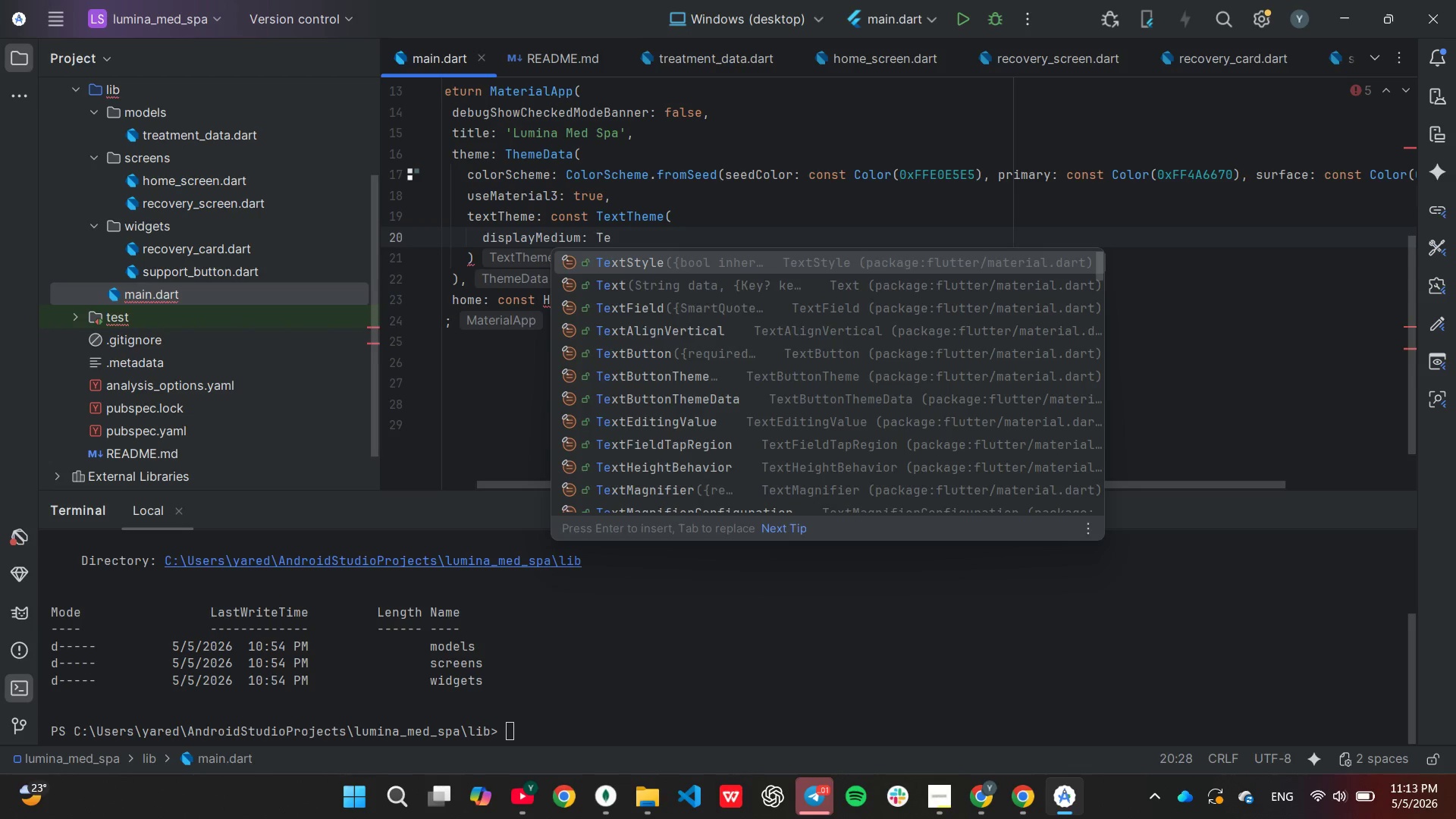 
key(Enter)
 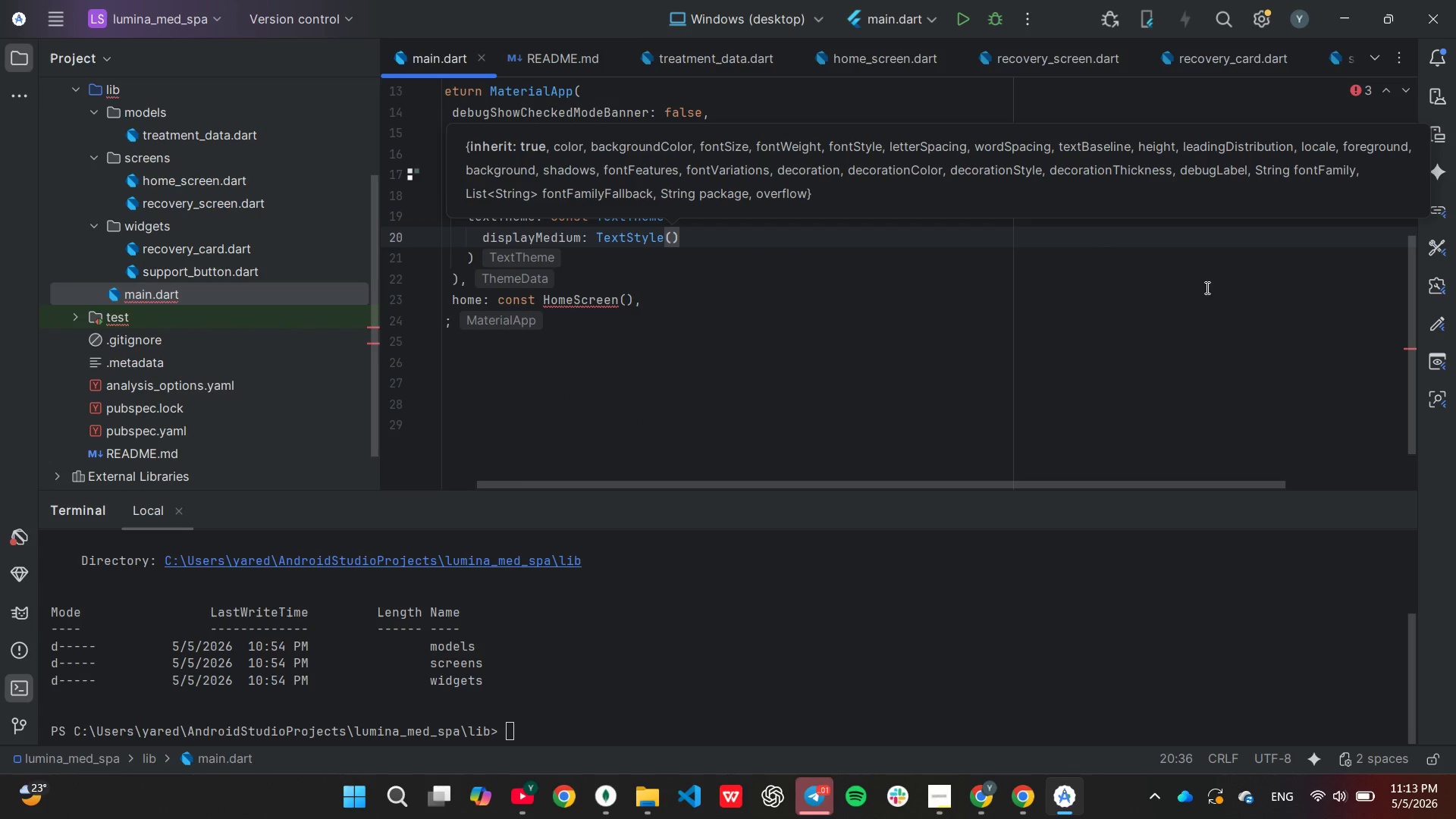 
type(color)
 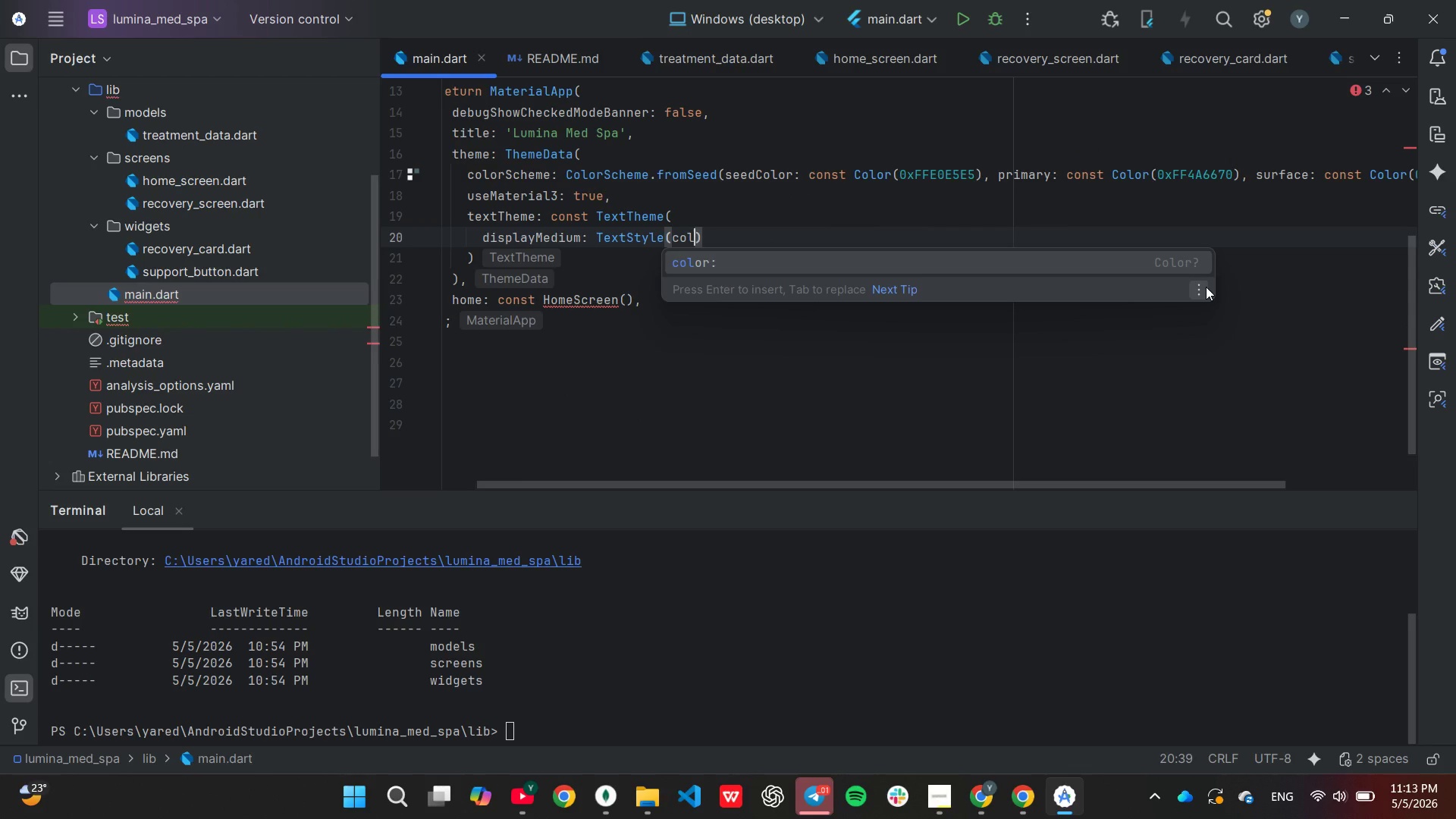 
key(Enter)
 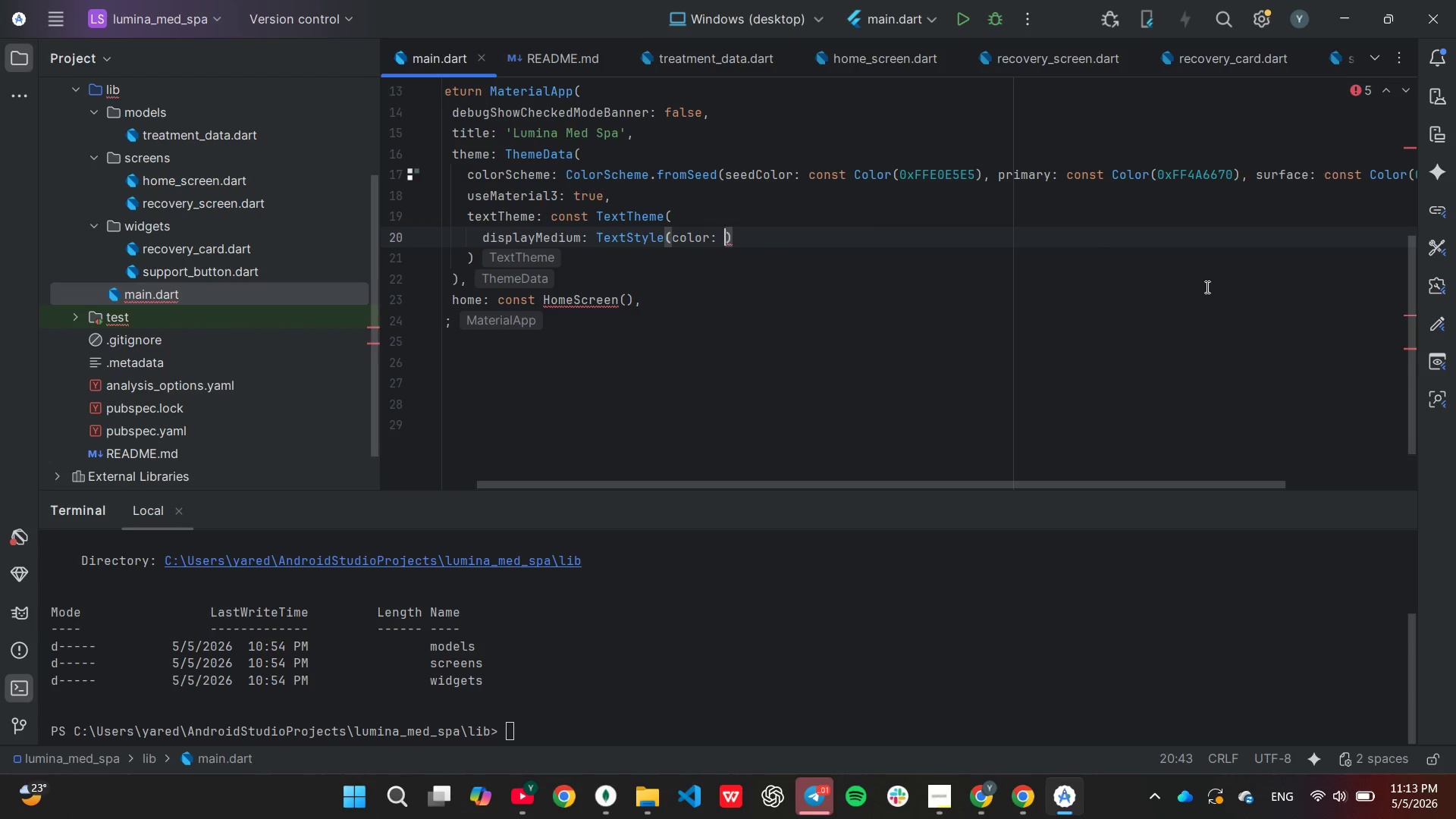 
type(Color()
 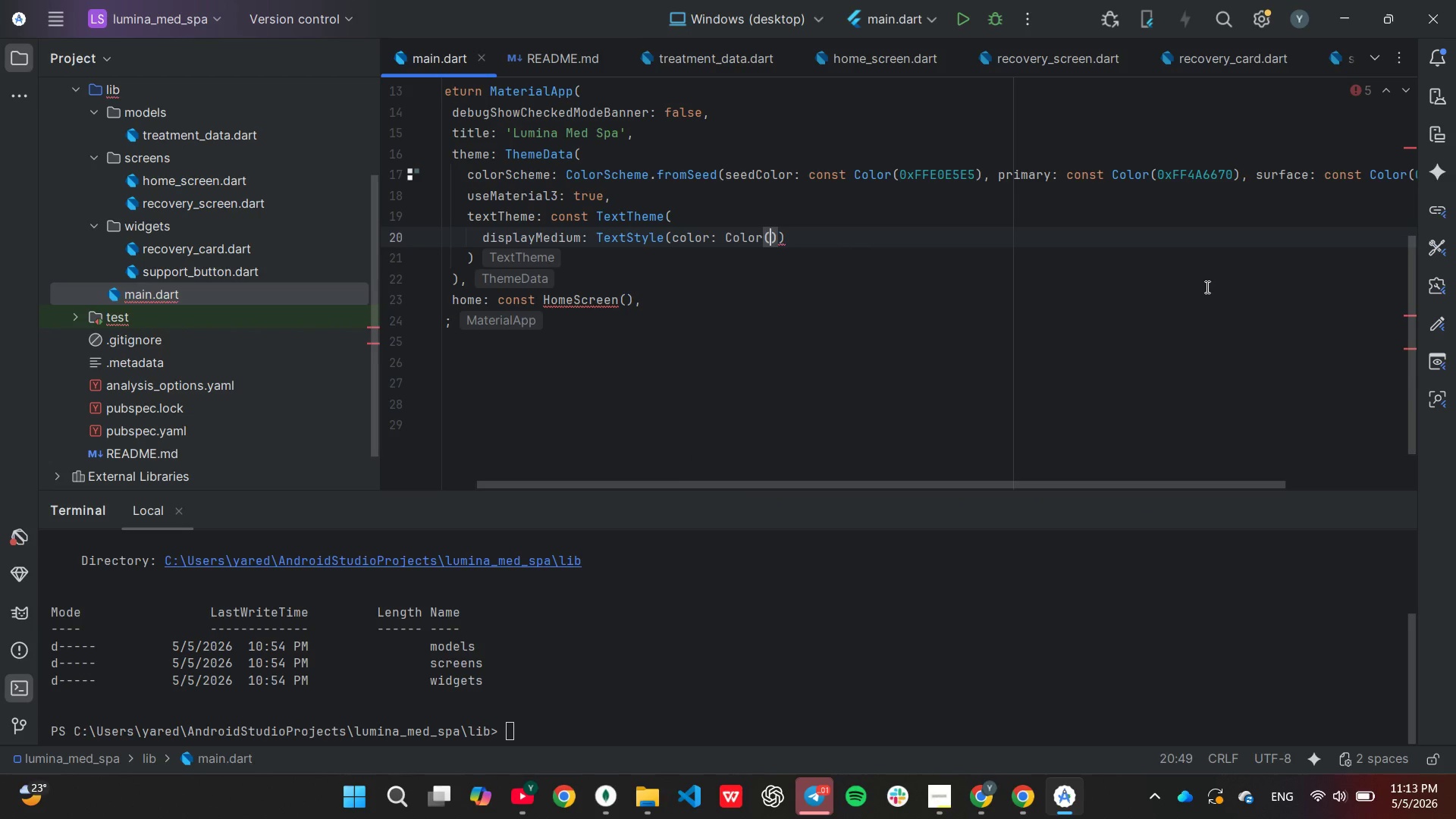 
key(Tab)
key(Backspace)
key(Backspace)
key(Backspace)
key(Backspace)
key(Backspace)
key(Backspace)
type(2C)
 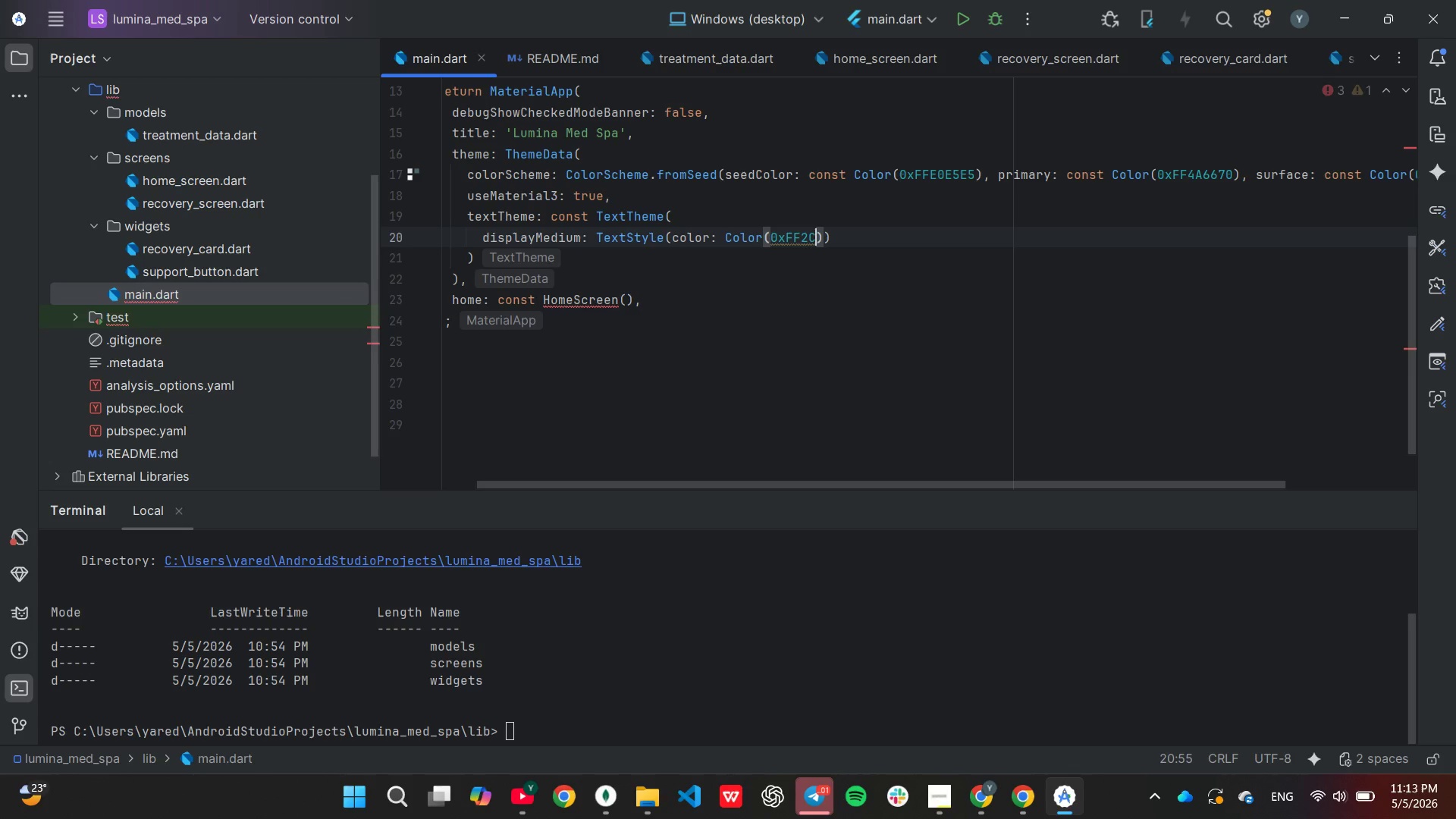 
type(3E50)
 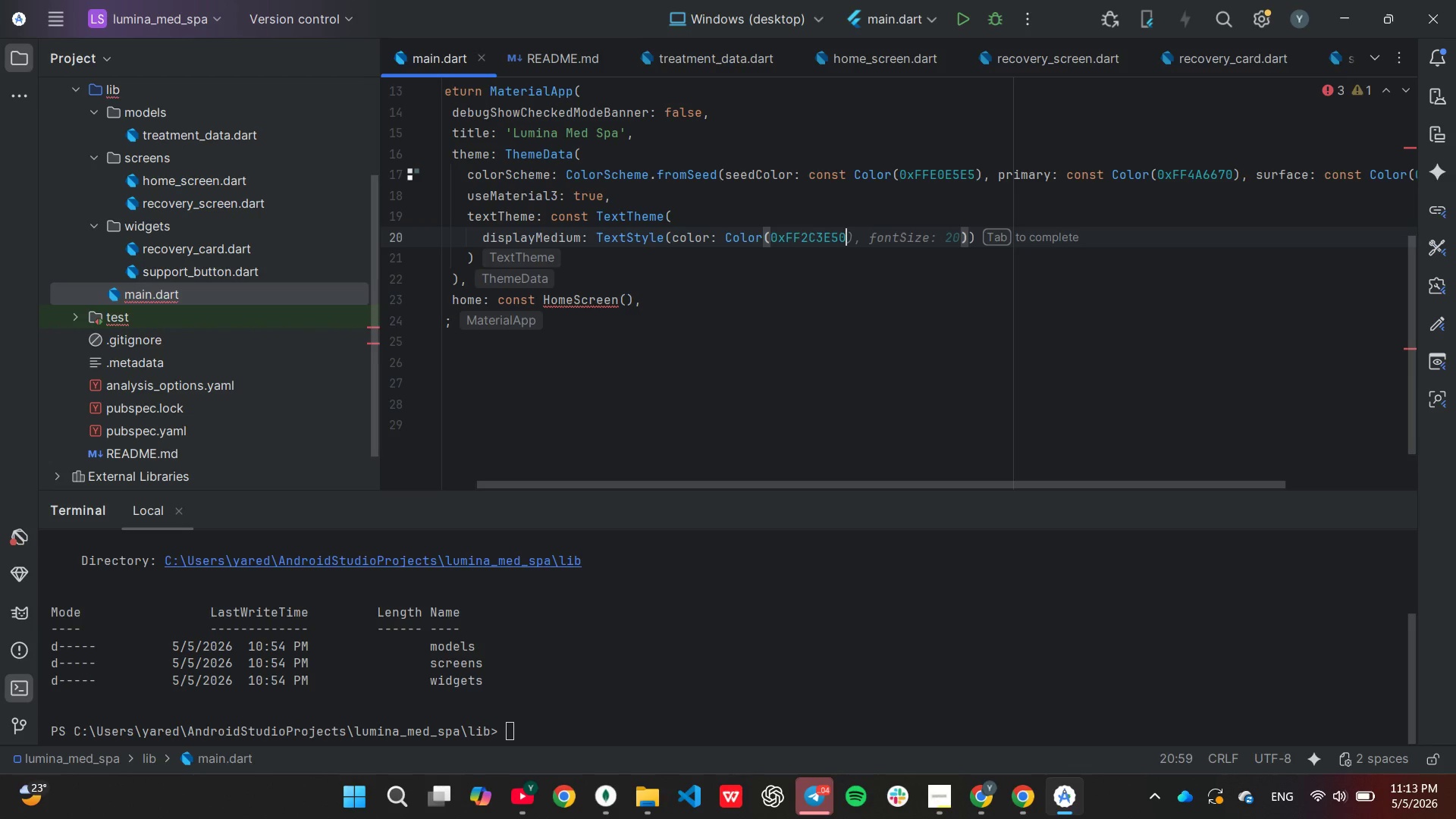 
key(ArrowRight)
 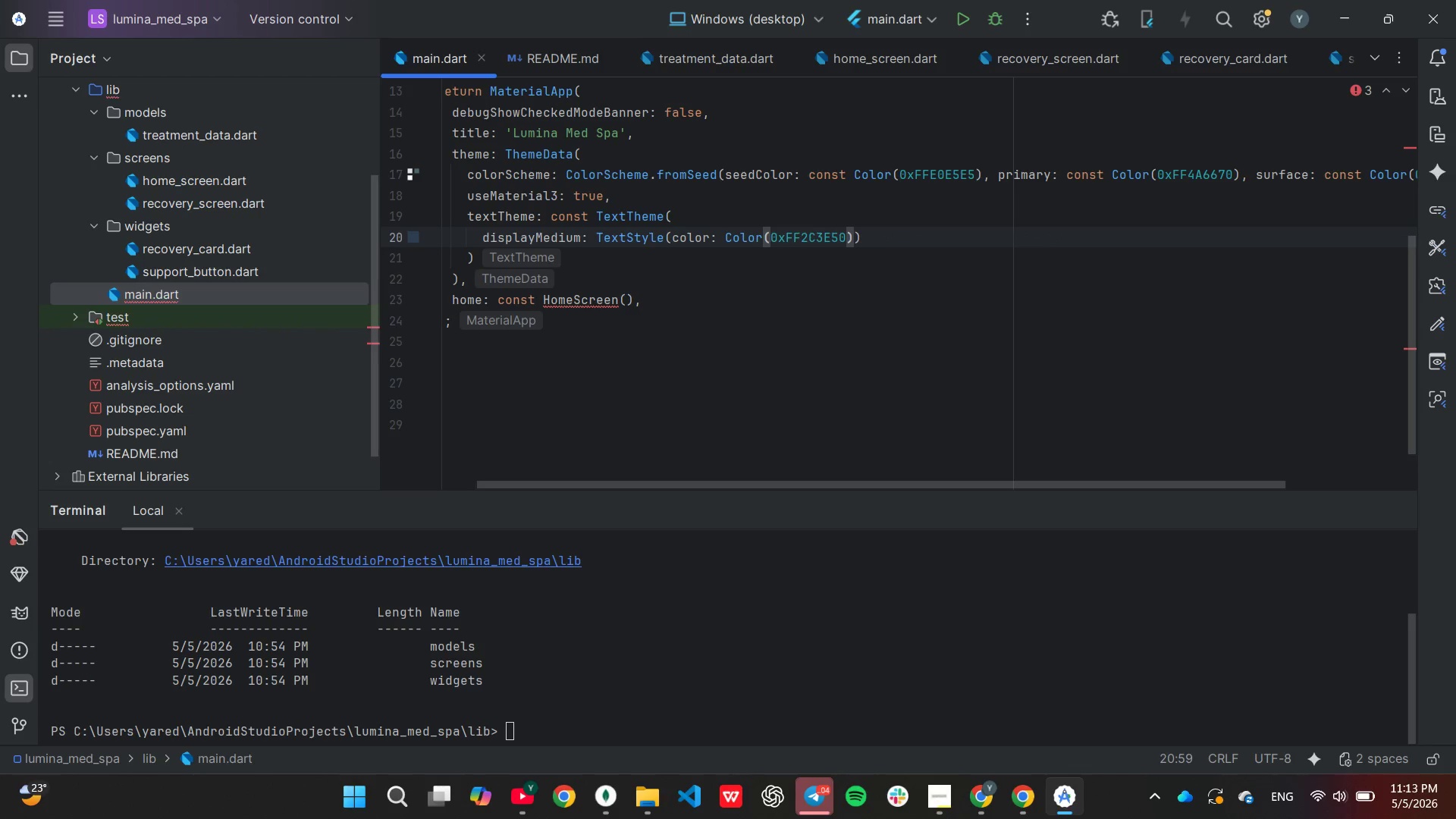 
key(ArrowRight)
 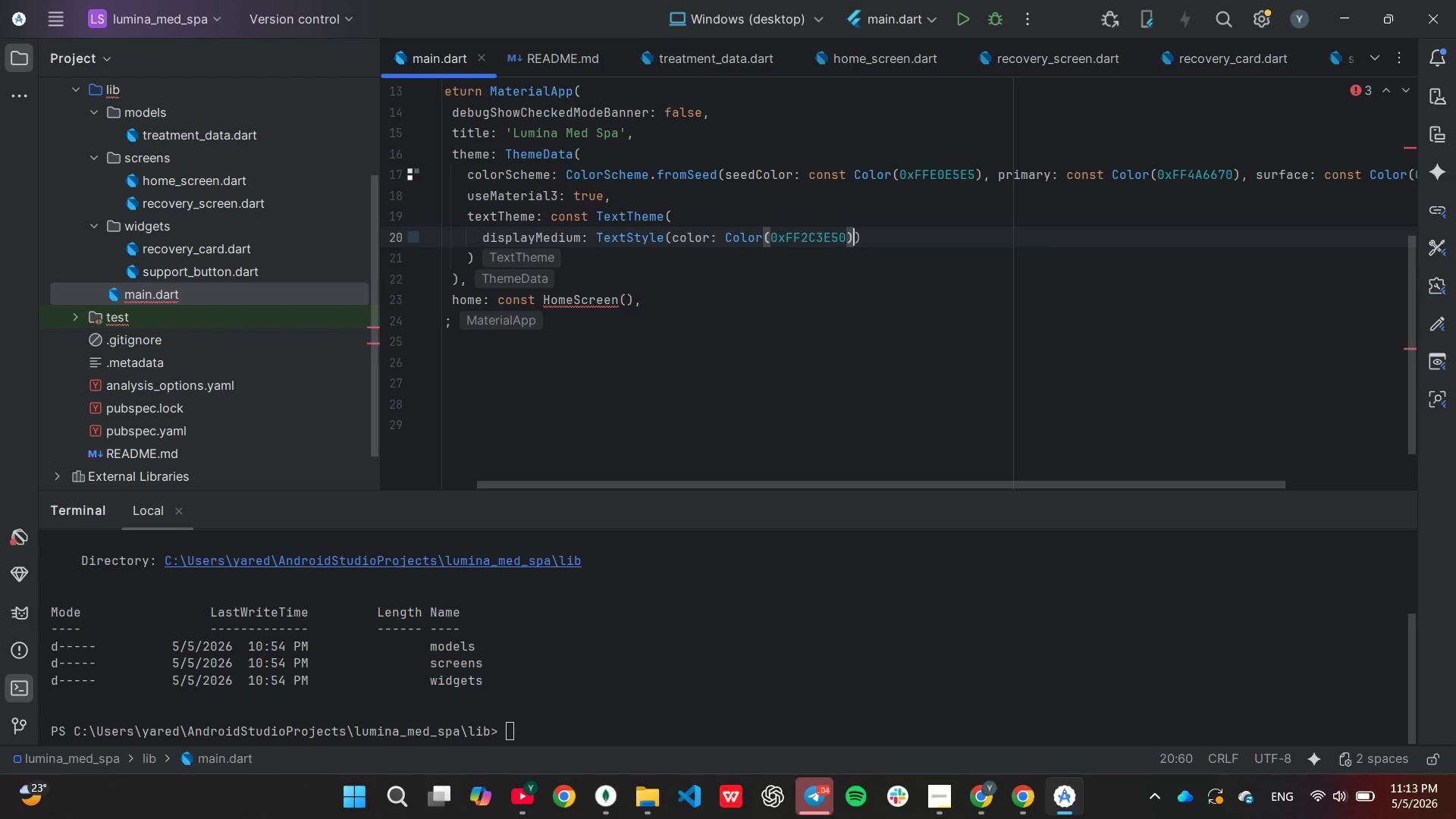 
key(Comma)
 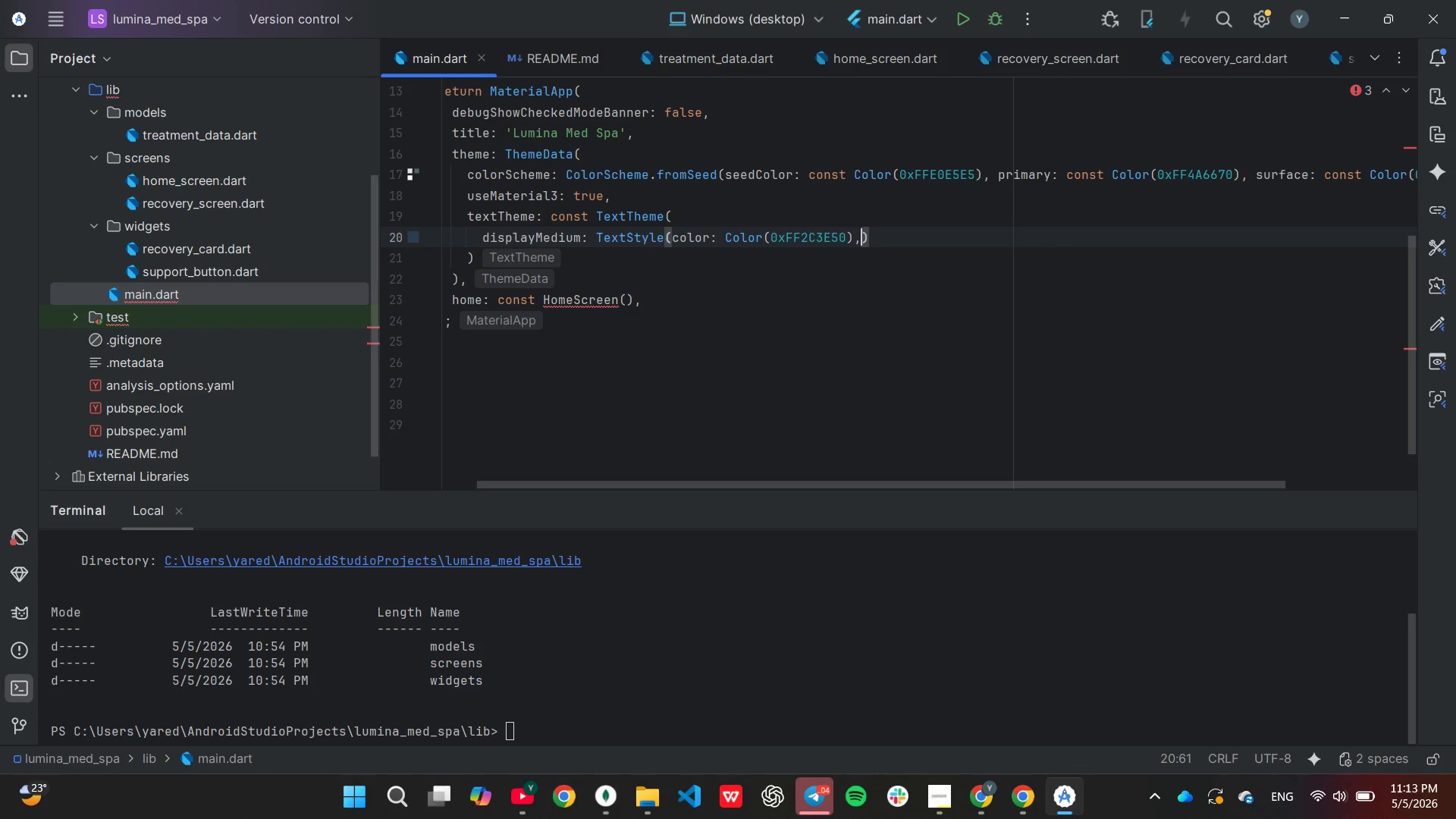 
key(Space)
 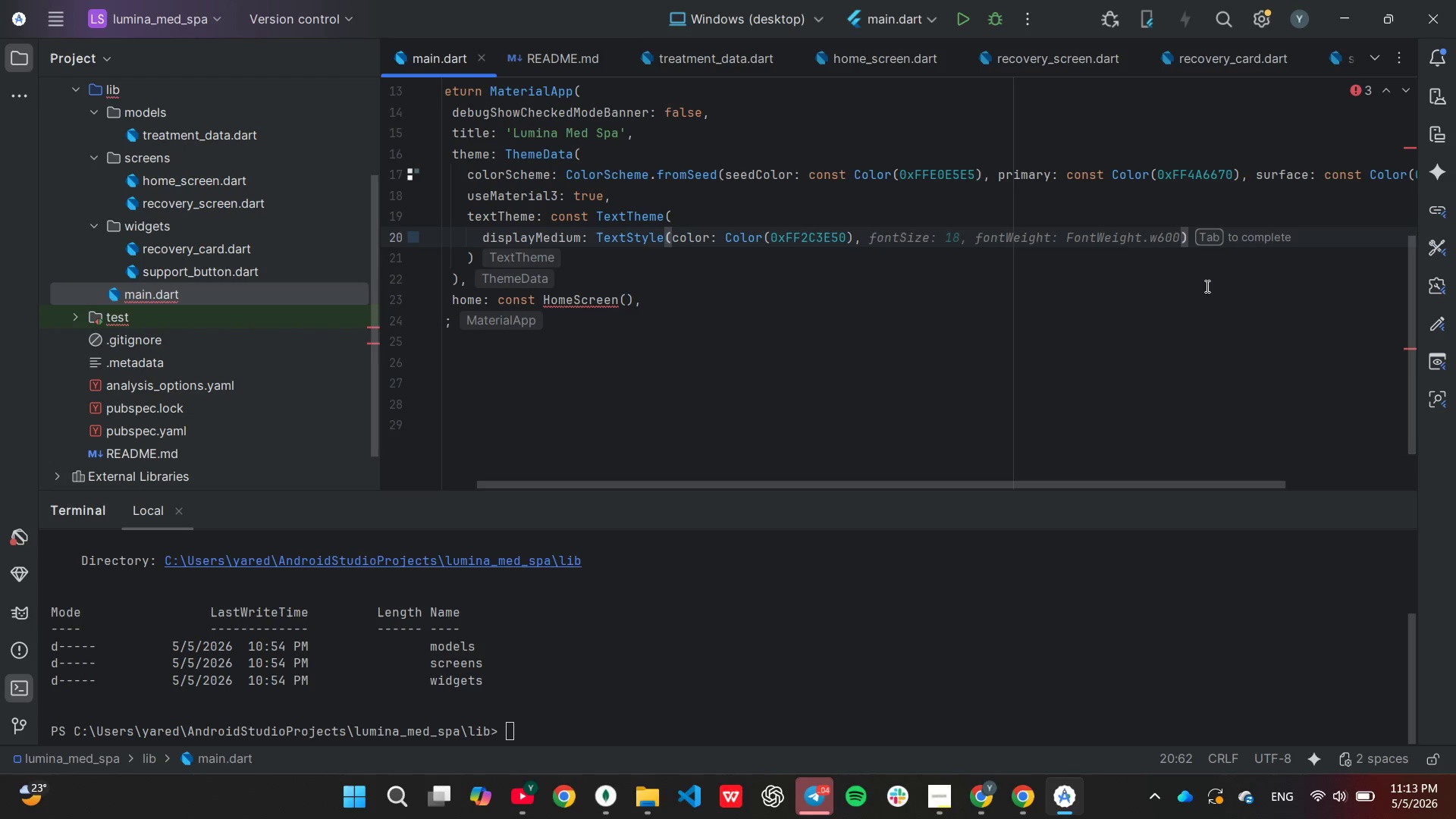 
type(fontW)
 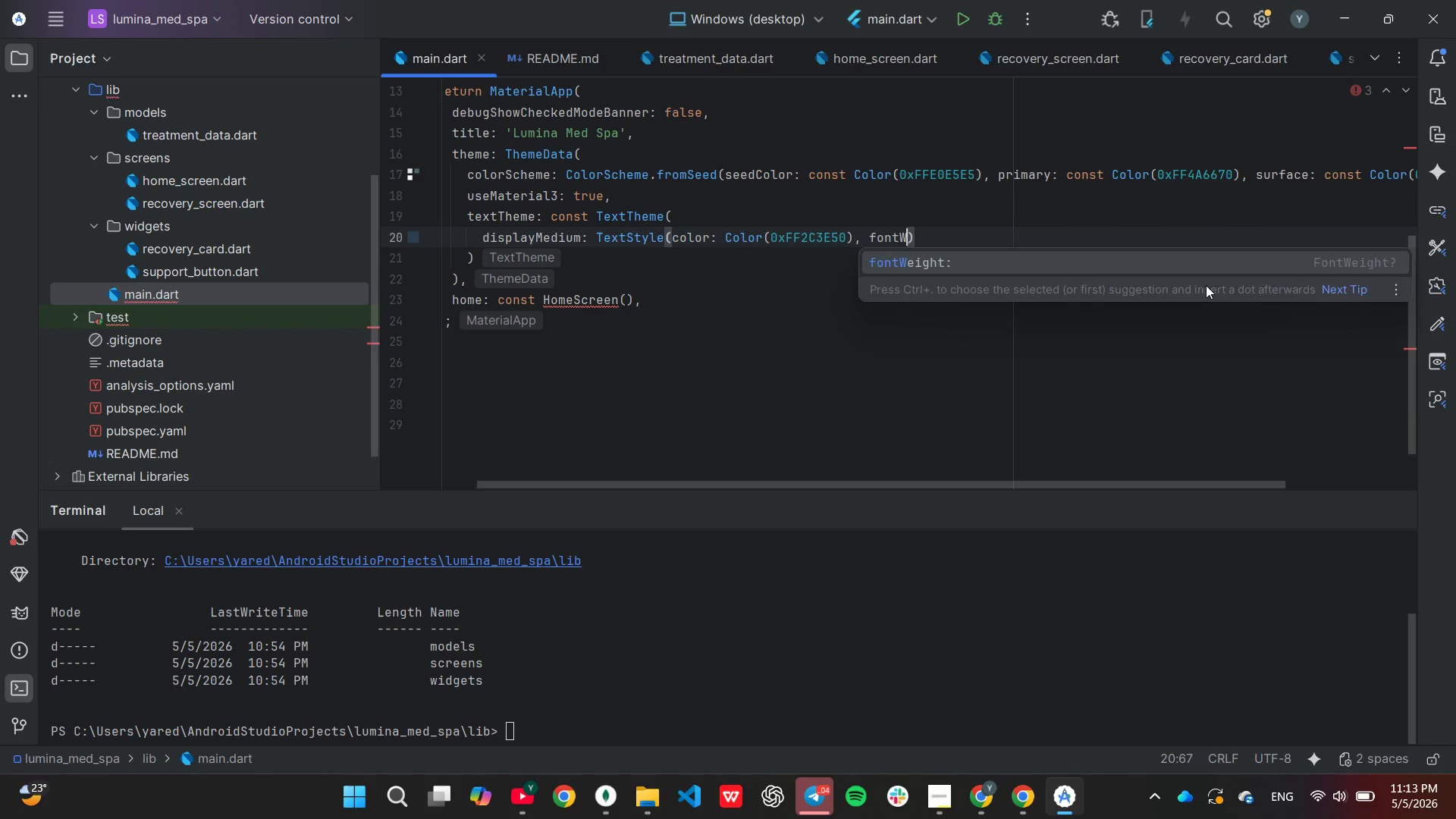 
key(Enter)
 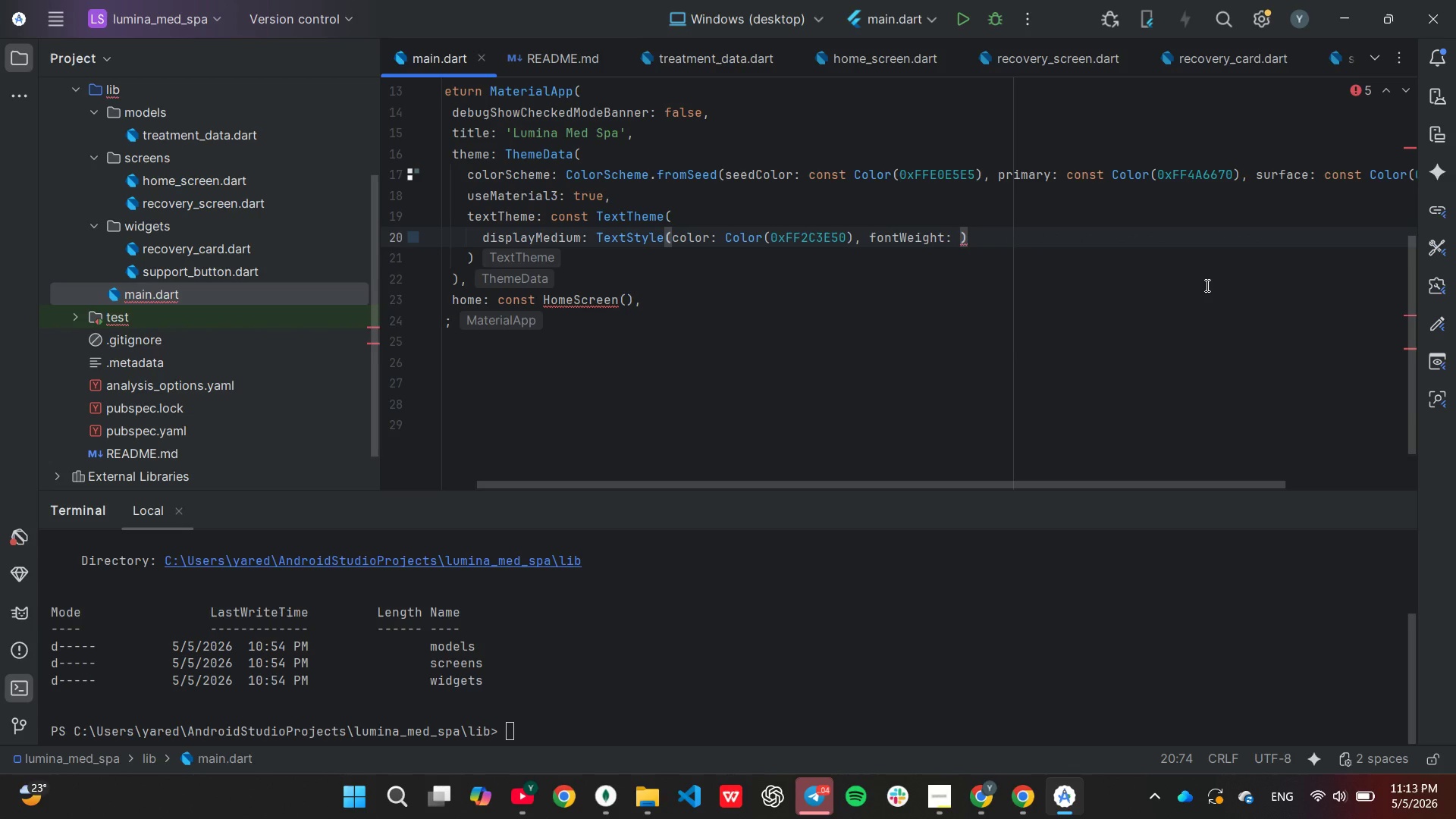 
type(FontWei)
 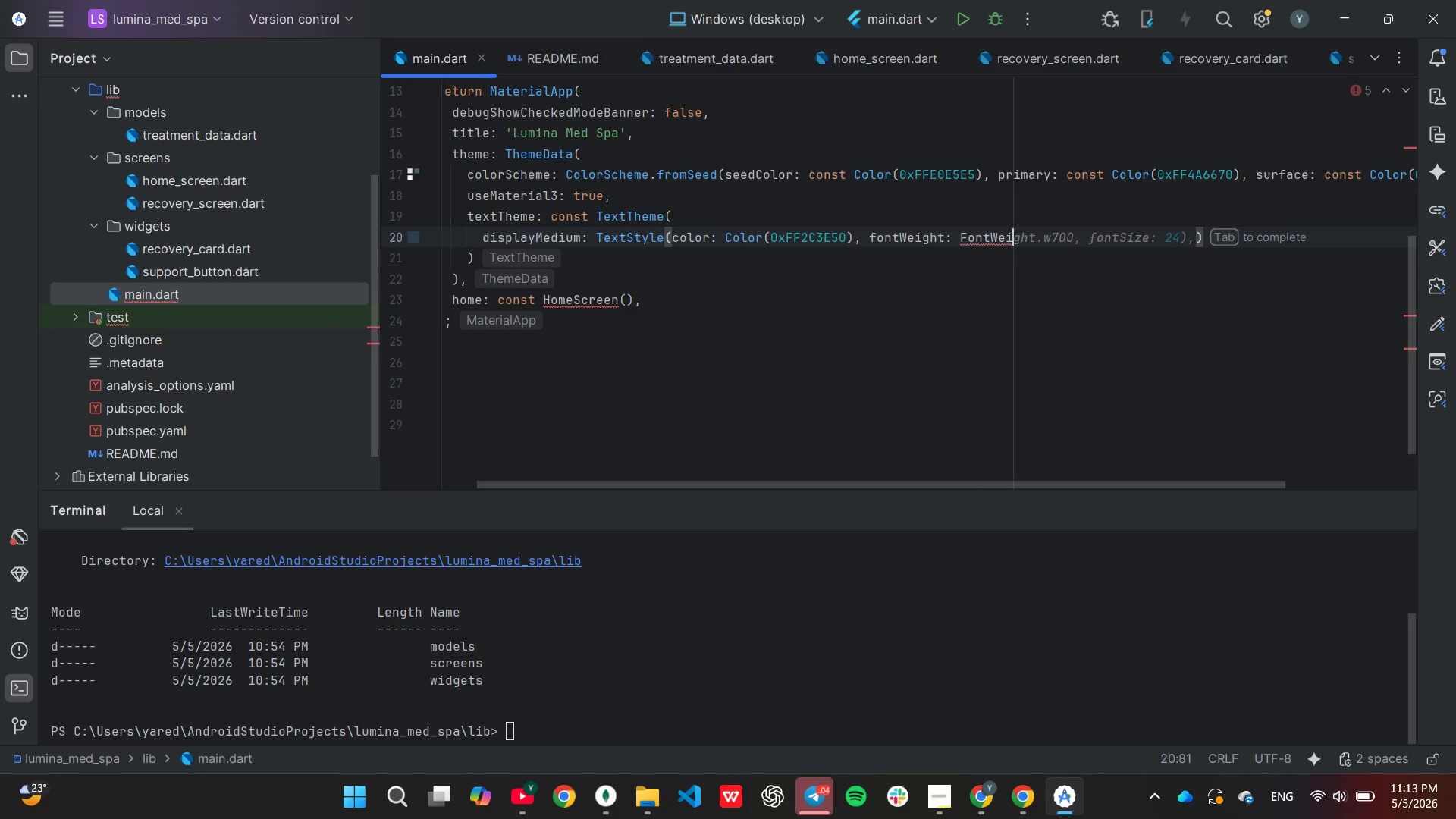 
type(ght: )
key(Backspace)
key(Backspace)
type(.w)
 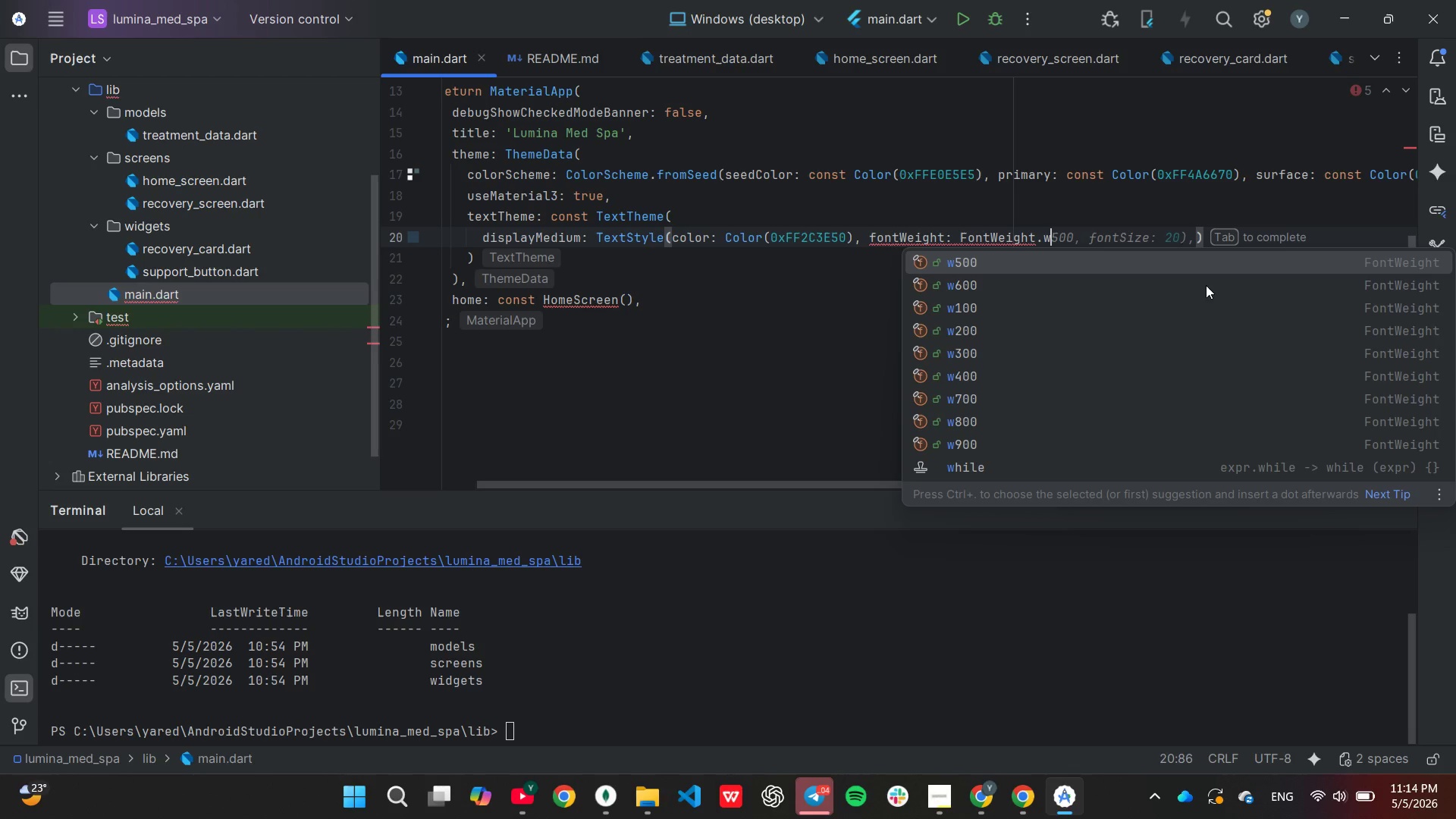 
key(ArrowDown)
 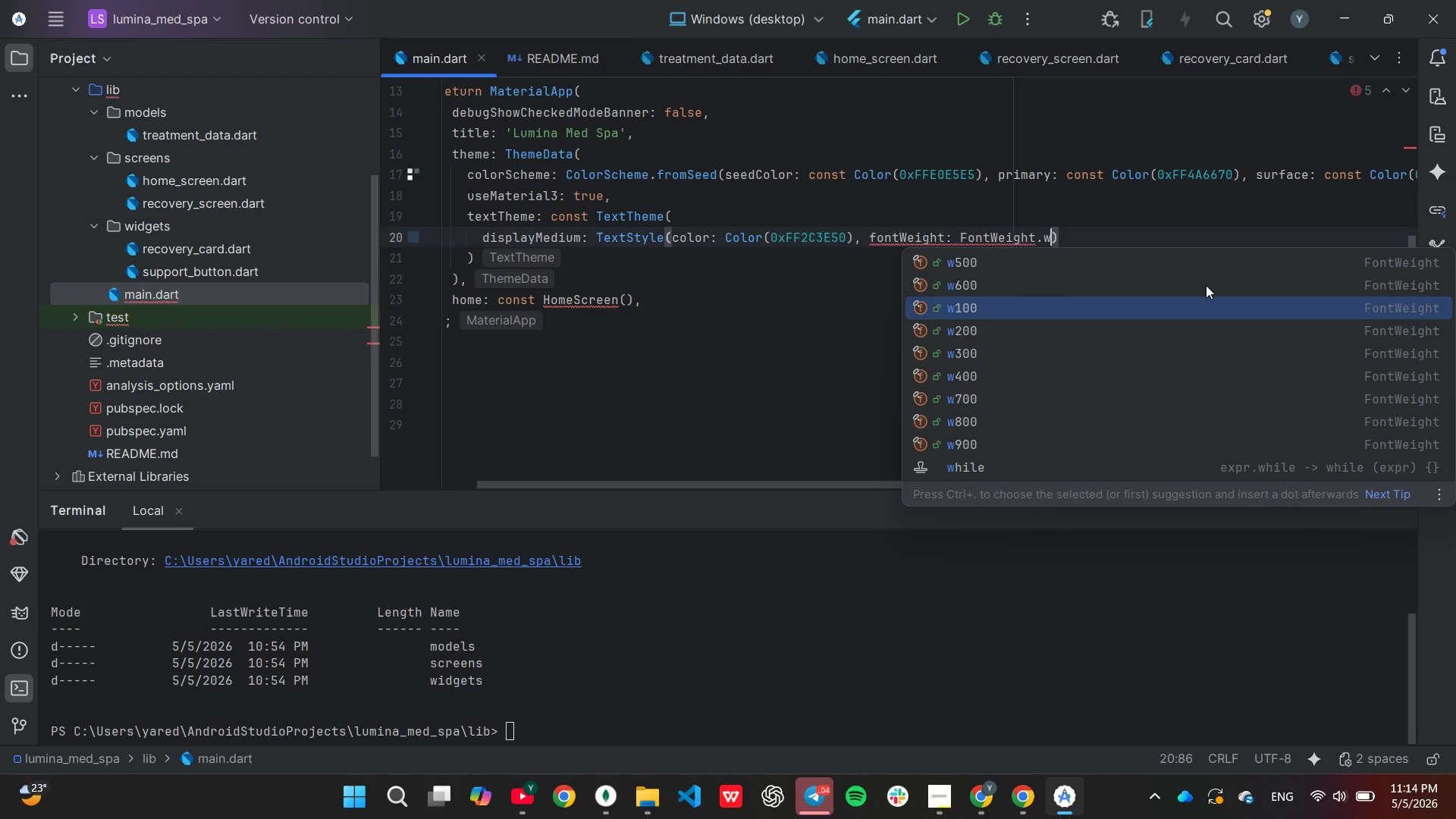 
key(ArrowDown)
 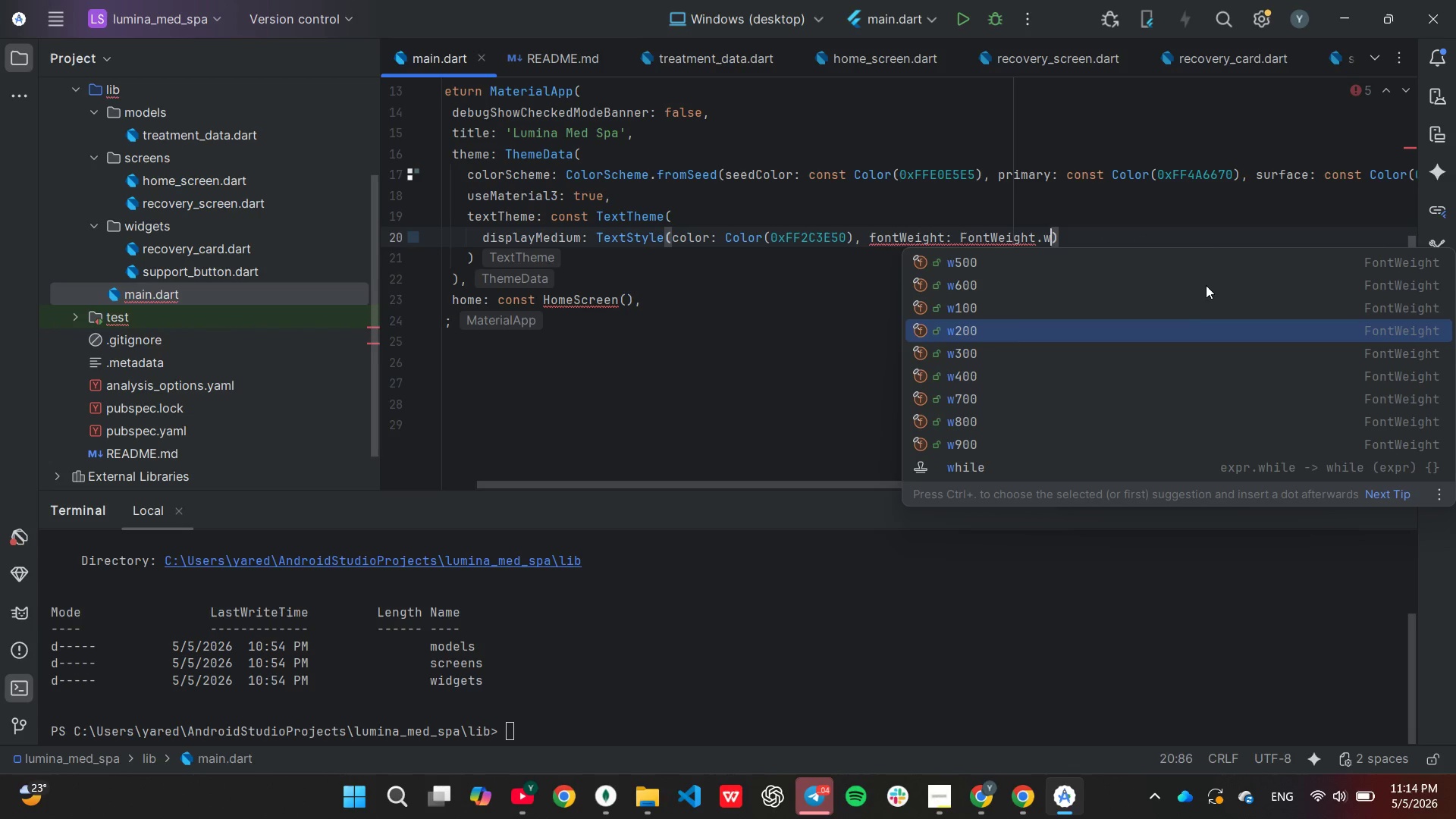 
key(ArrowDown)
 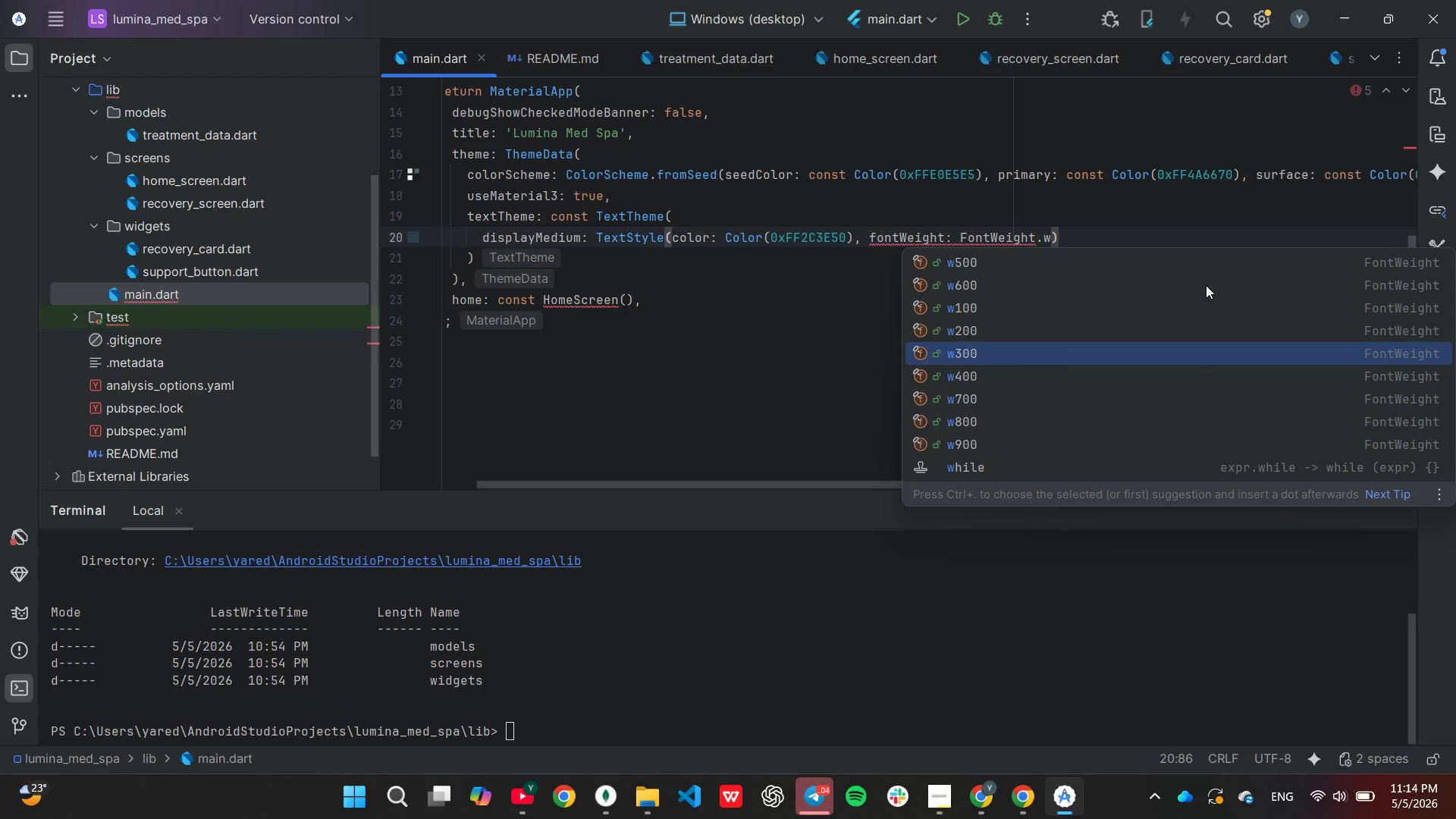 
key(ArrowDown)
 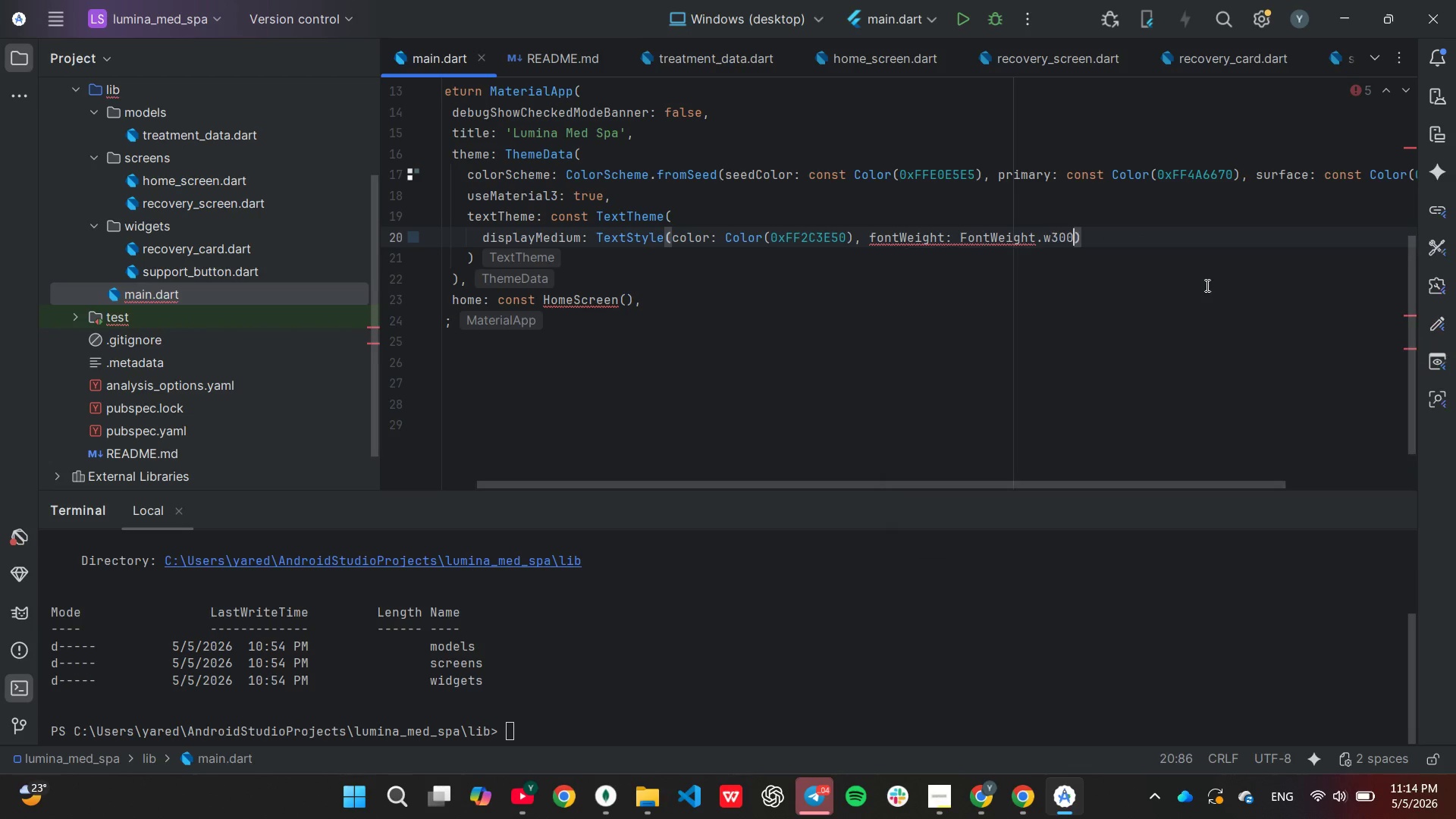 
key(Enter)
 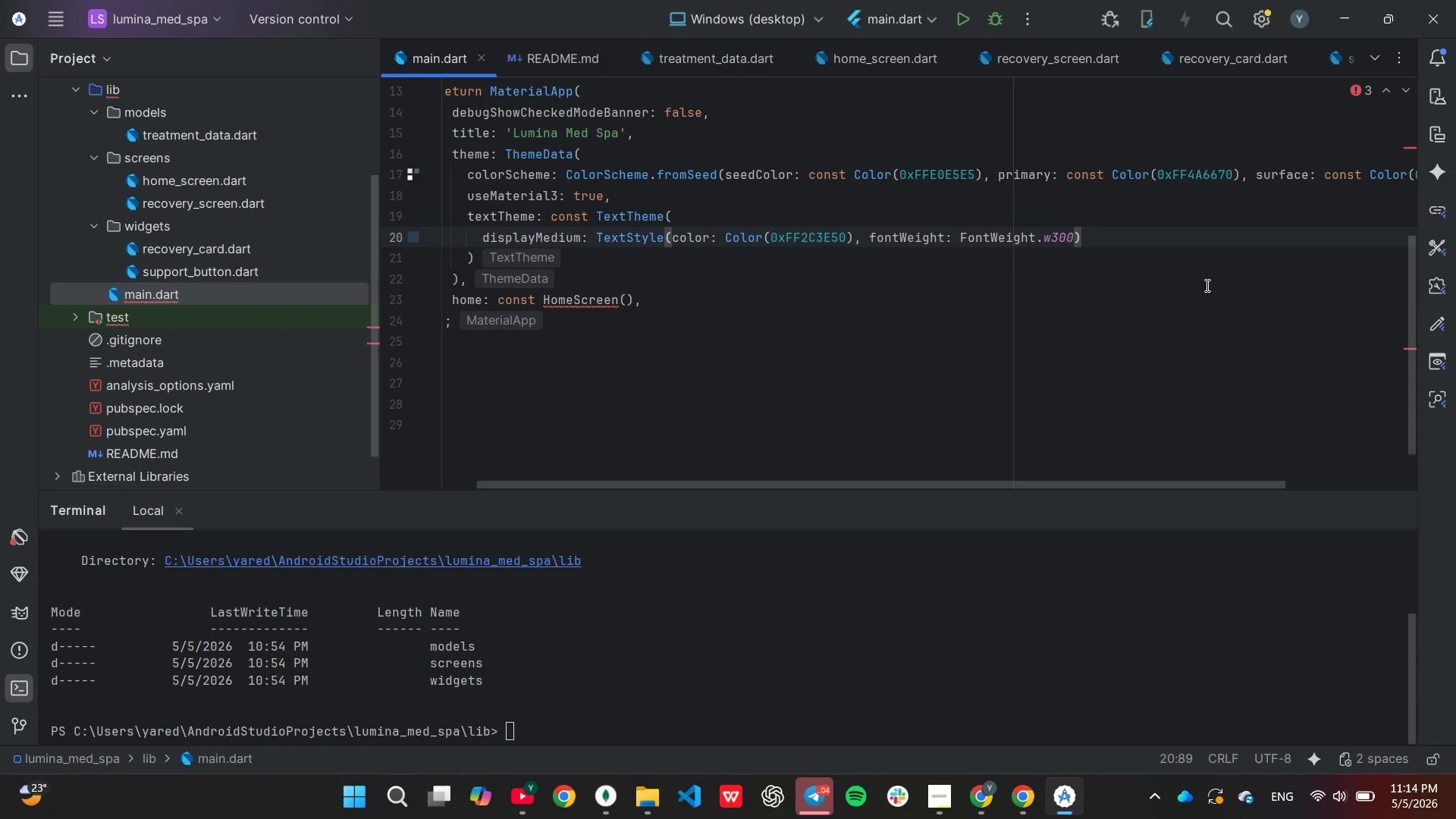 
key(ArrowRight)
 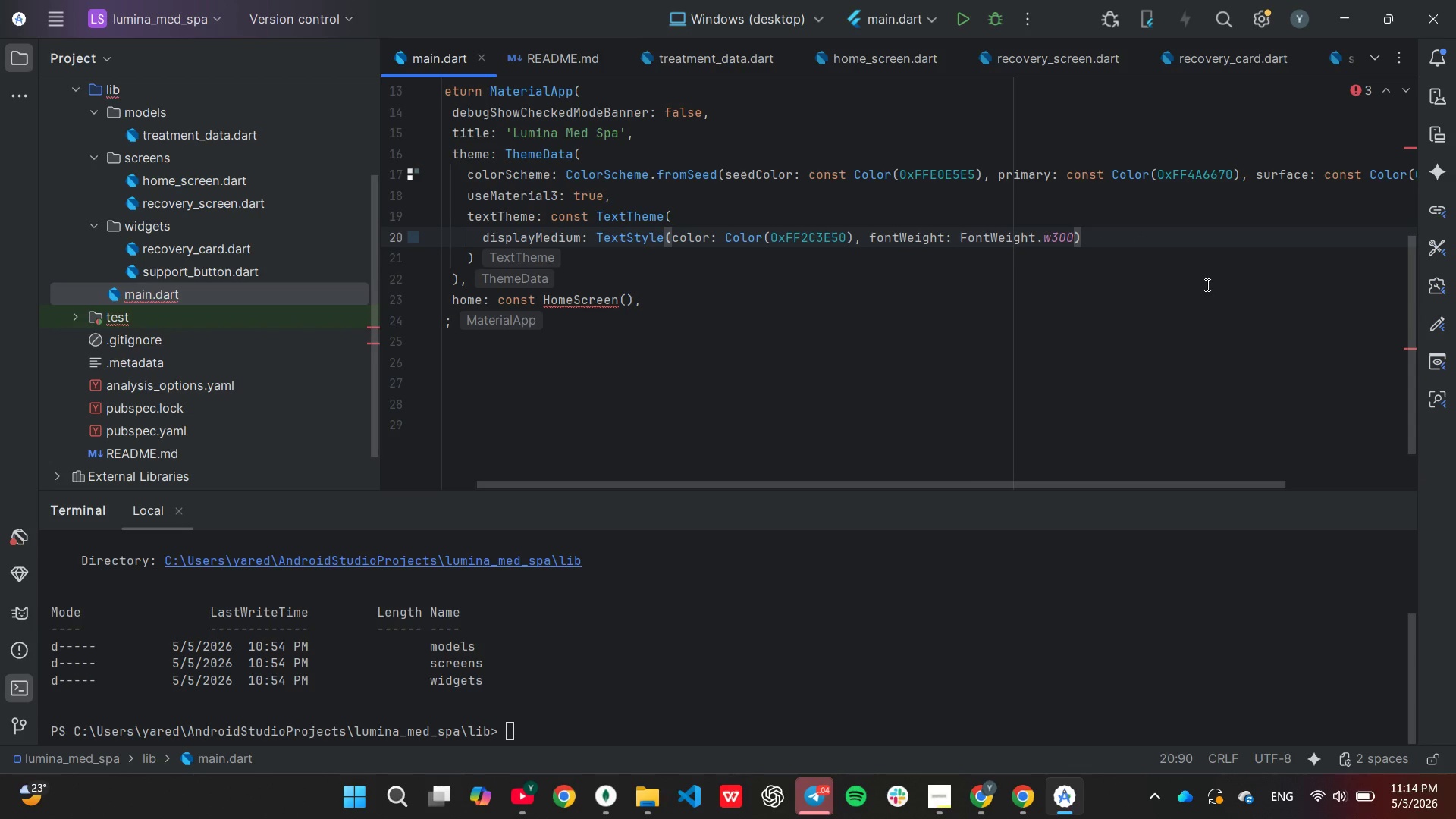 
key(Comma)
 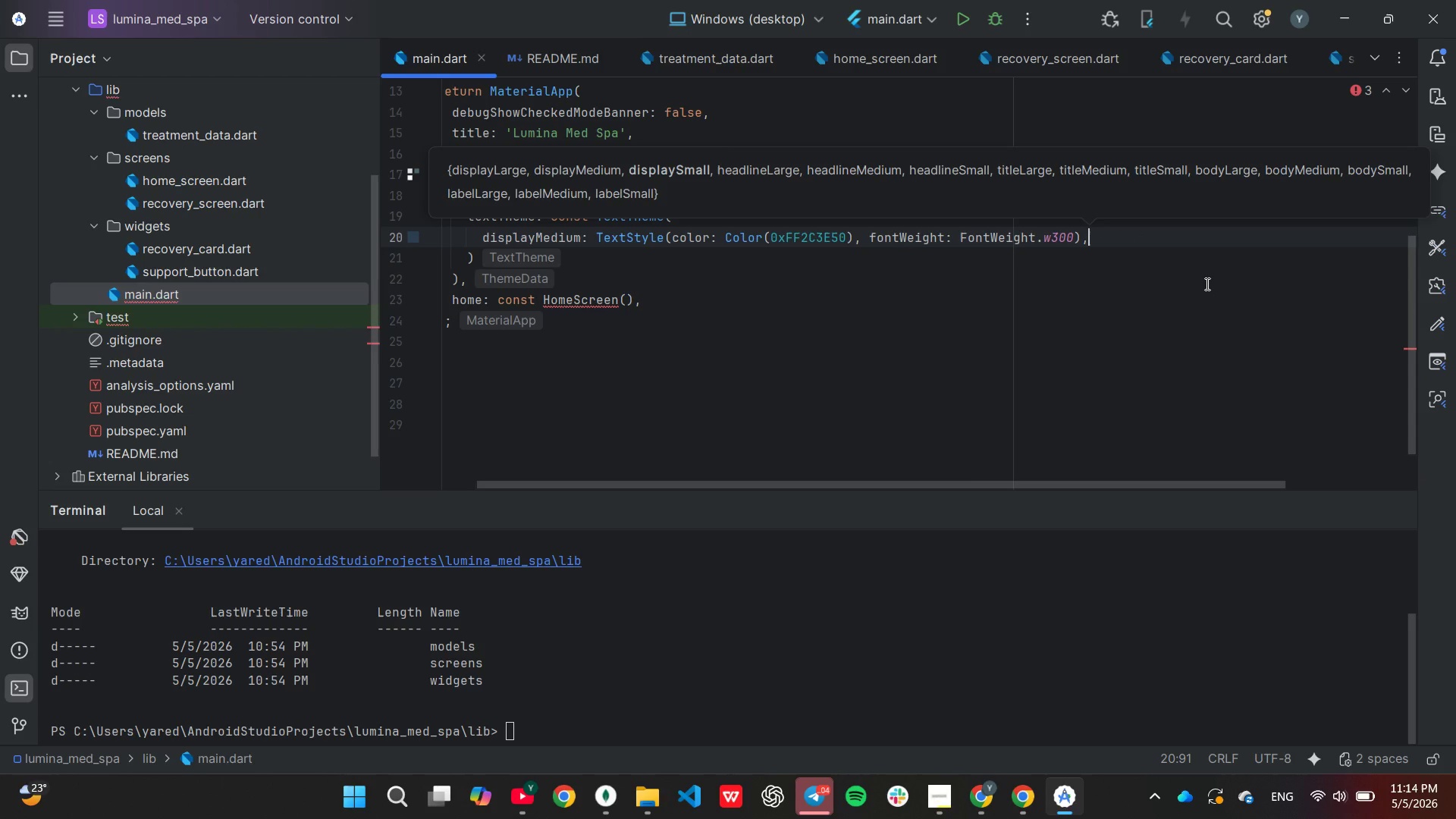 
key(Enter)
 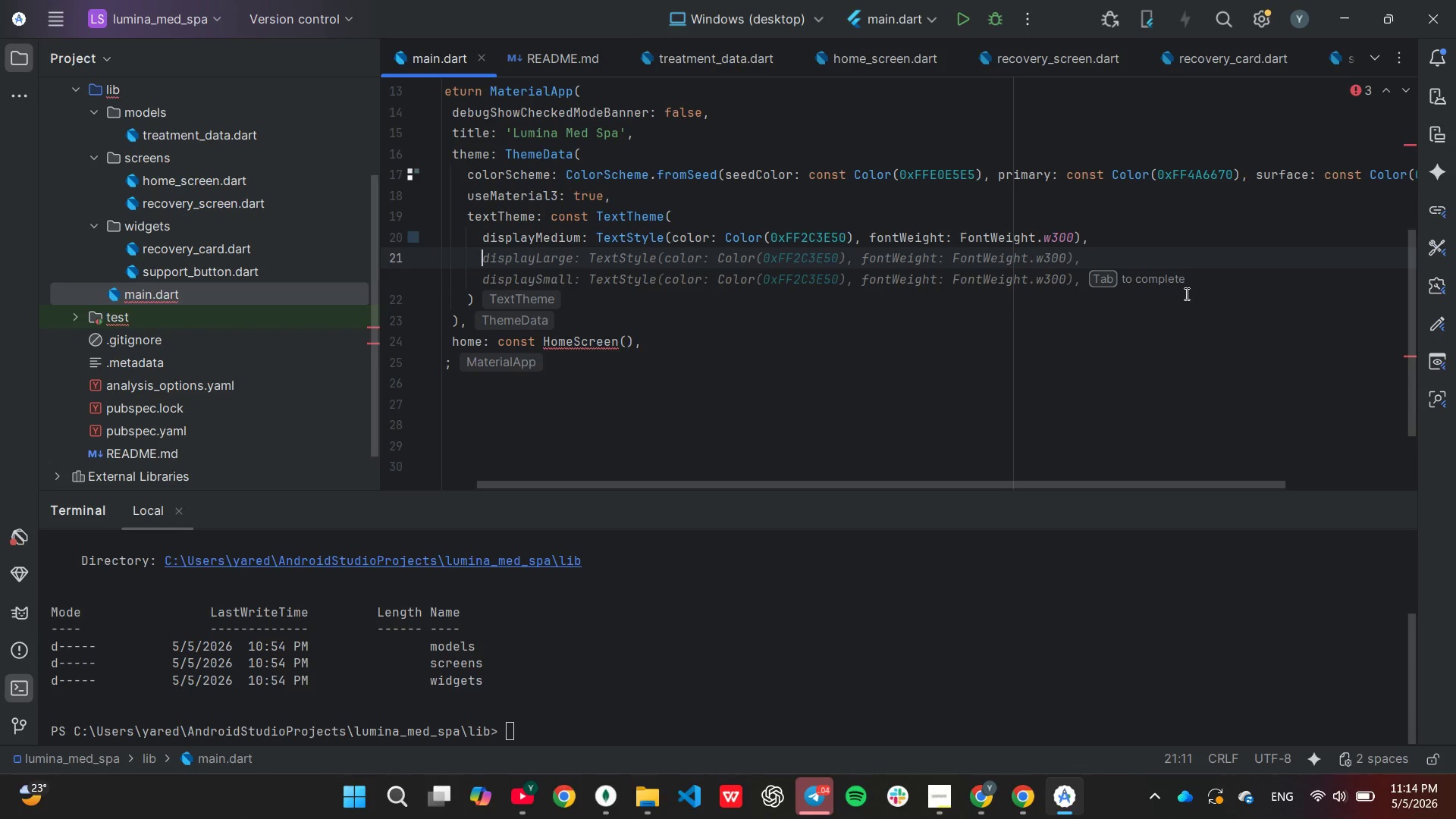 
type(body)
 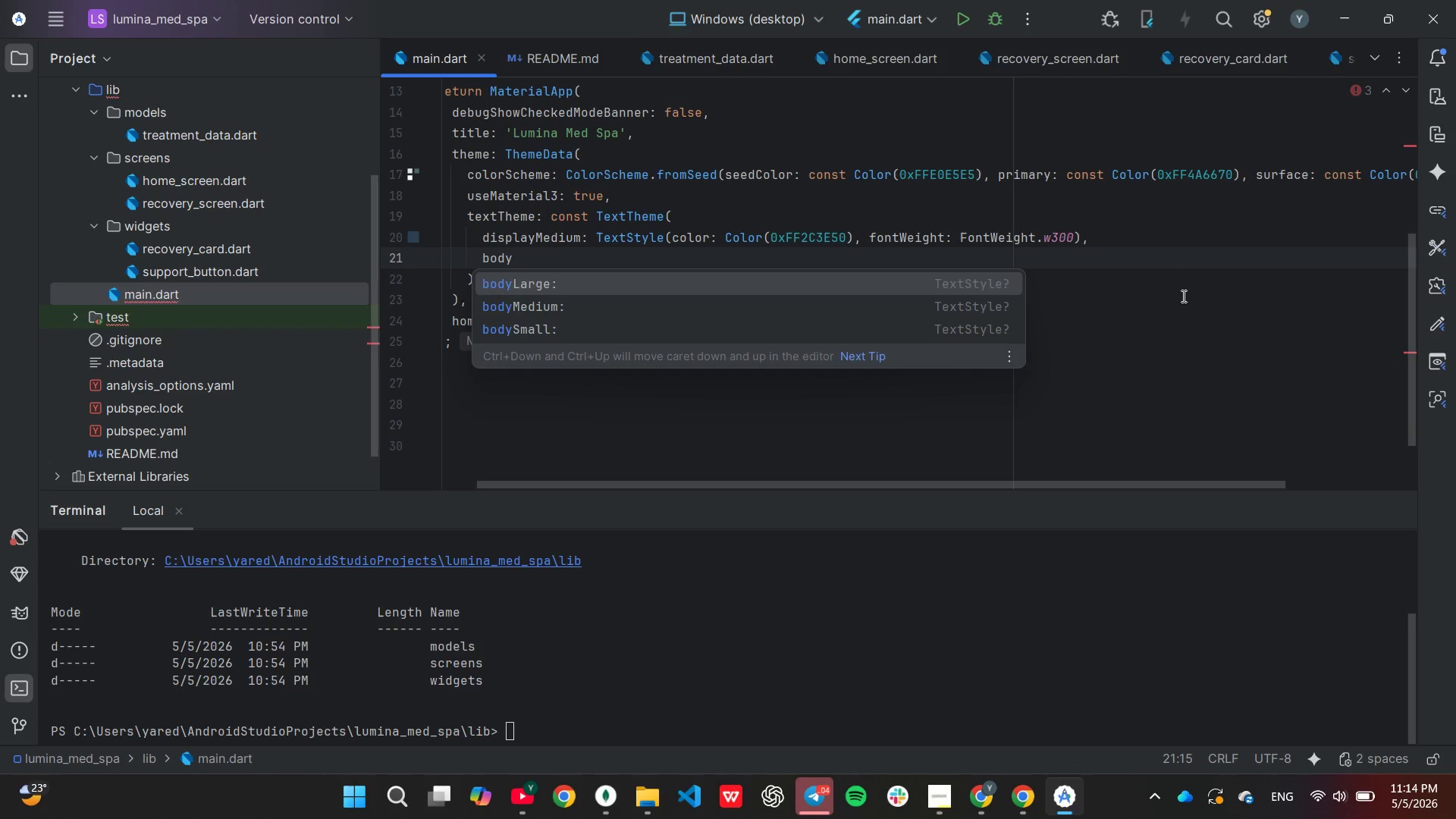 
key(Enter)
 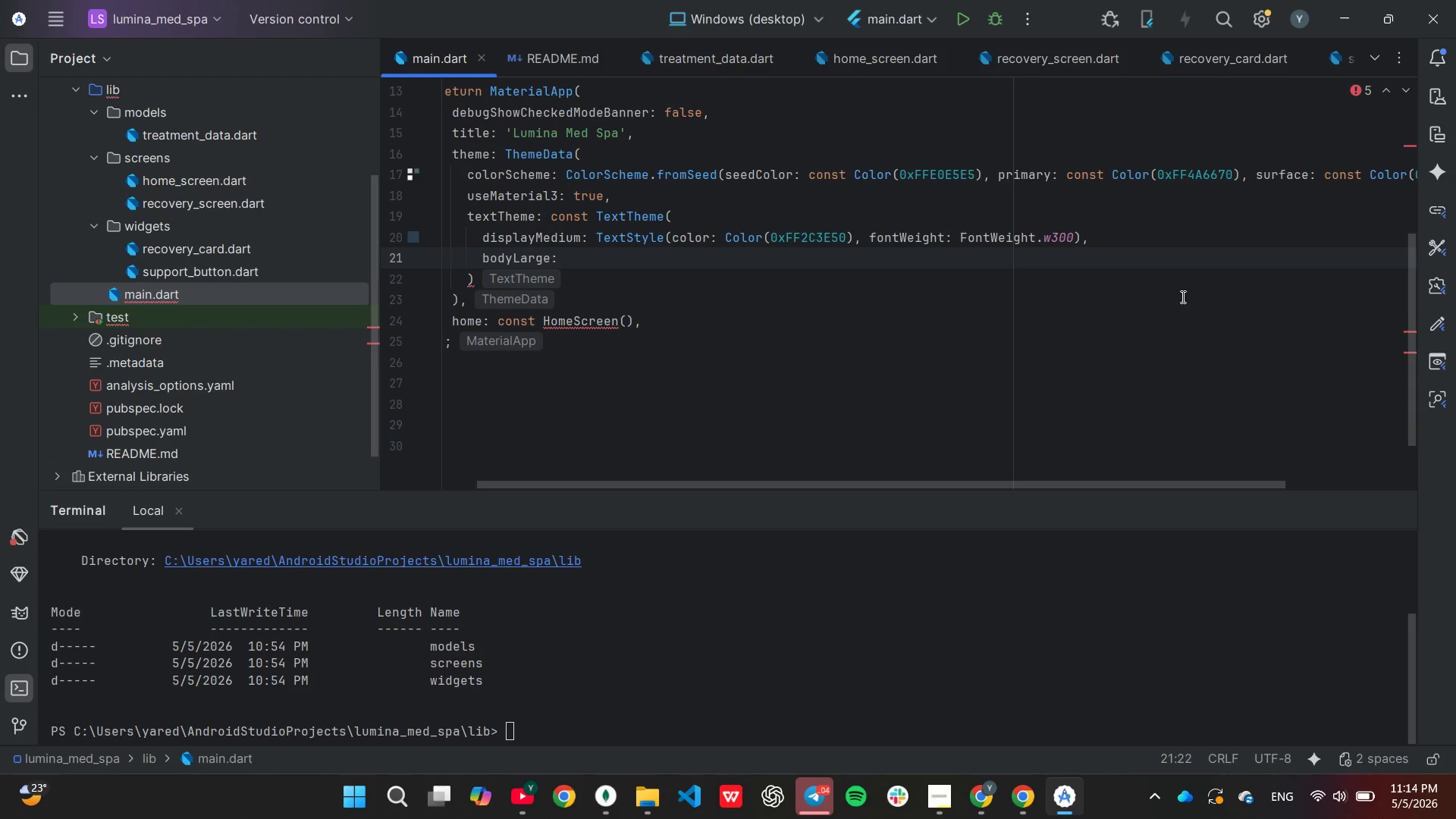 
type(Text)
 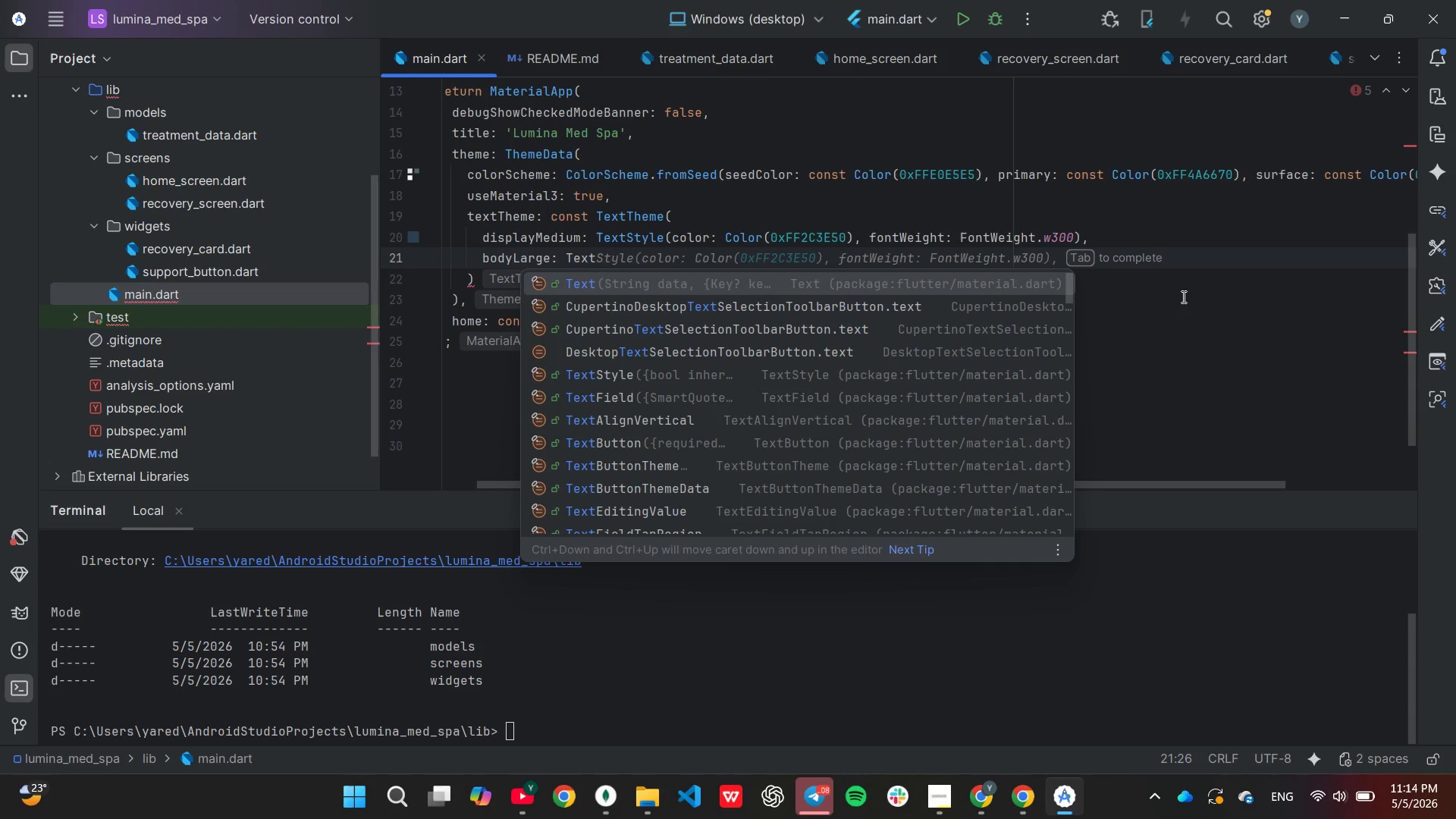 
key(ArrowDown)
 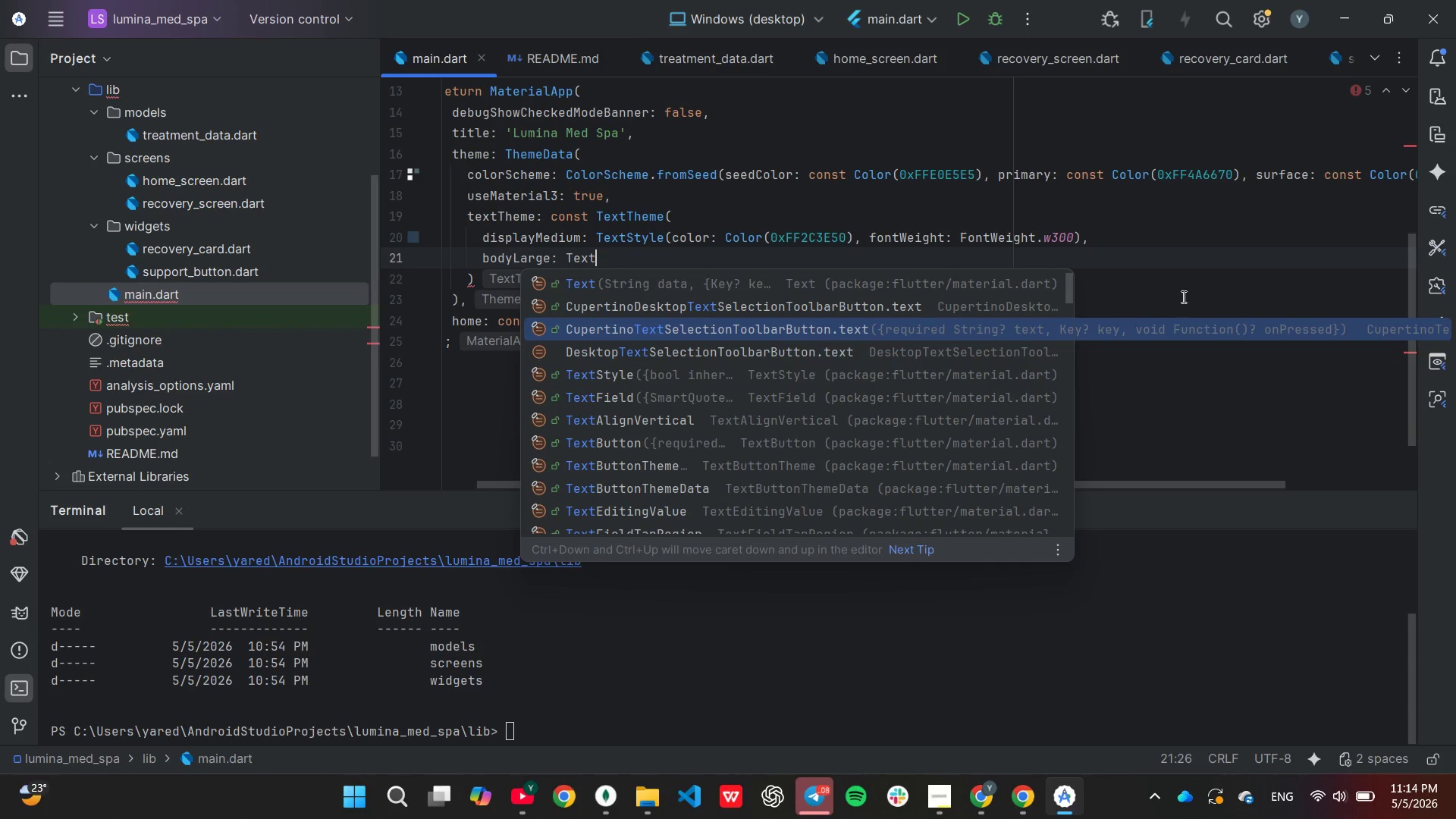 
key(ArrowDown)
 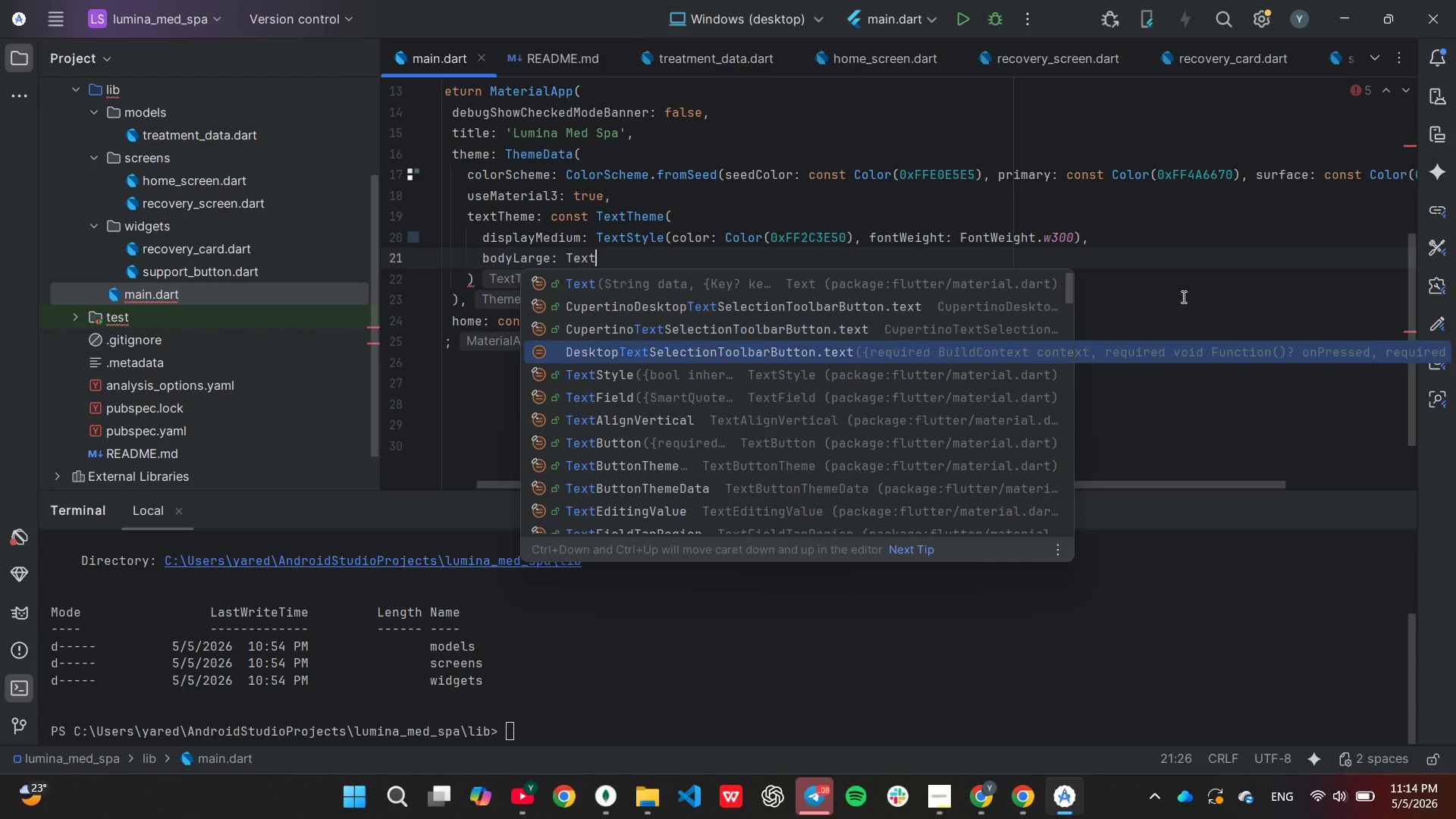 
key(ArrowDown)
 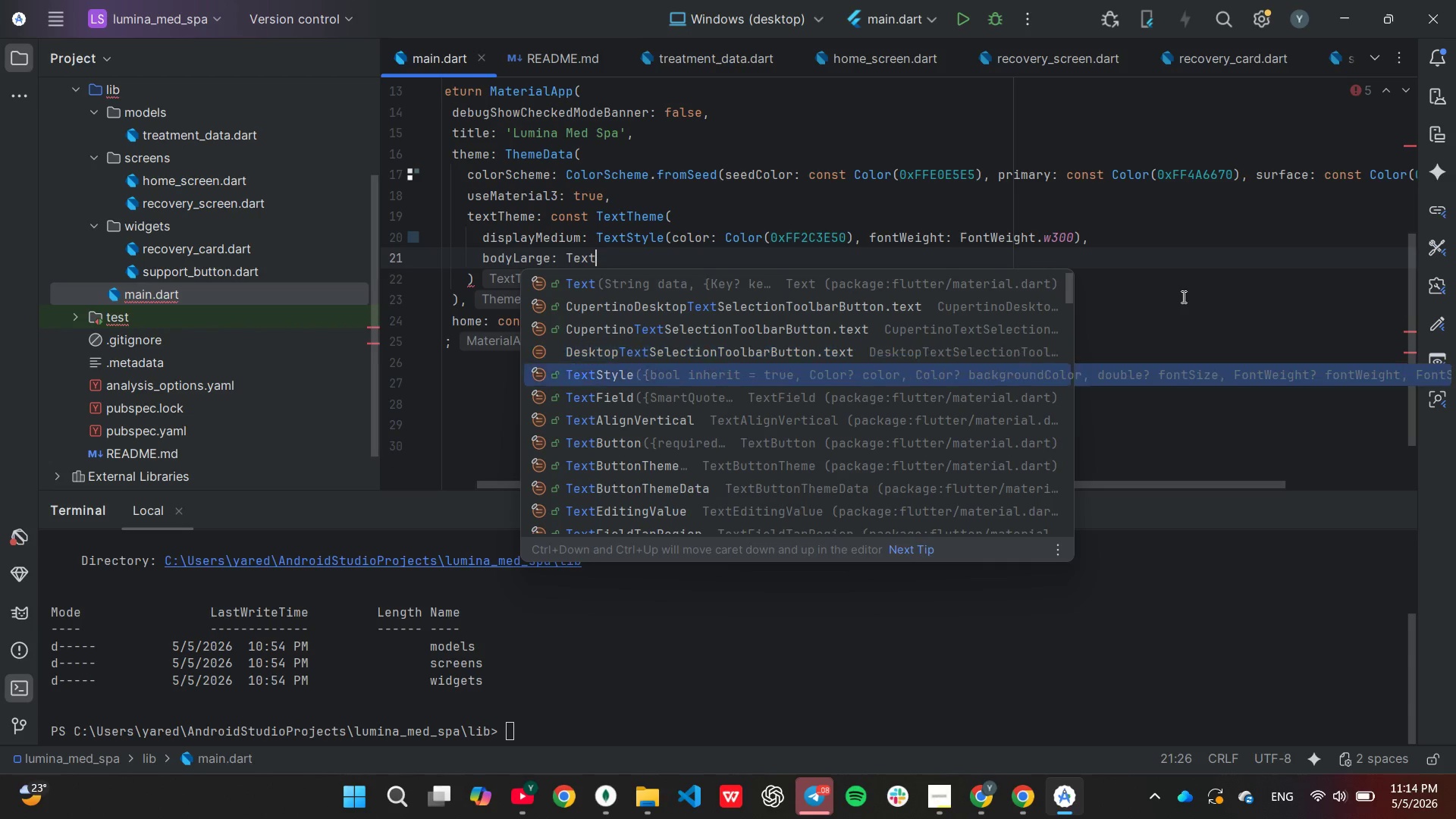 
key(ArrowDown)
 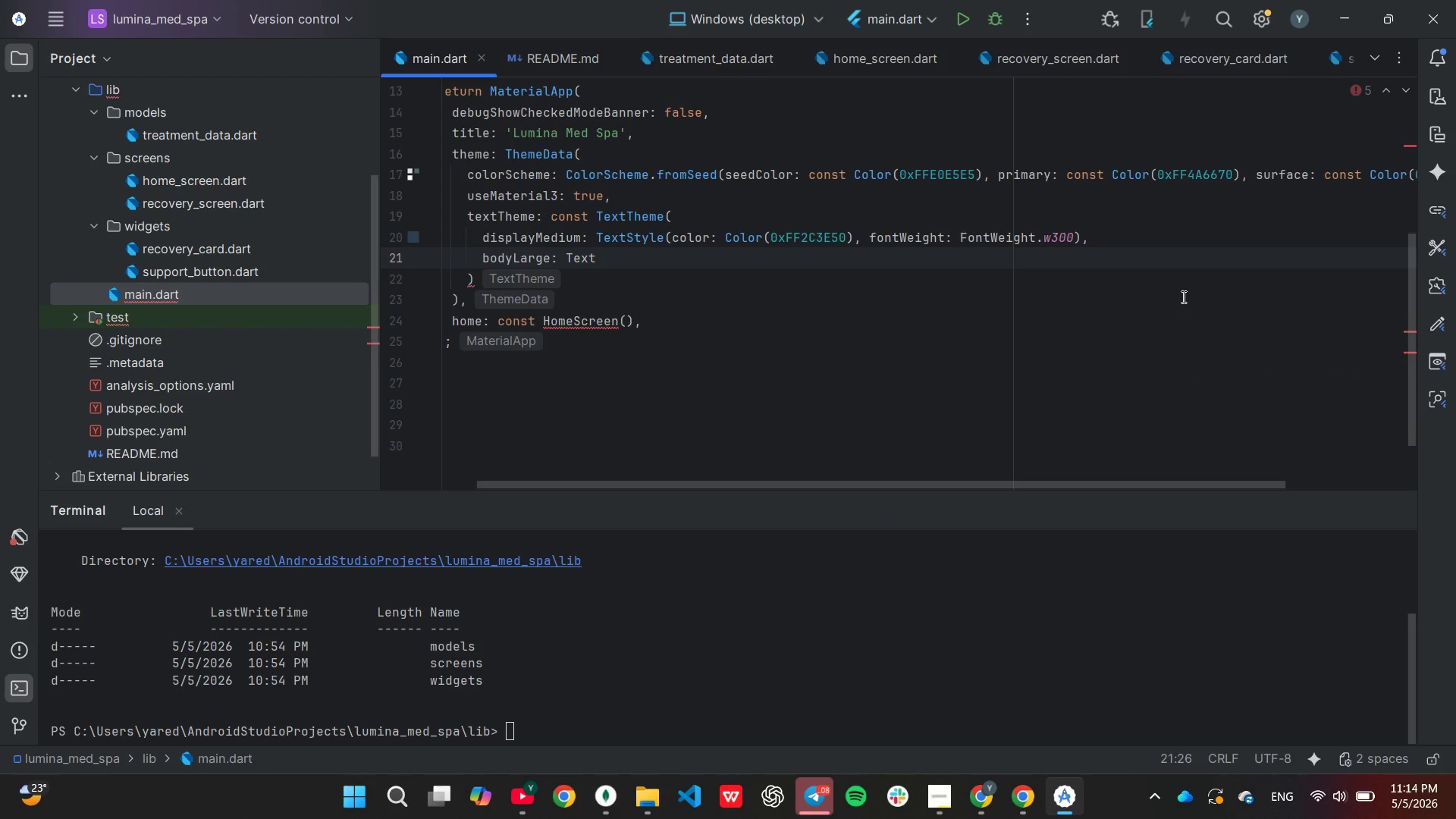 
key(Enter)
 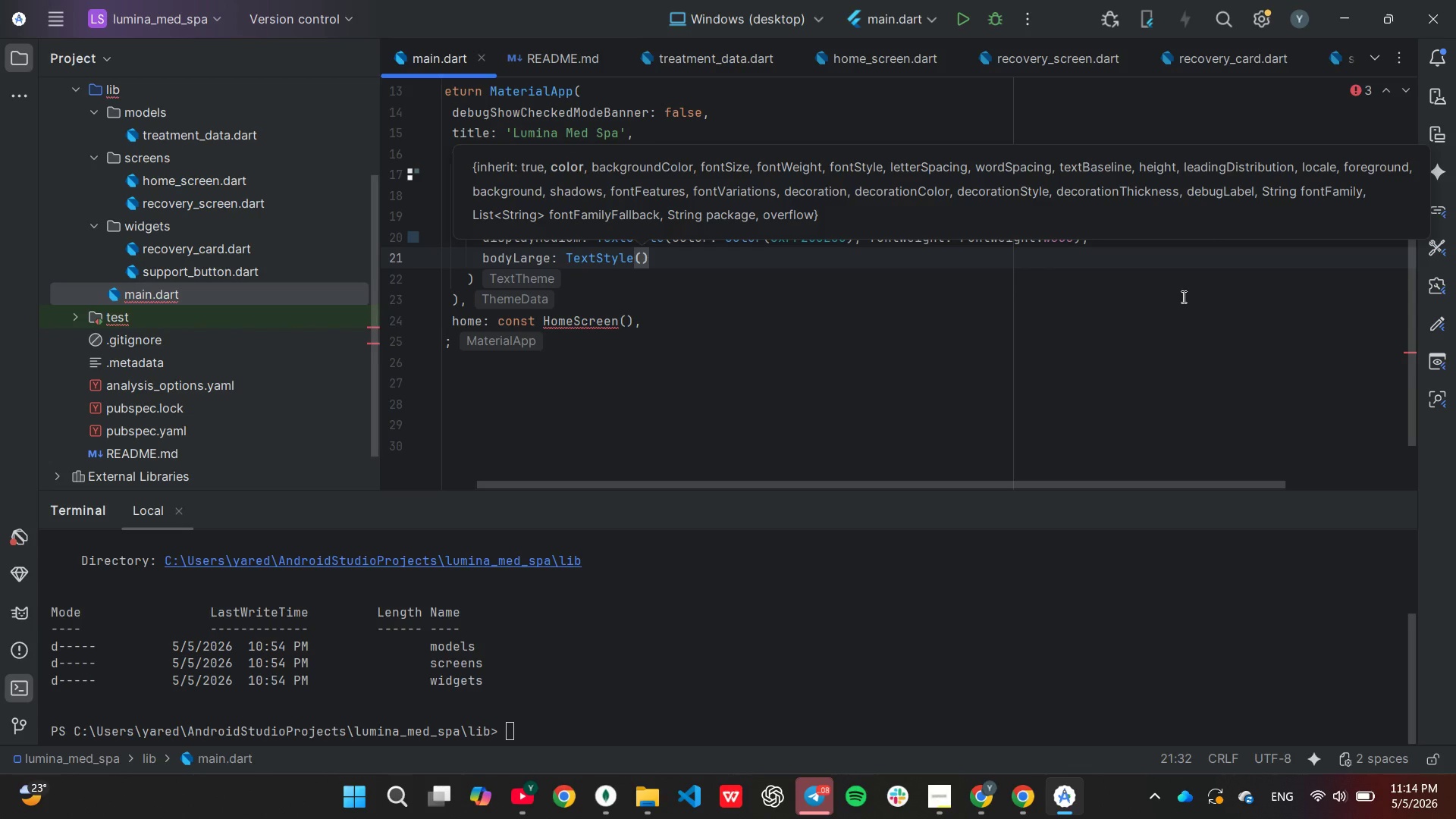 
type(color: Color(0xFF5D6D7E)
 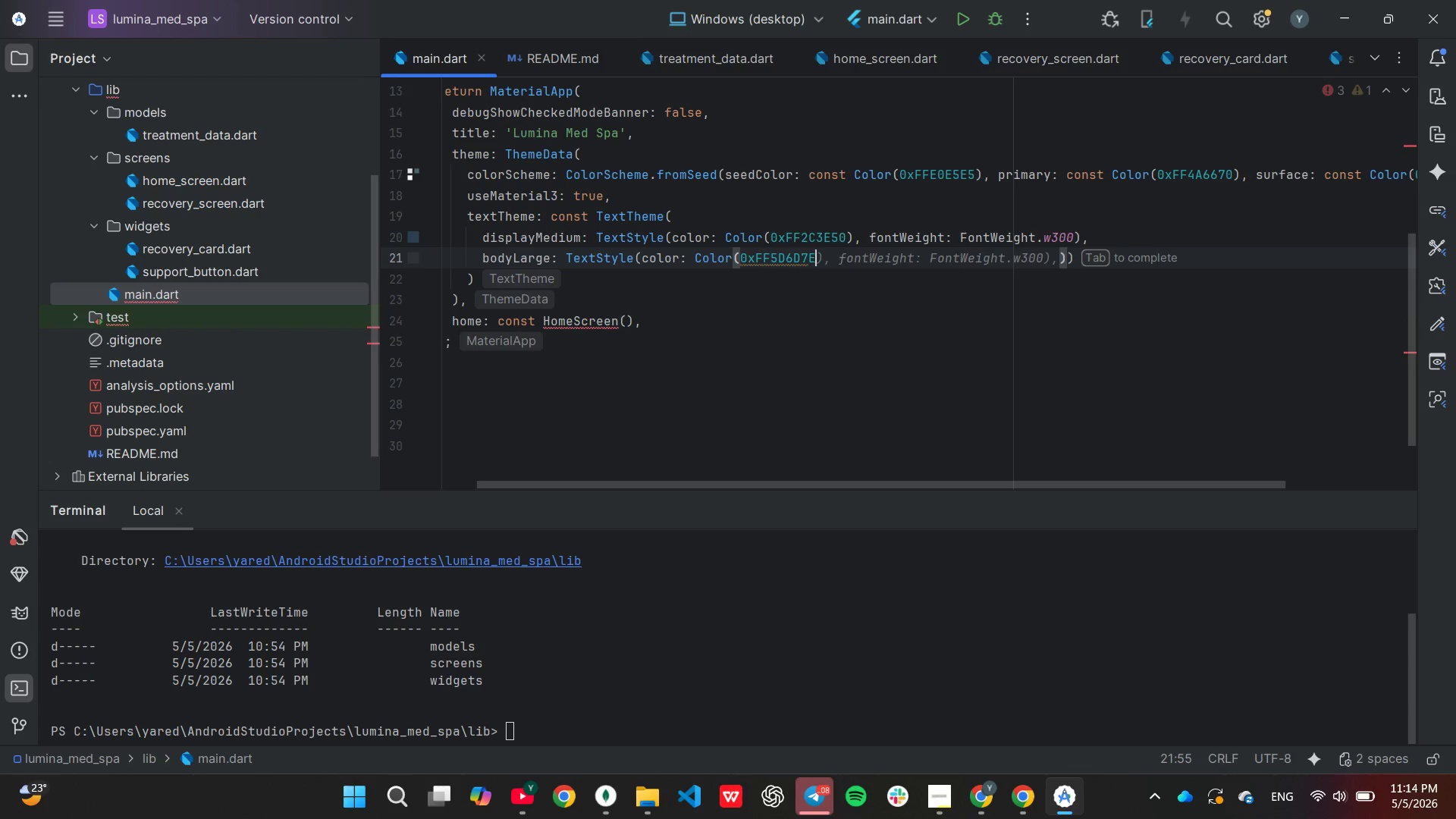 
key(ArrowRight)
 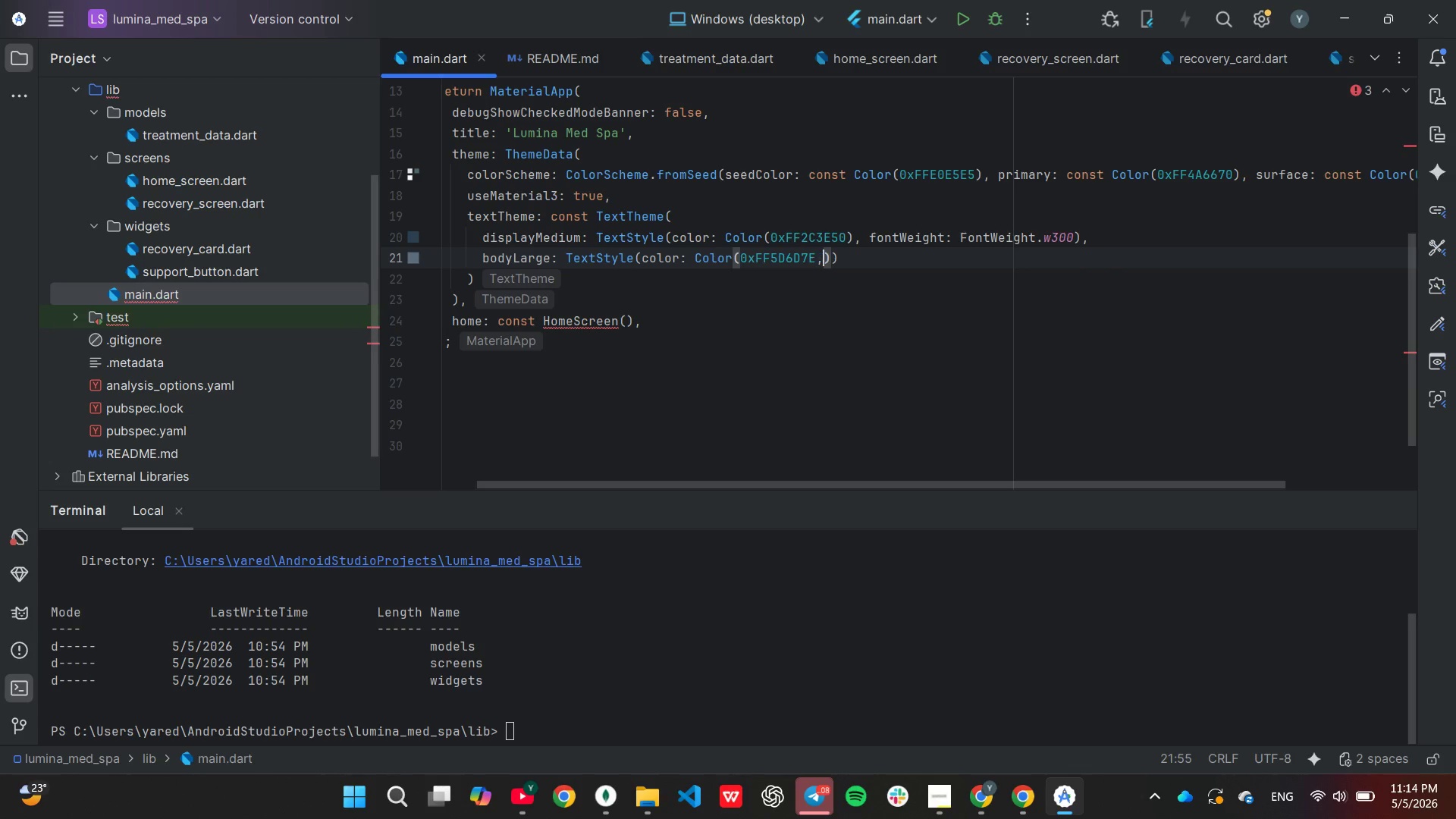 
key(Comma)
 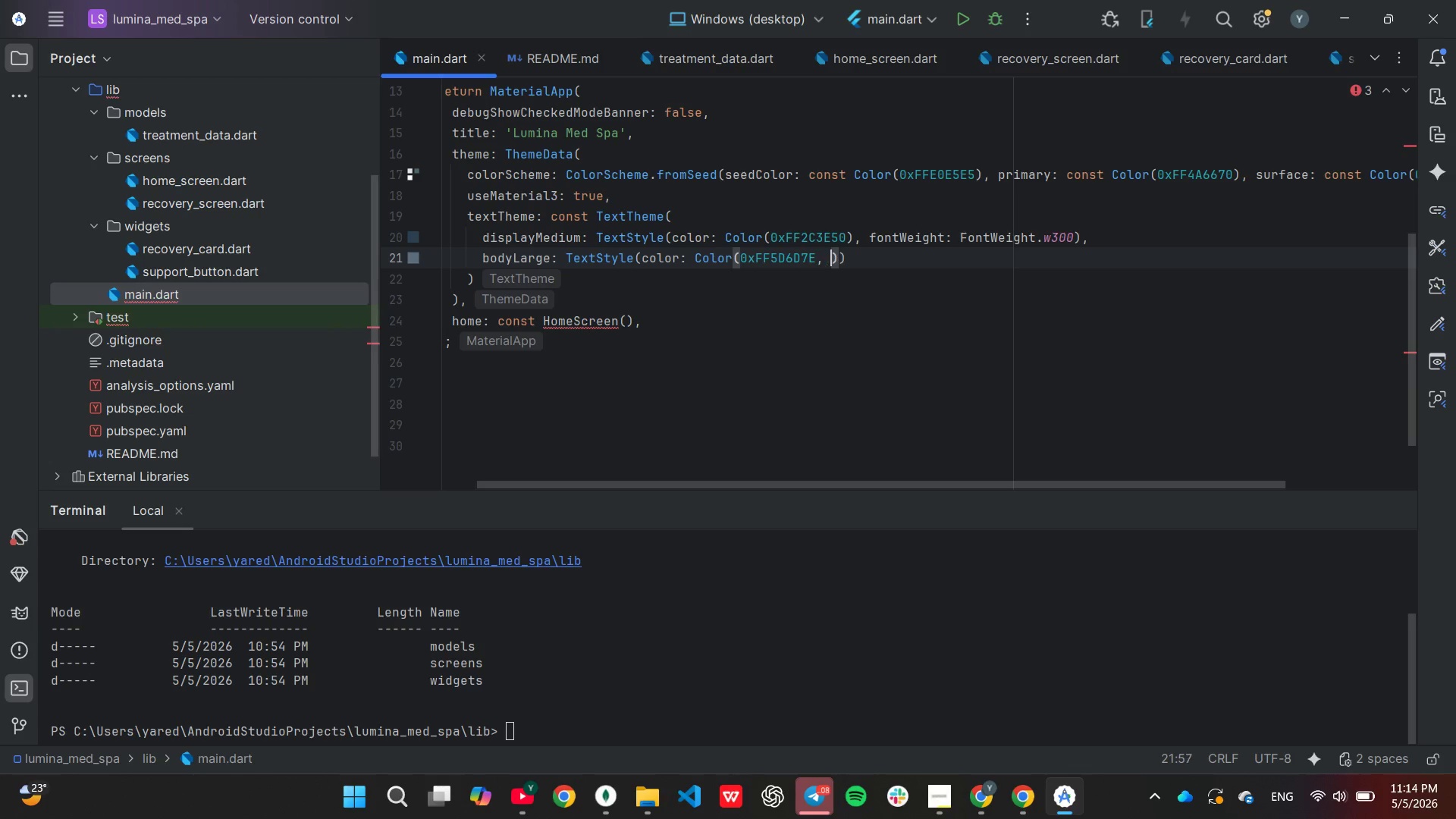 
key(Space)
 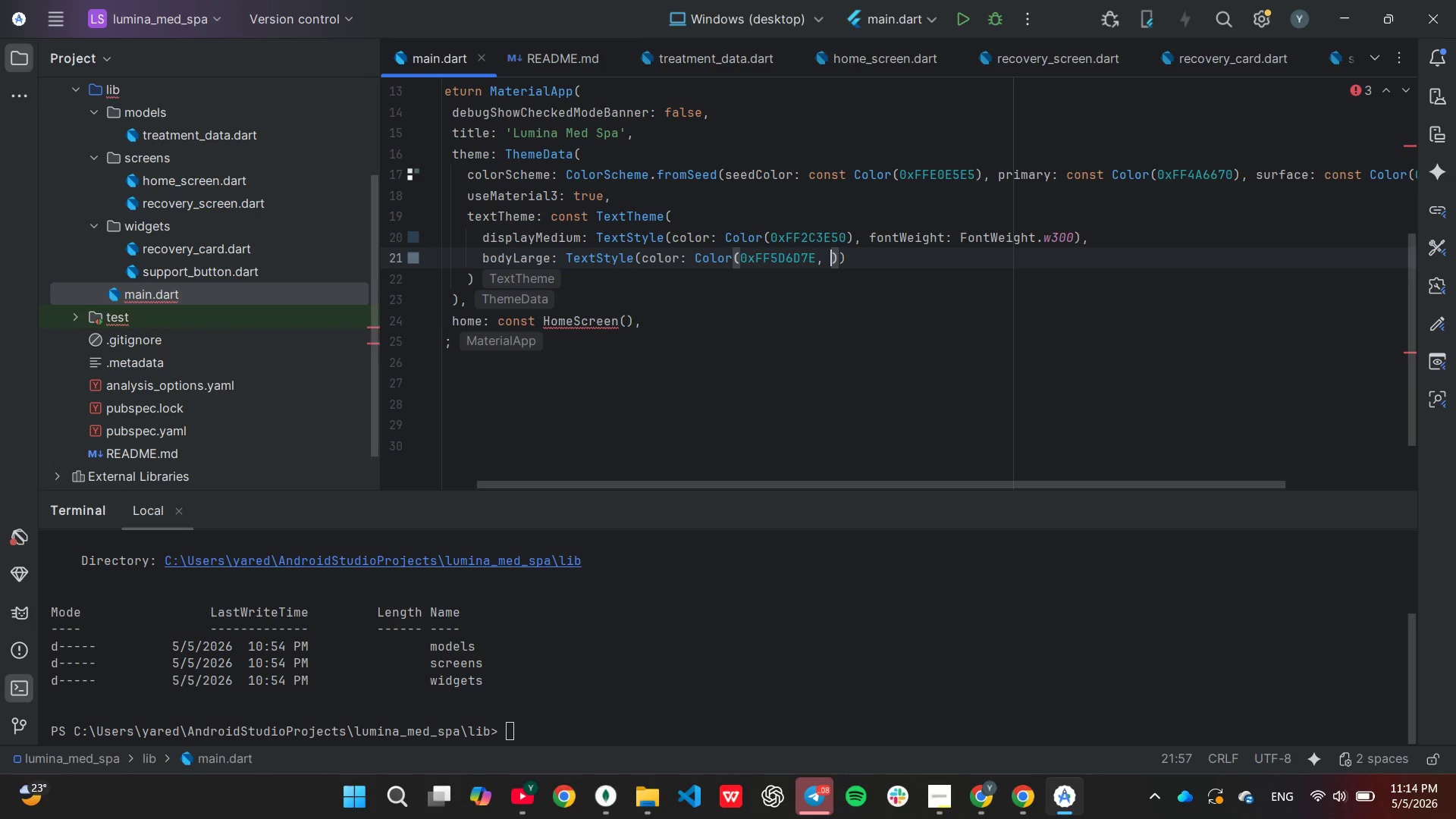 
key(Backspace)
 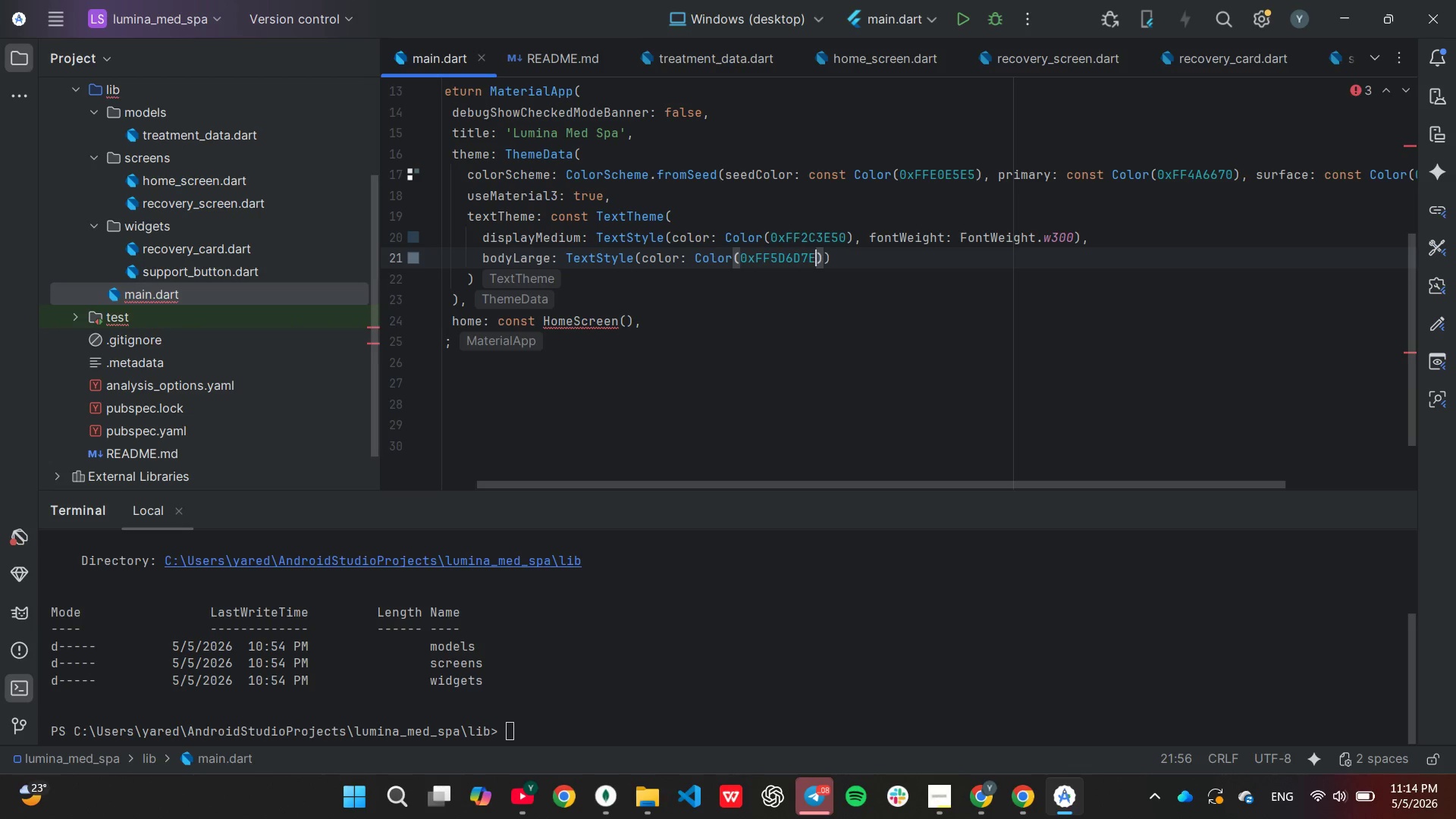 
key(Backspace)
 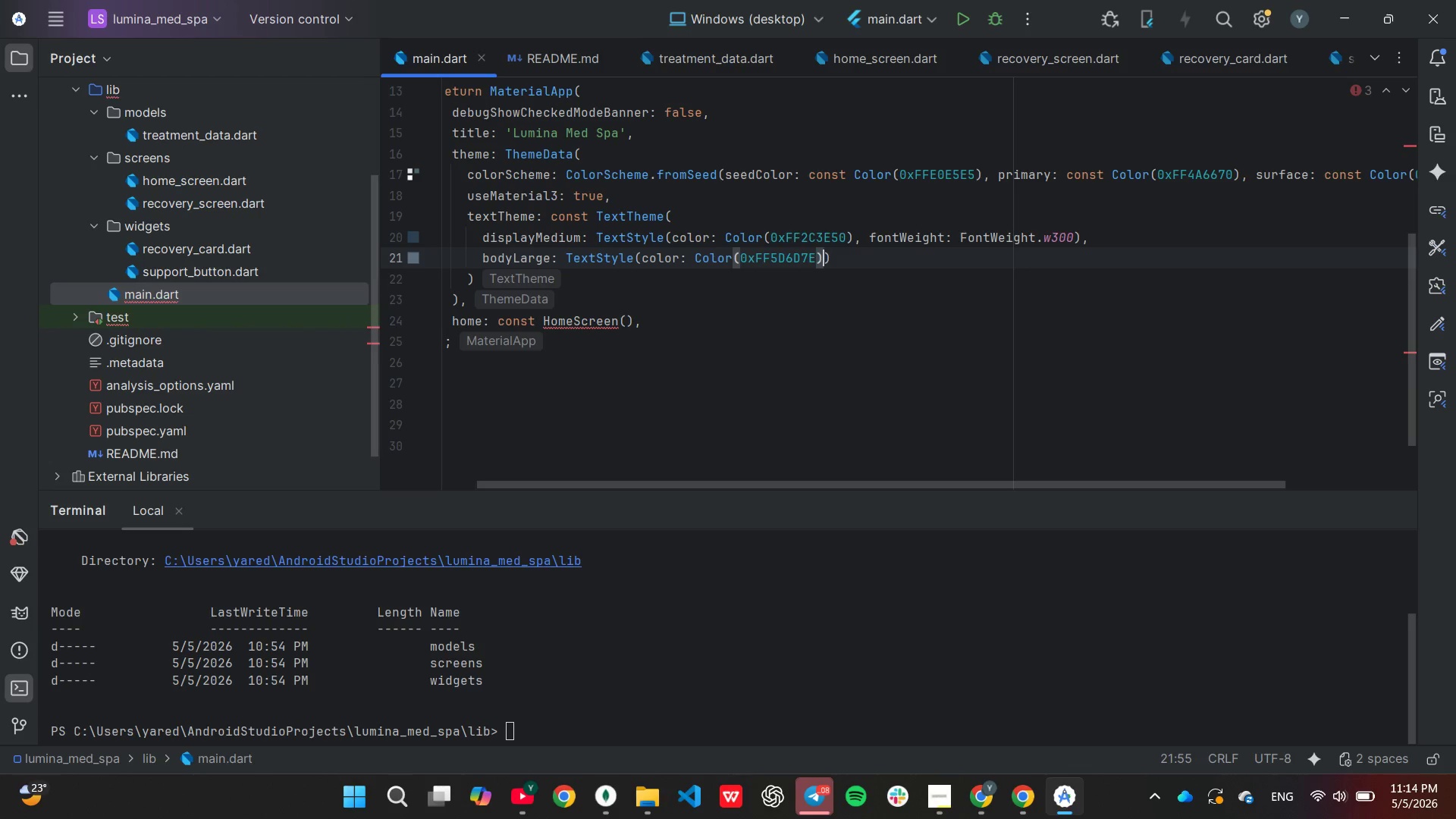 
key(ArrowRight)
 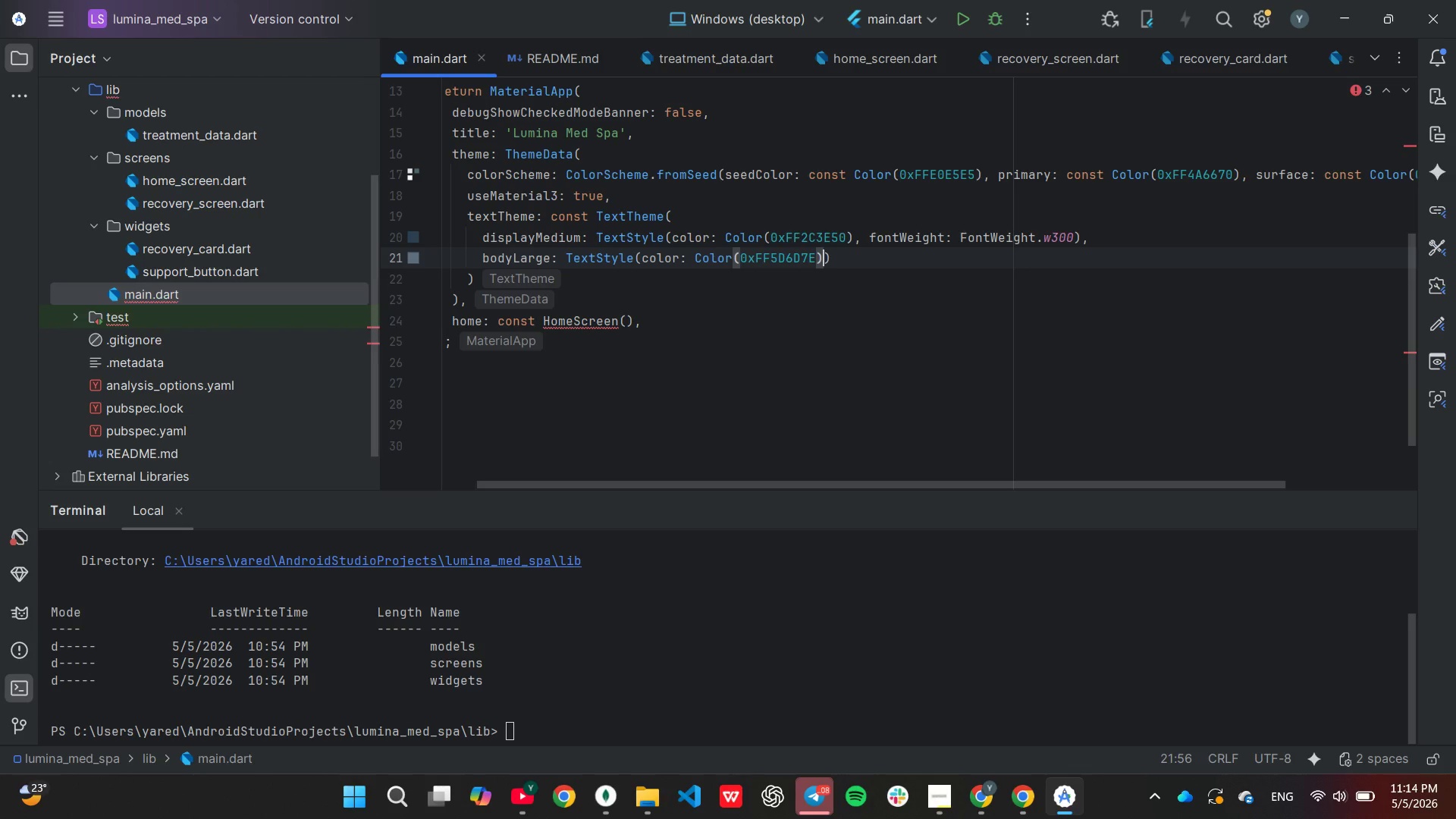 
type(, height: 1.6)
 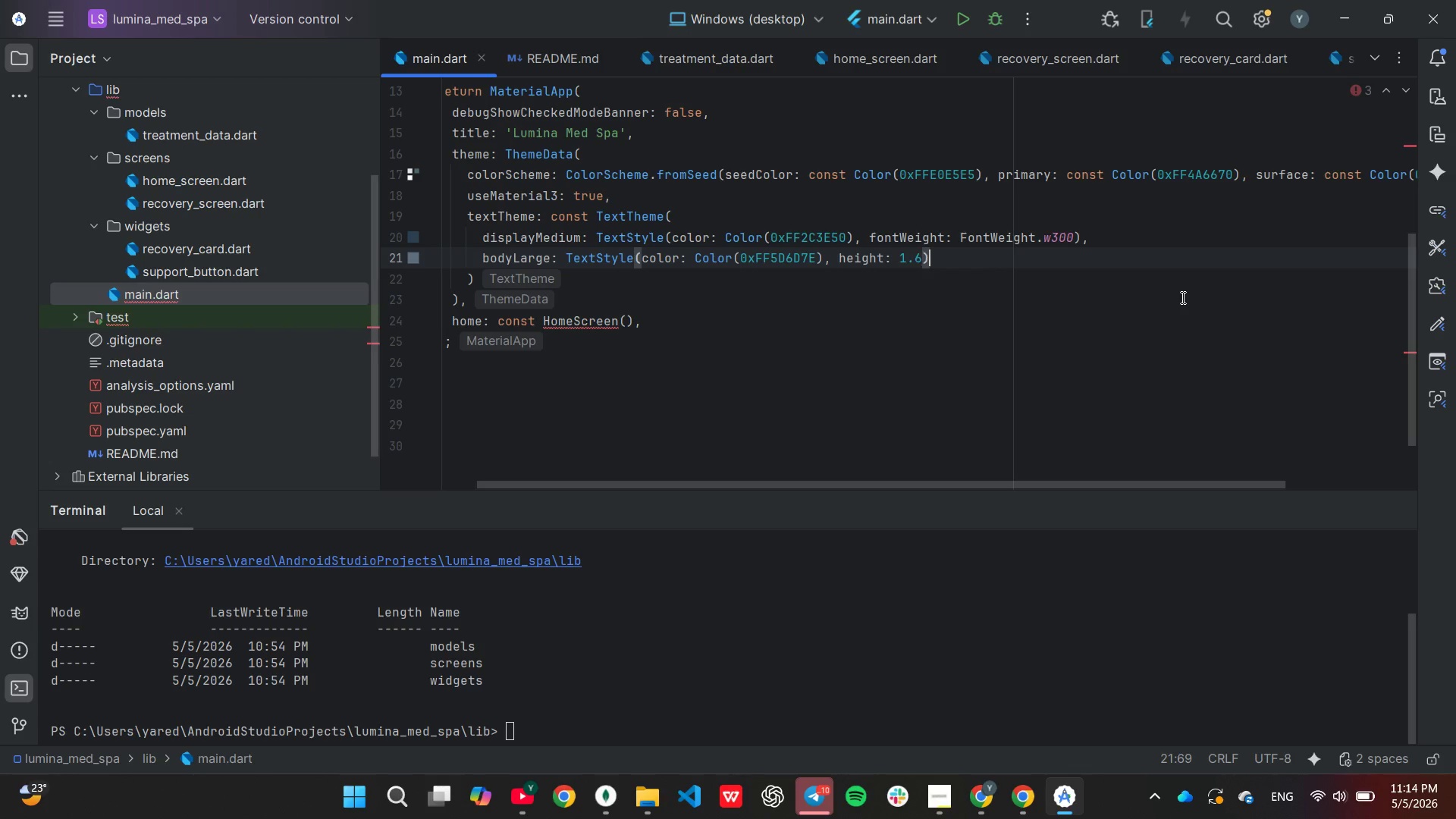 
key(ArrowRight)
 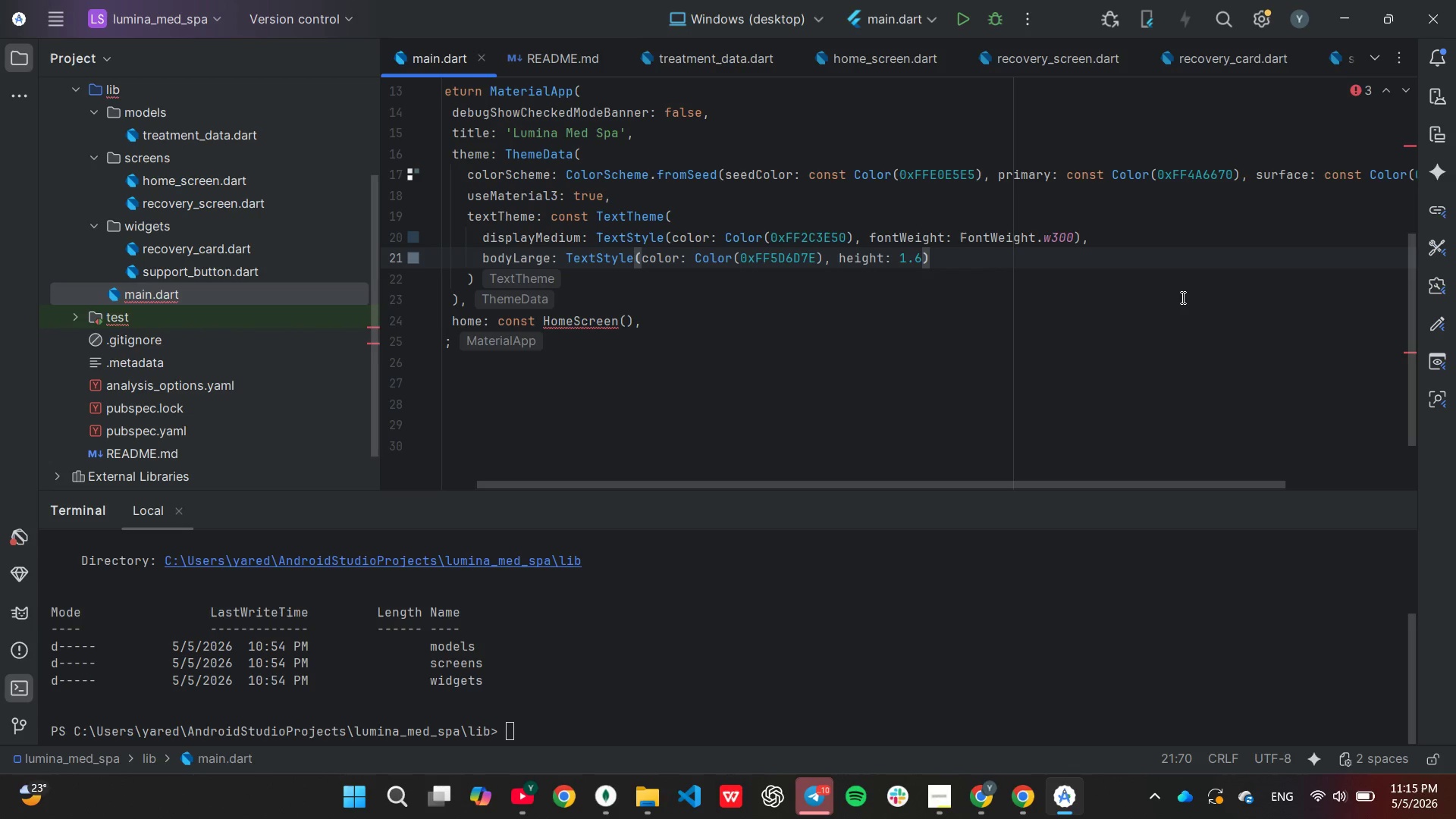 
key(ArrowDown)
 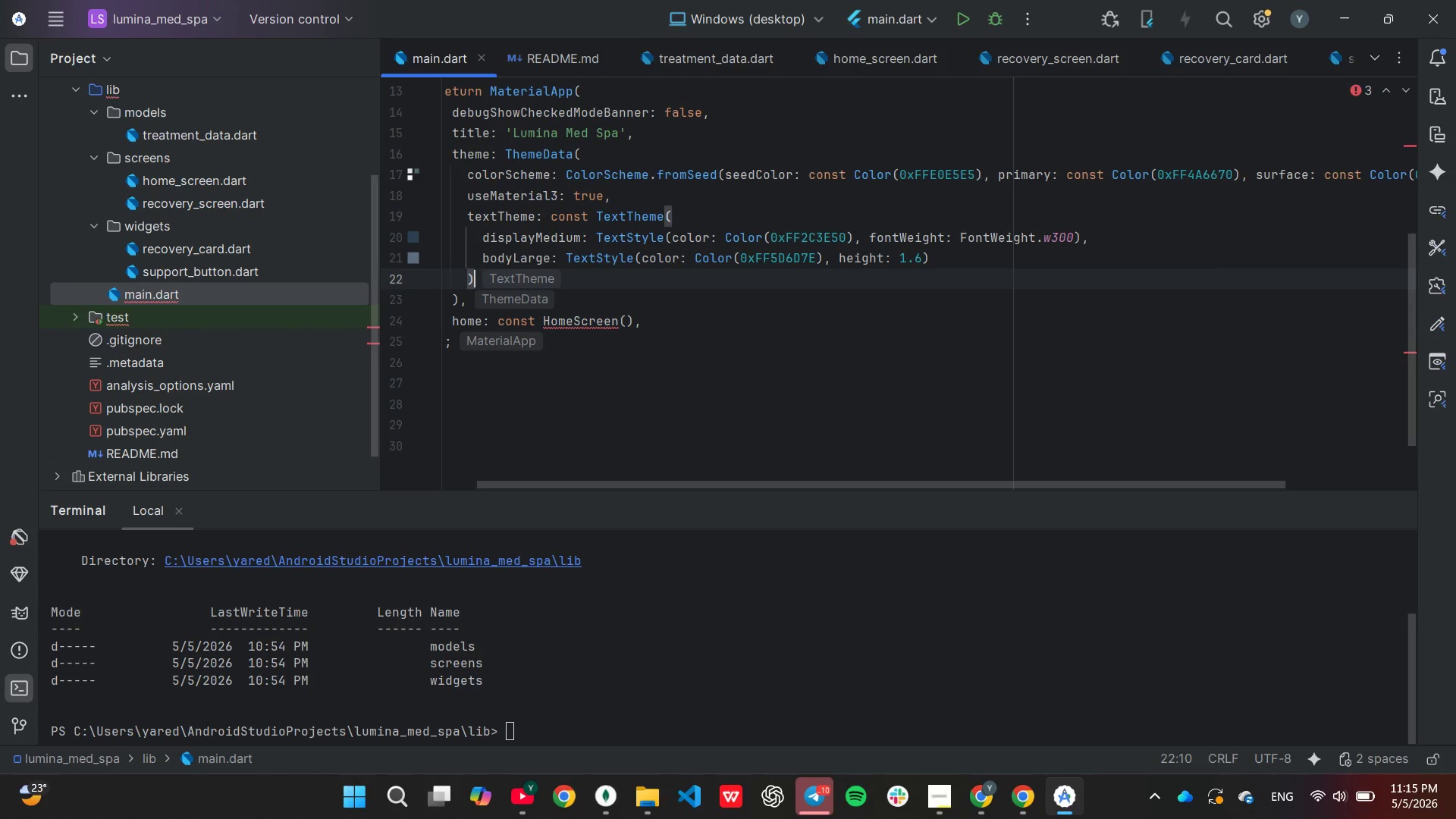 
key(Comma)
 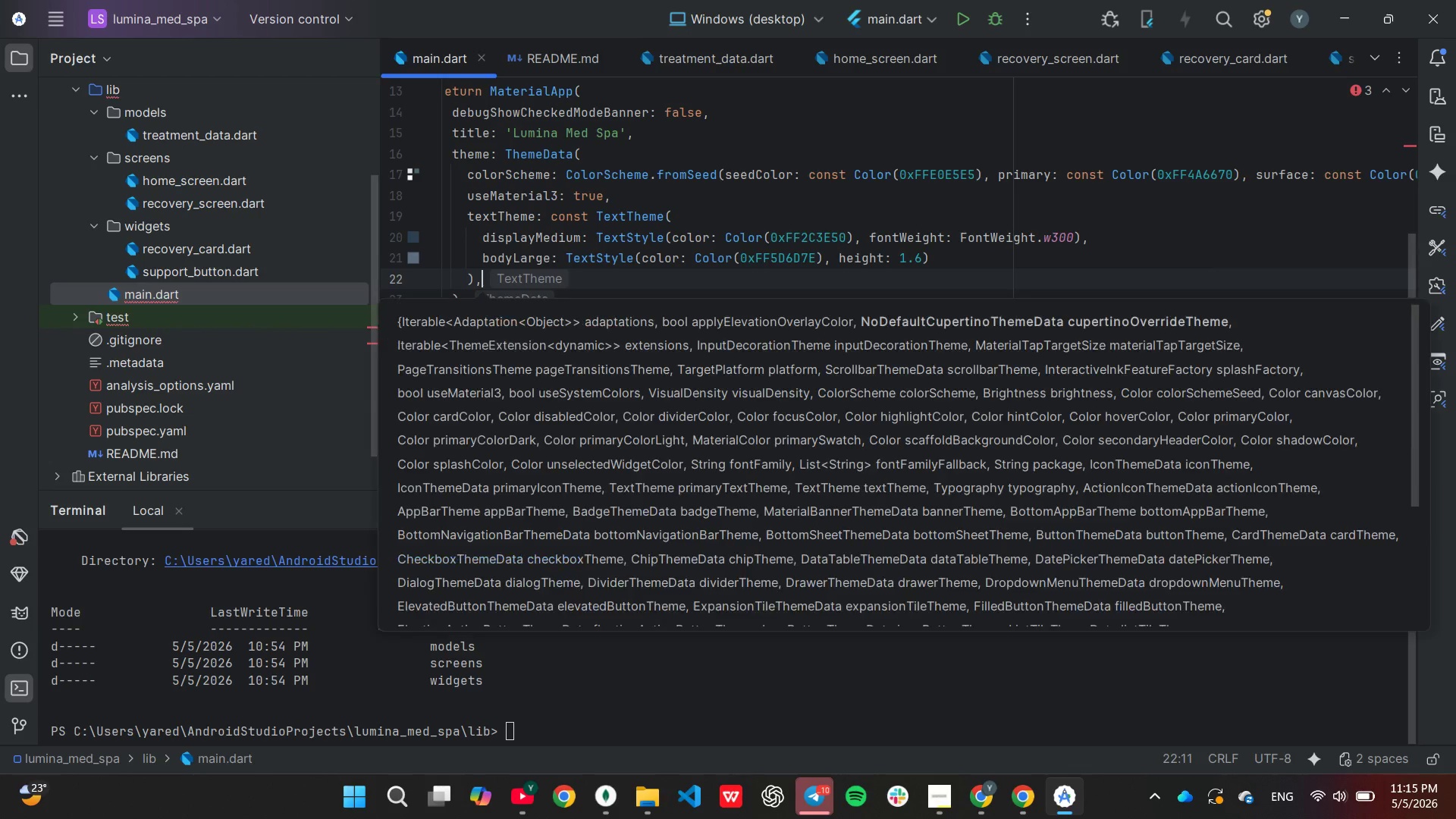 
key(ArrowDown)
 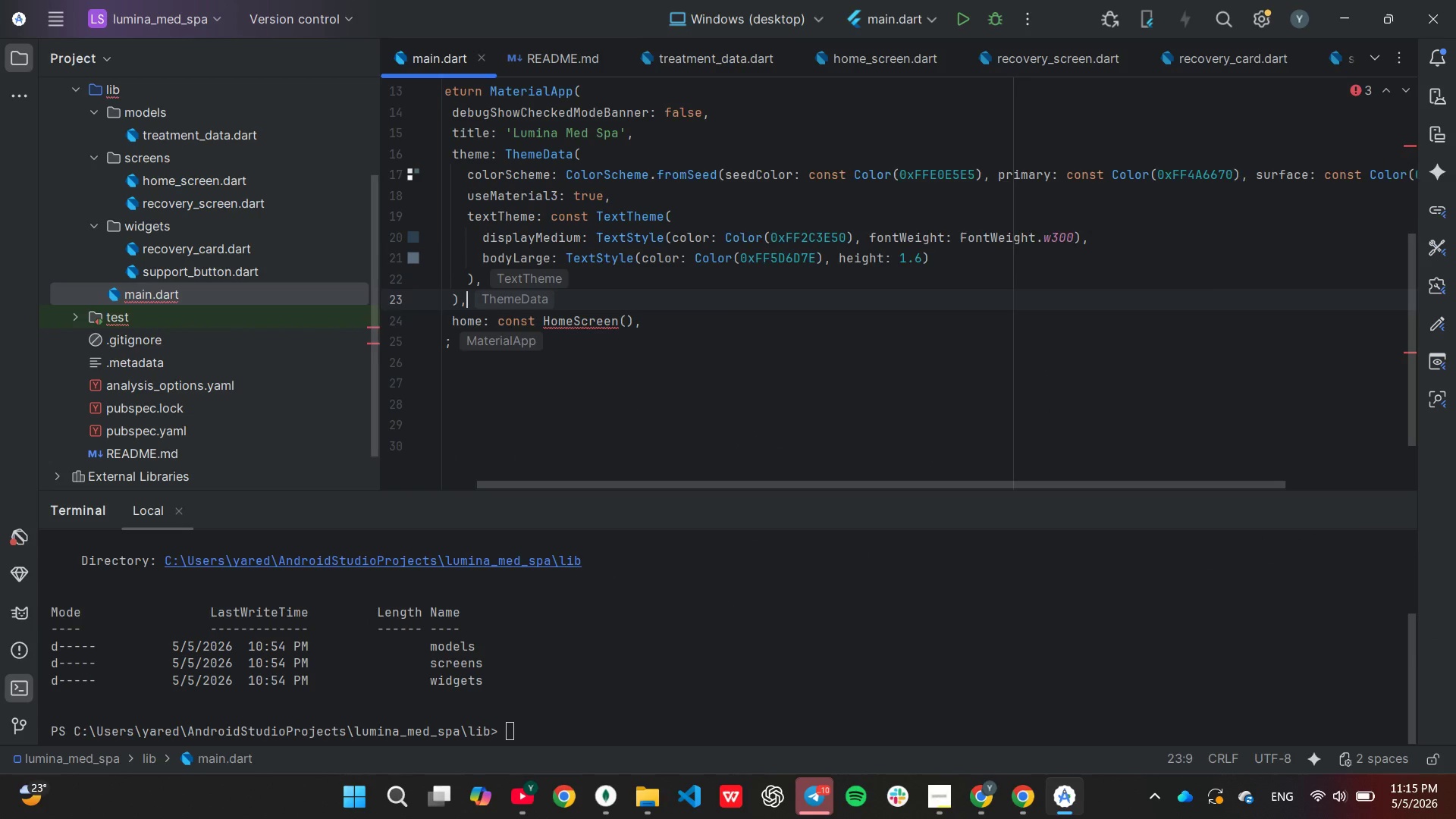 
key(Enter)
 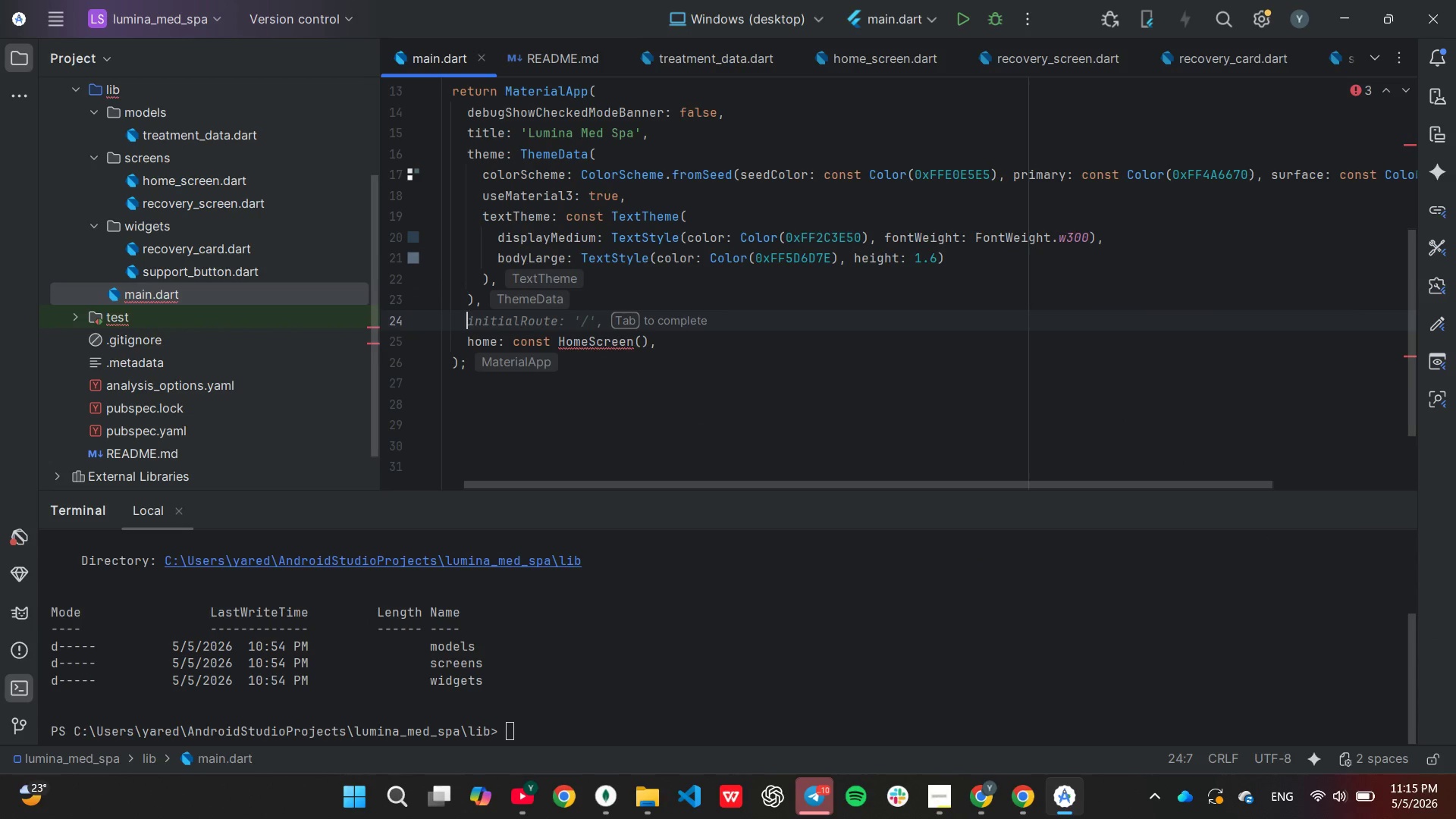 
type(ho)
key(Backspace)
key(Backspace)
key(Backspace)
 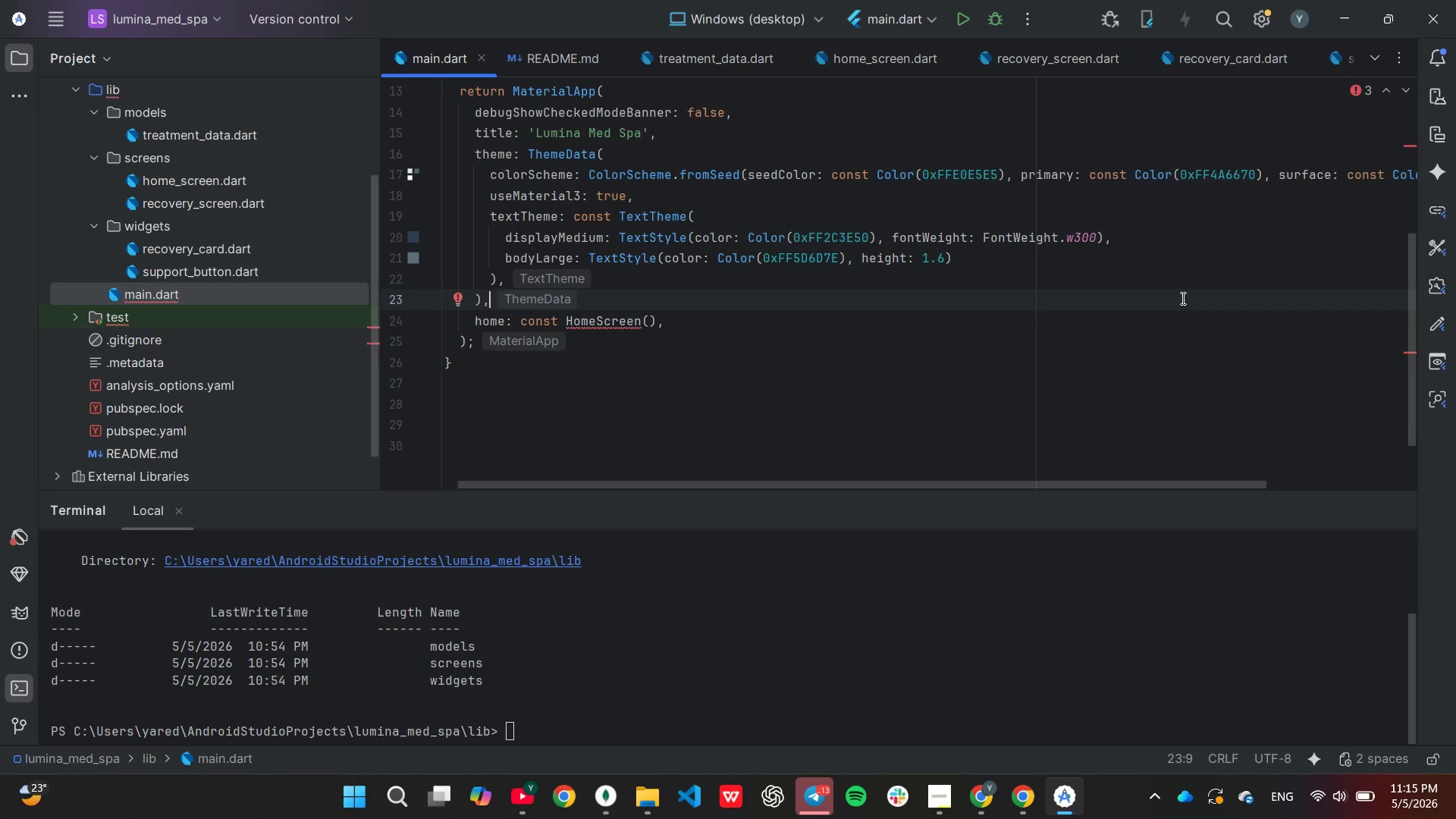 
key(ArrowDown)
 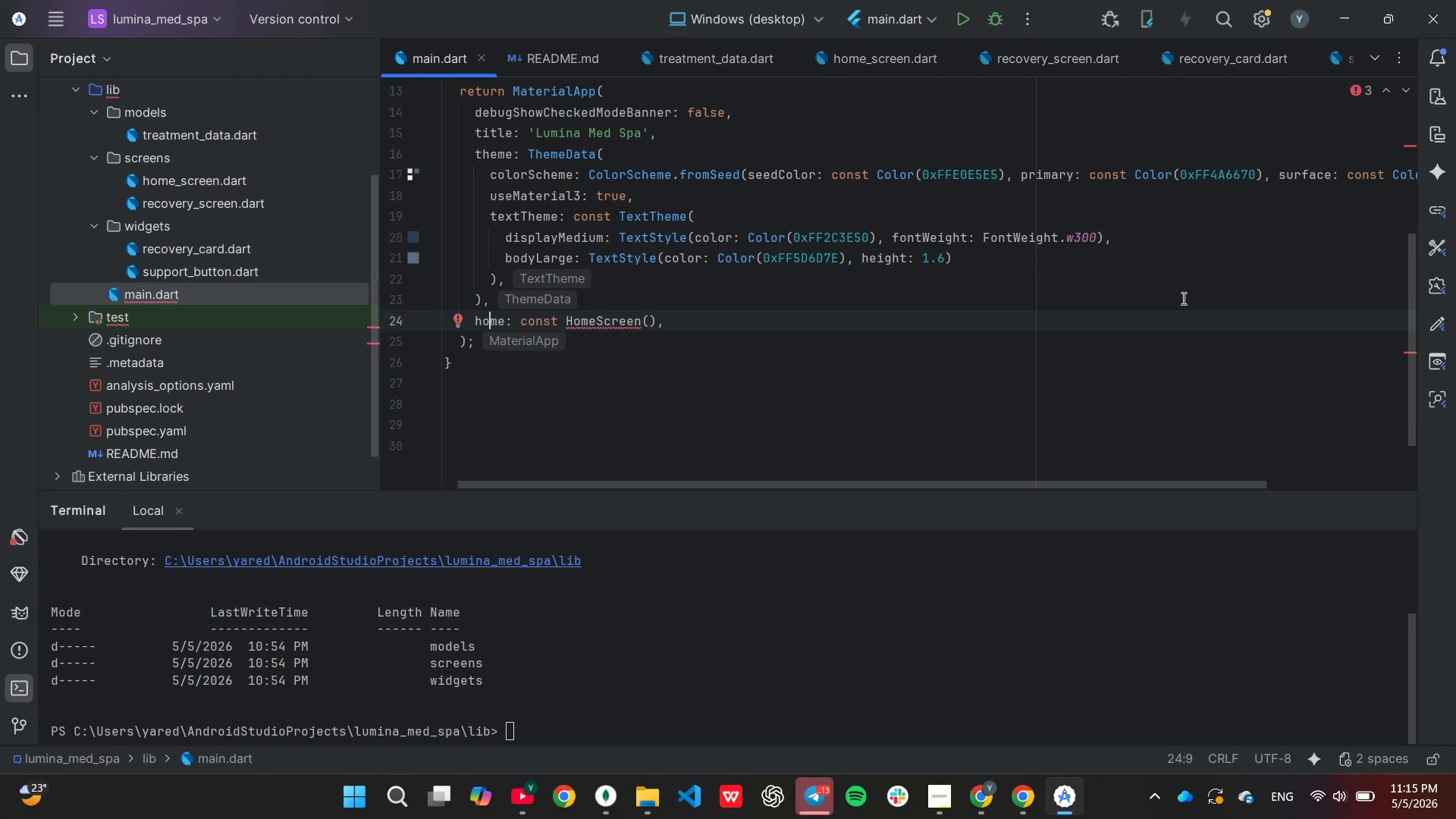 
key(ArrowDown)
 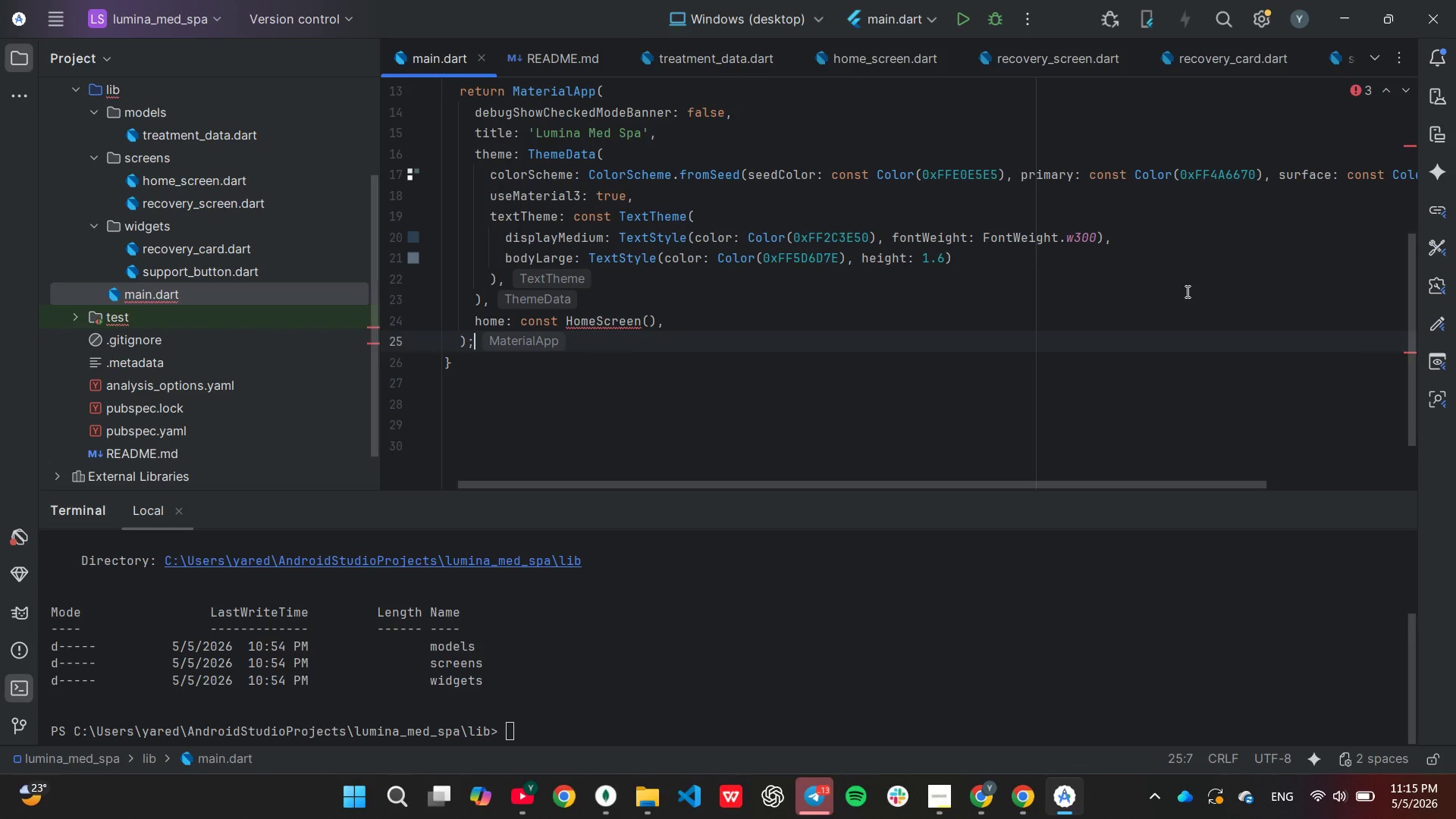 
wait(8.25)
 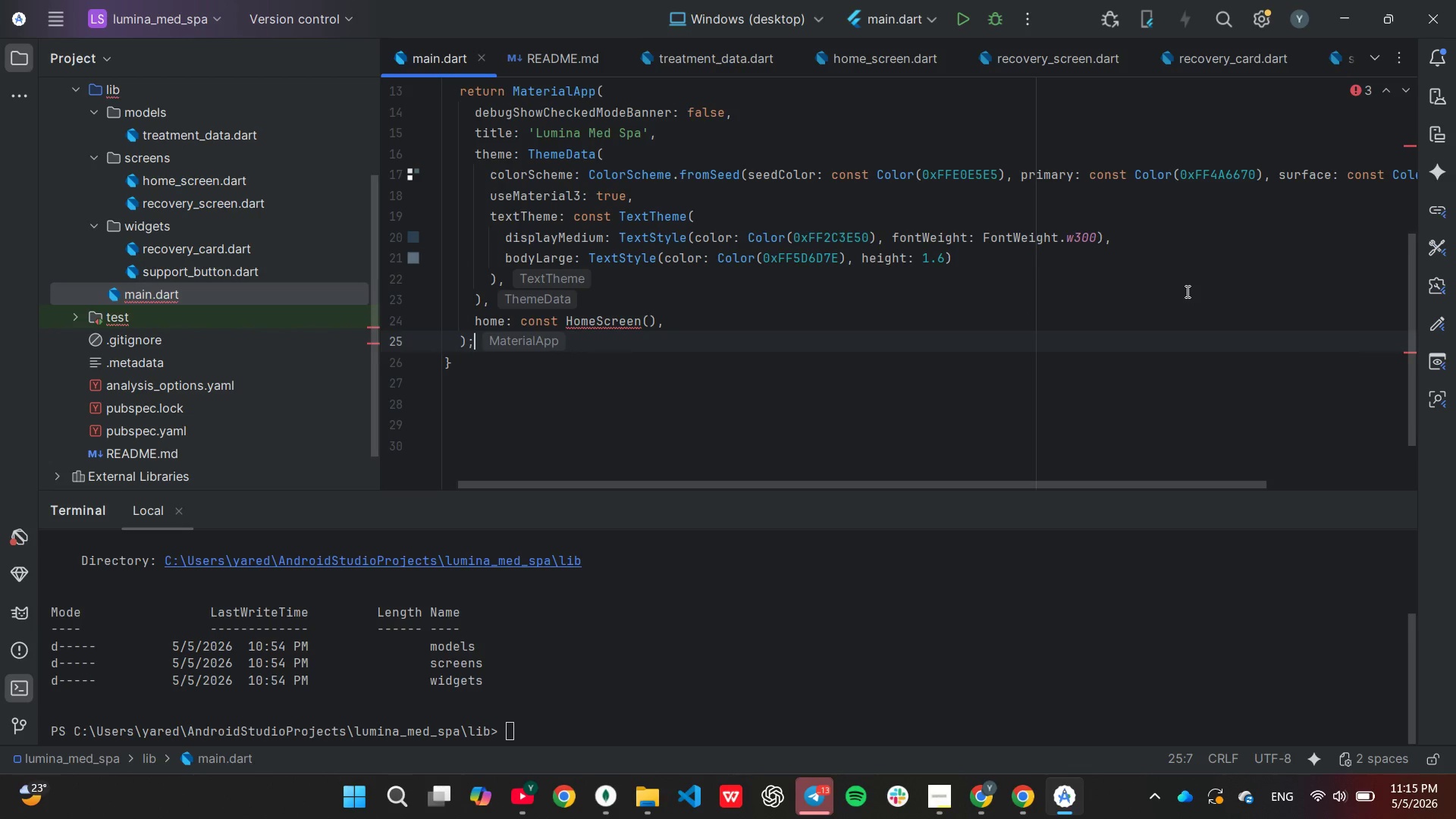 
left_click_drag(start_coordinate=[1012, 485], to_coordinate=[833, 517])
 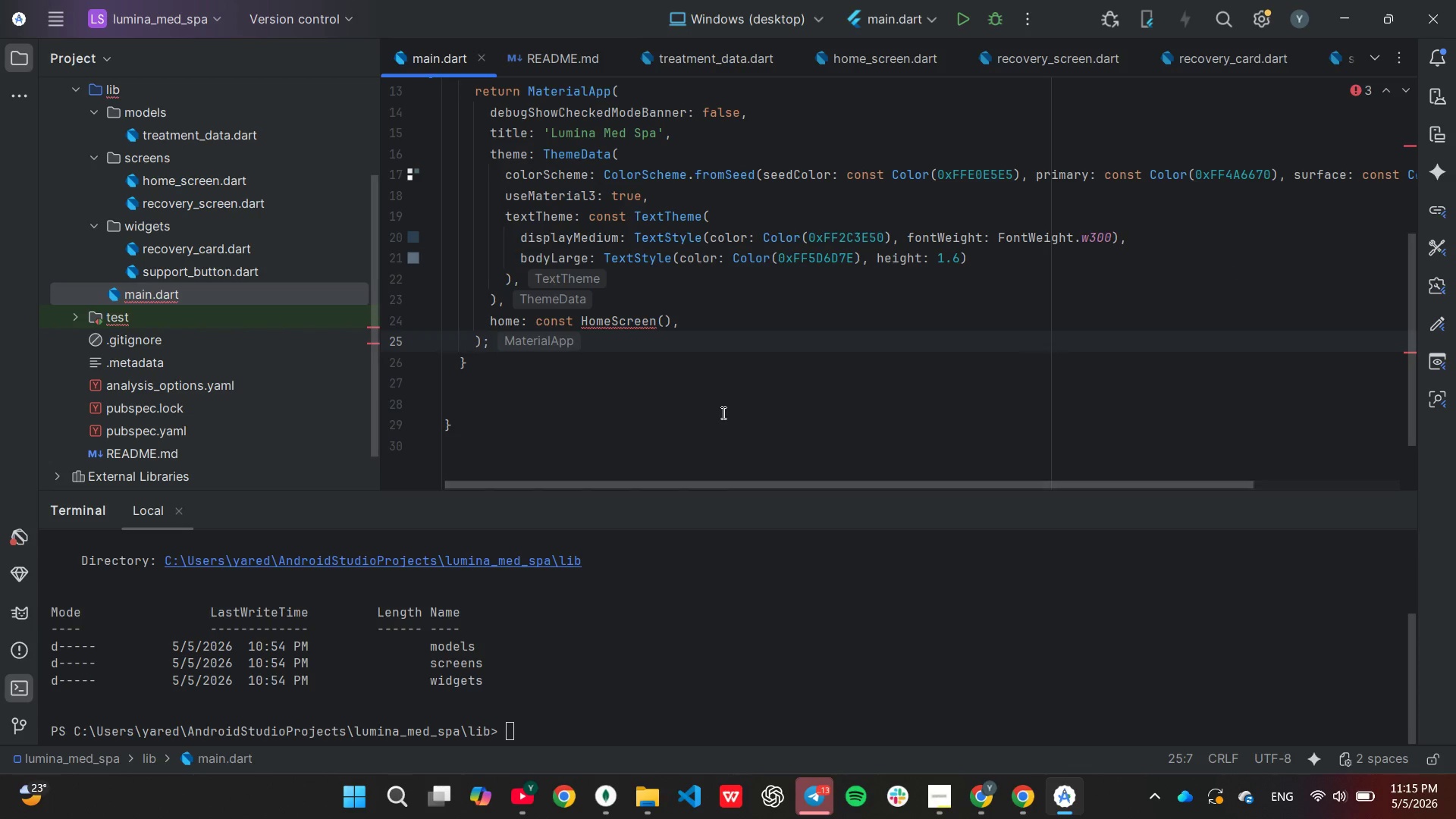 
left_click([722, 413])
 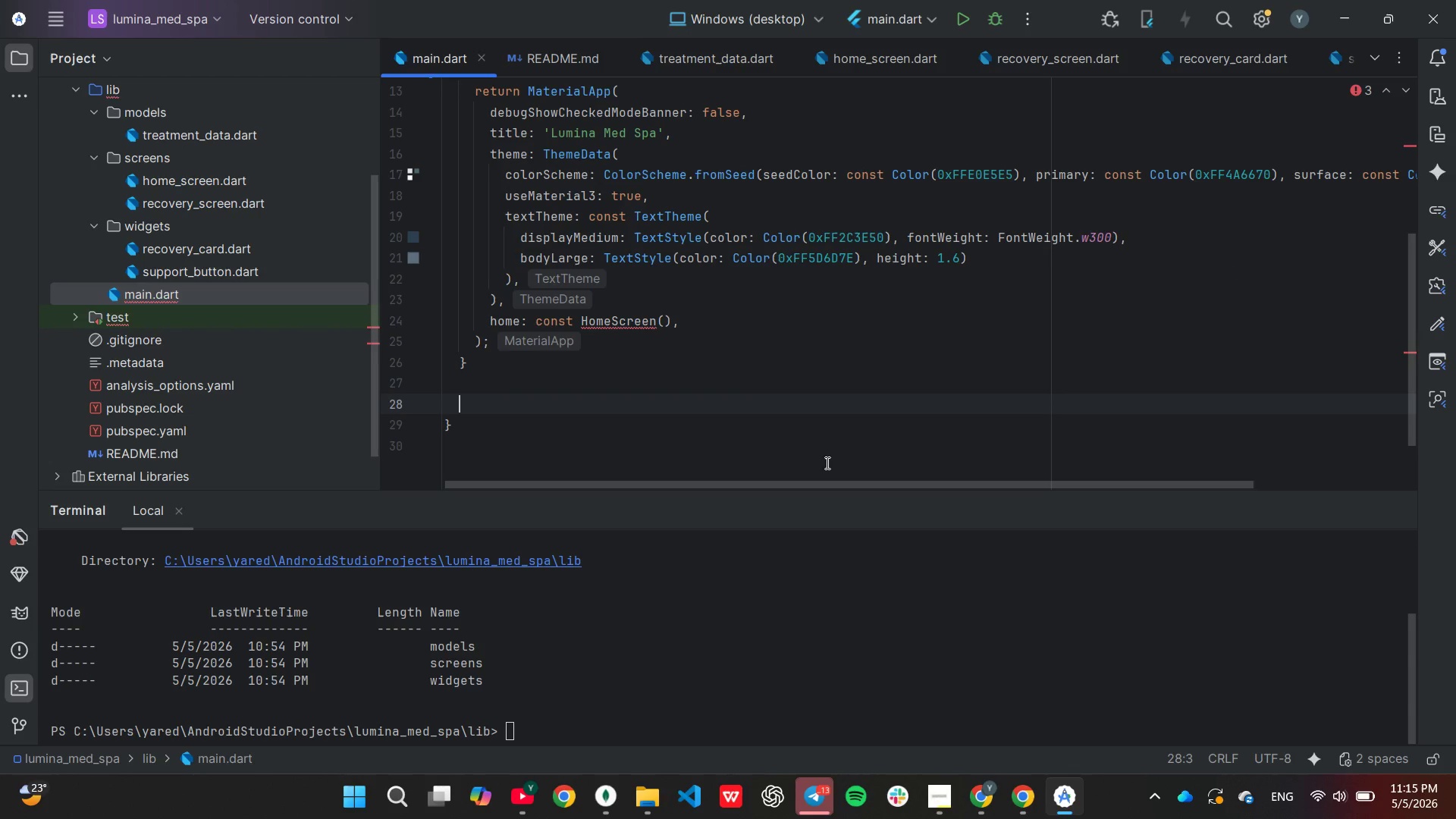 
key(Backspace)
 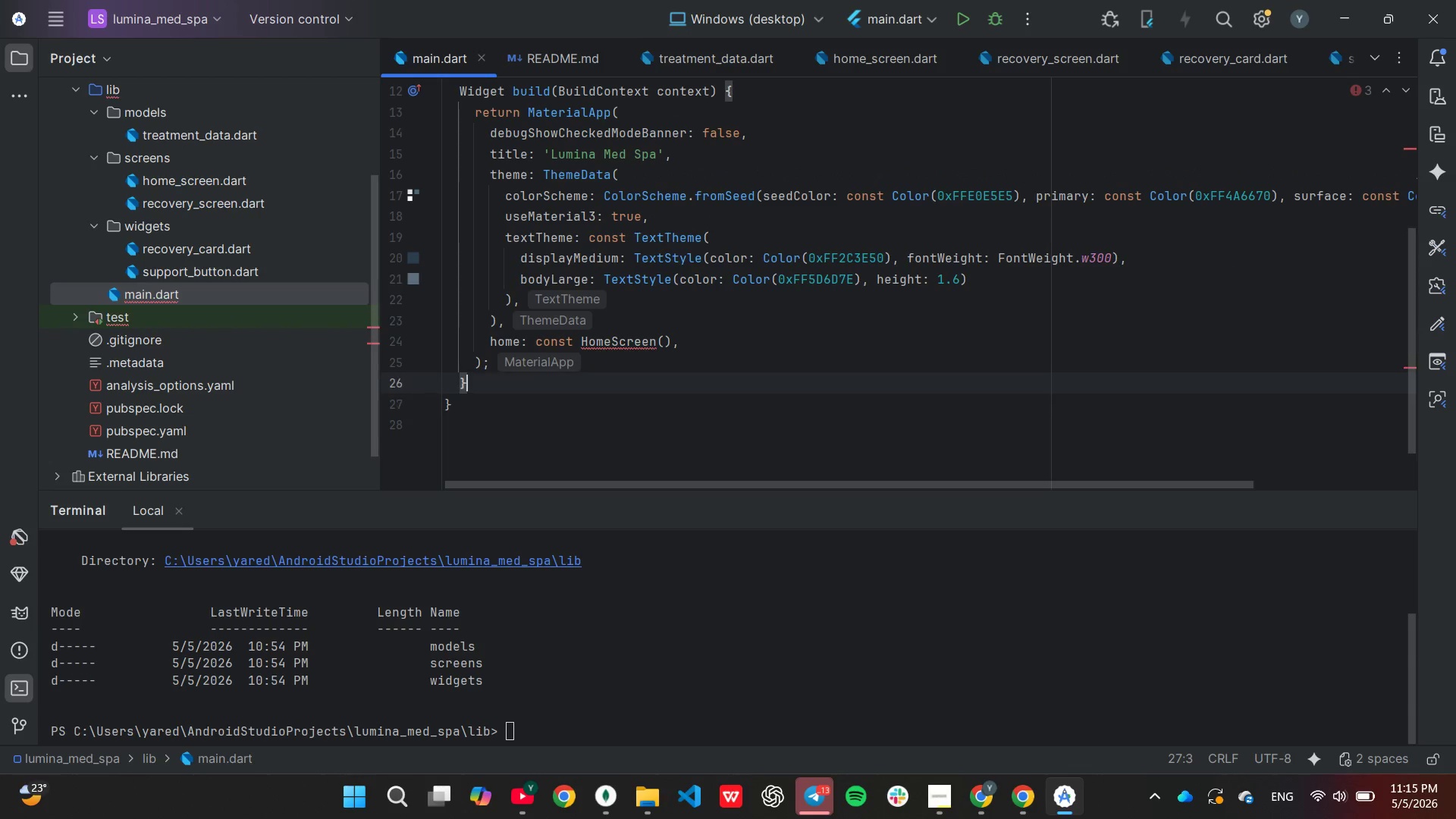 
key(Backspace)
 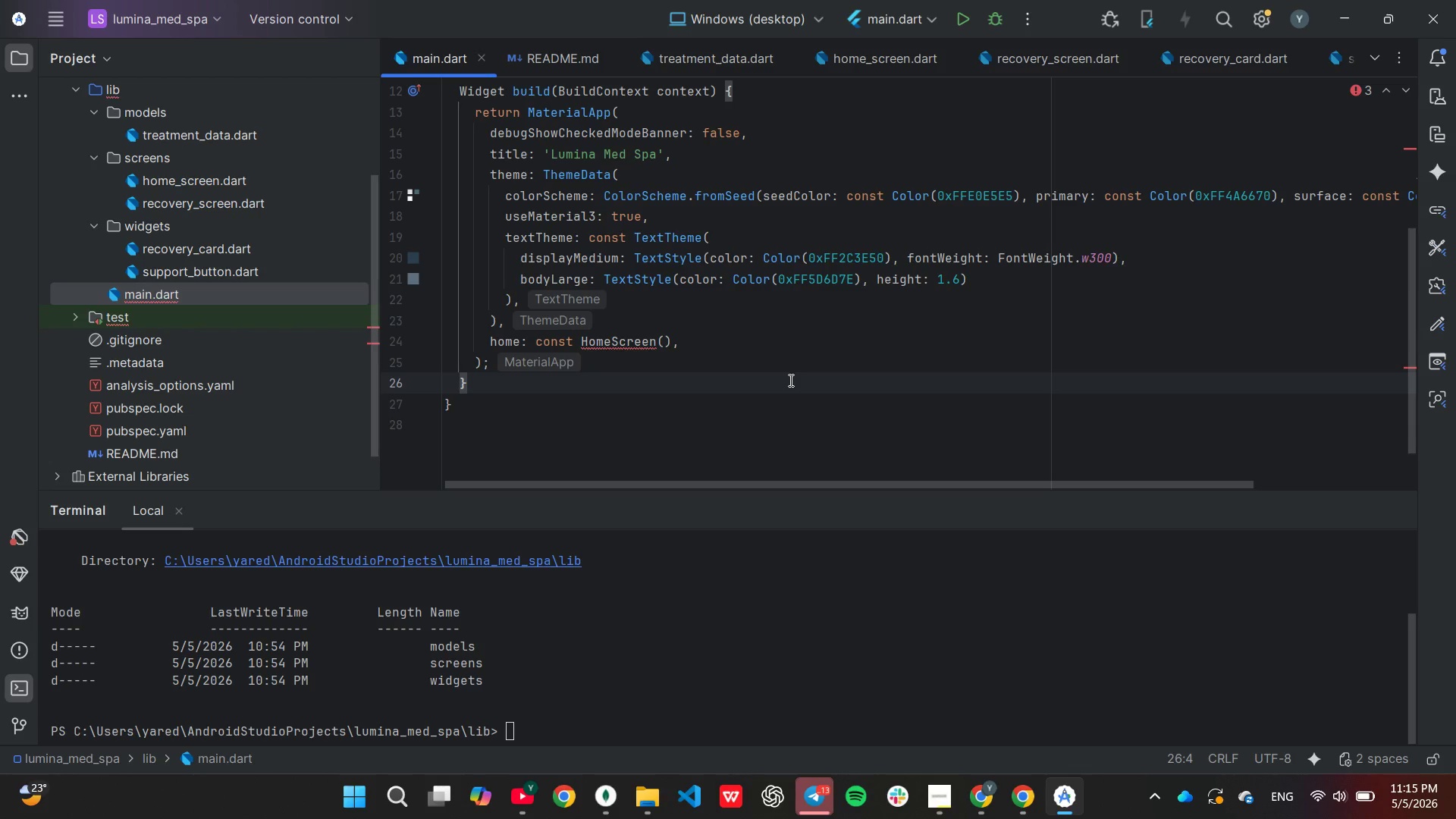 
wait(6.34)
 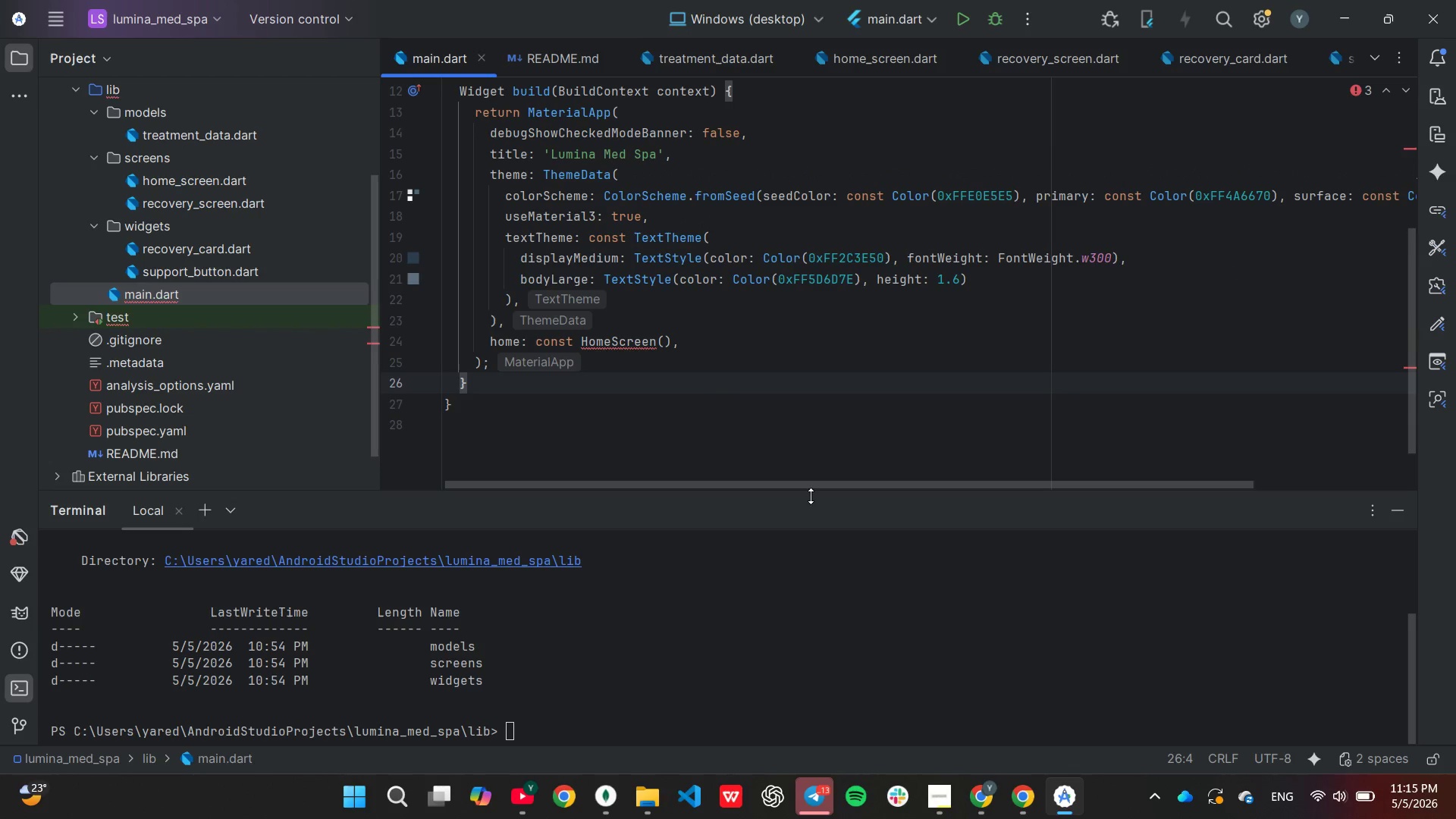 
scroll: coordinate [803, 382], scroll_direction: up, amount: 5.0
 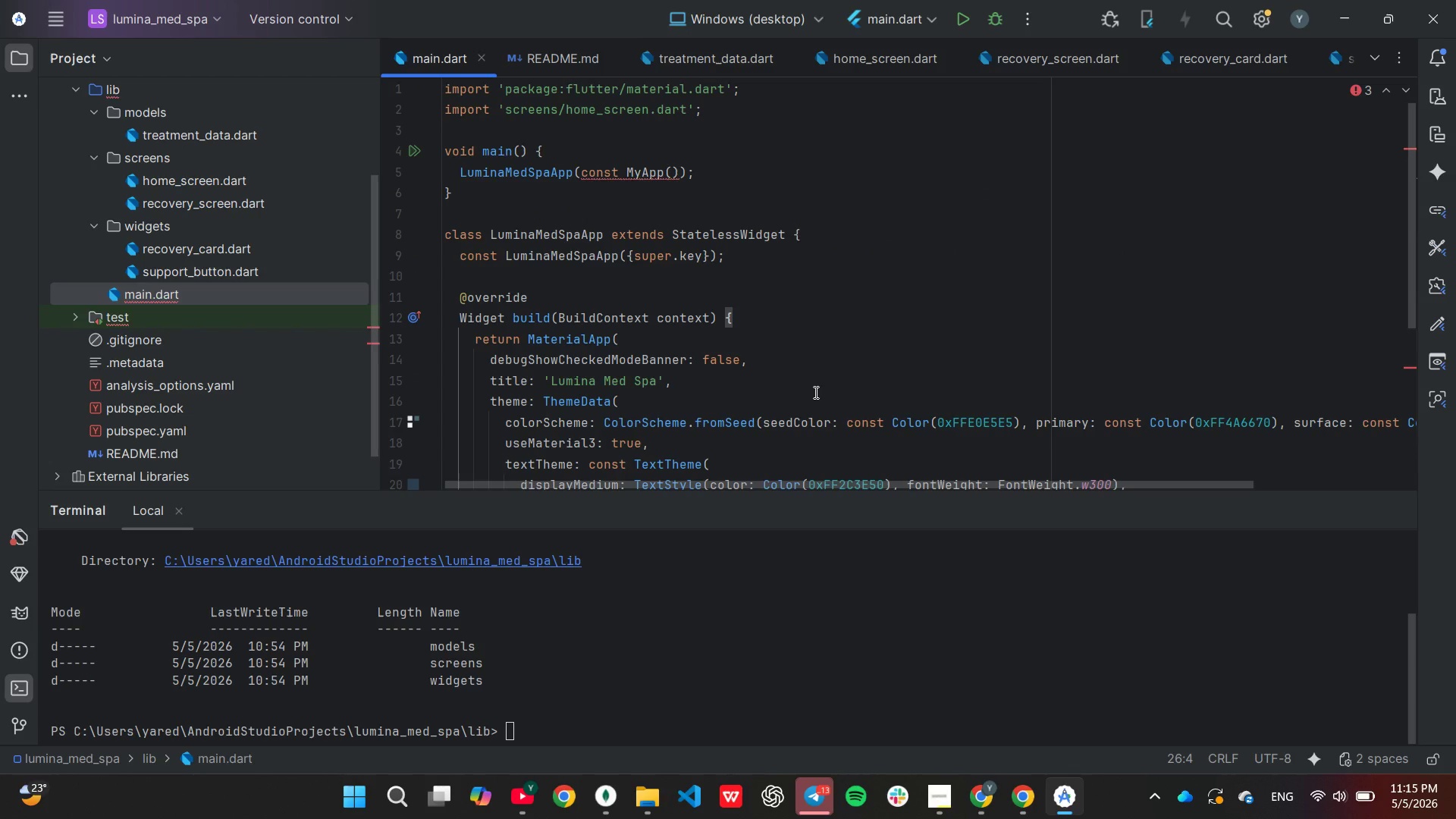 
scroll: coordinate [823, 404], scroll_direction: down, amount: 3.0
 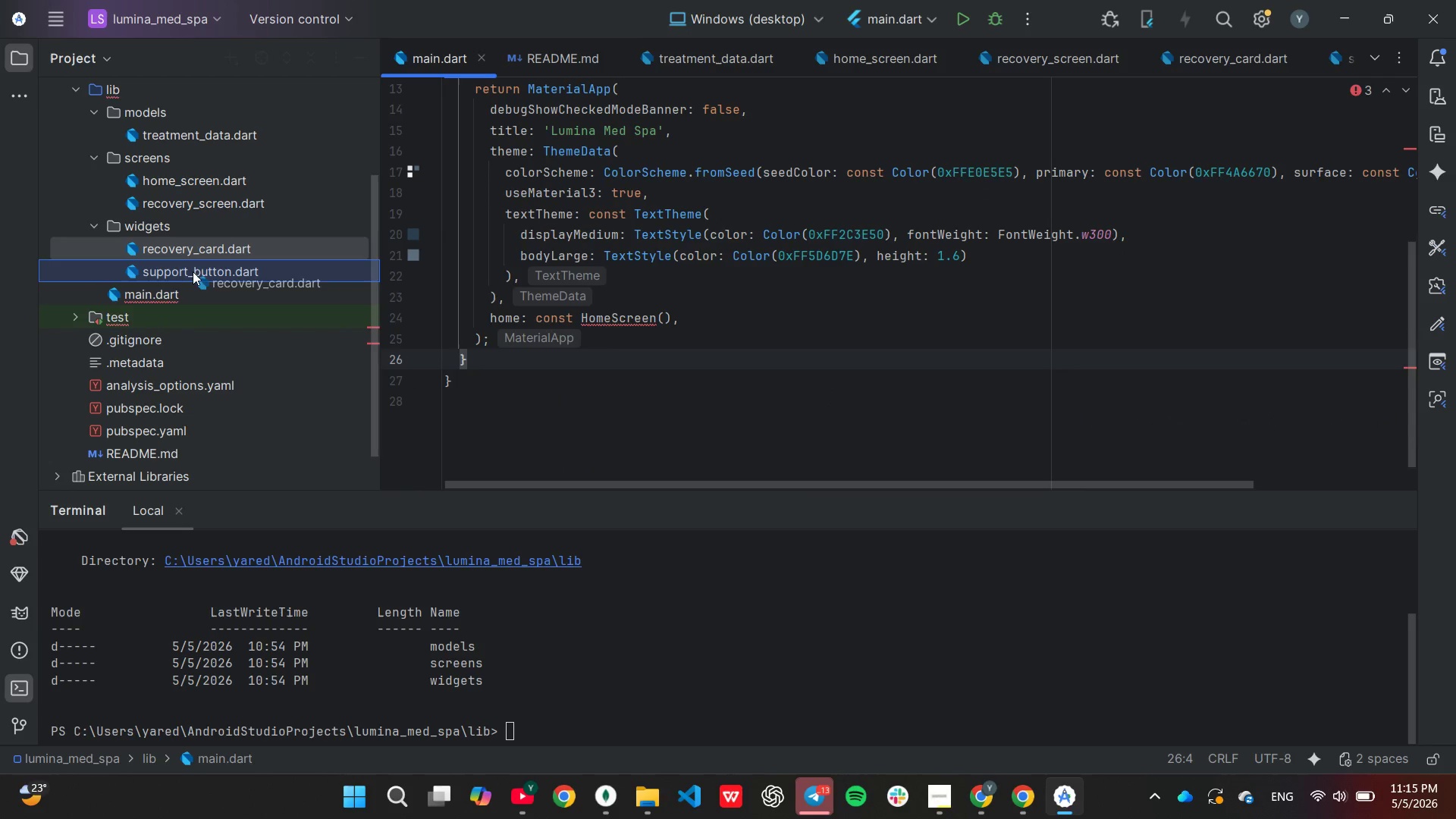 
wait(8.49)
 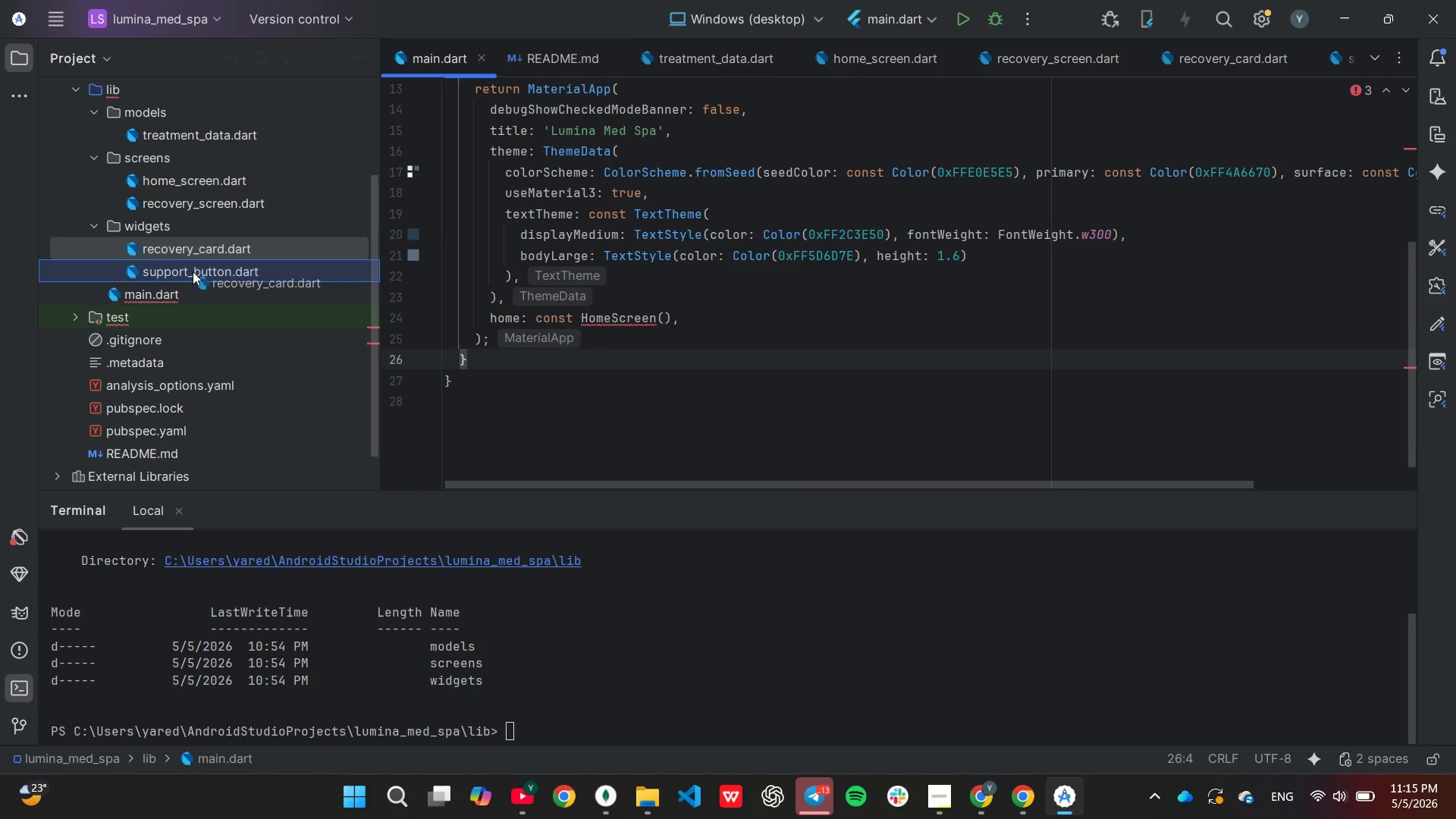 
left_click([984, 466])
 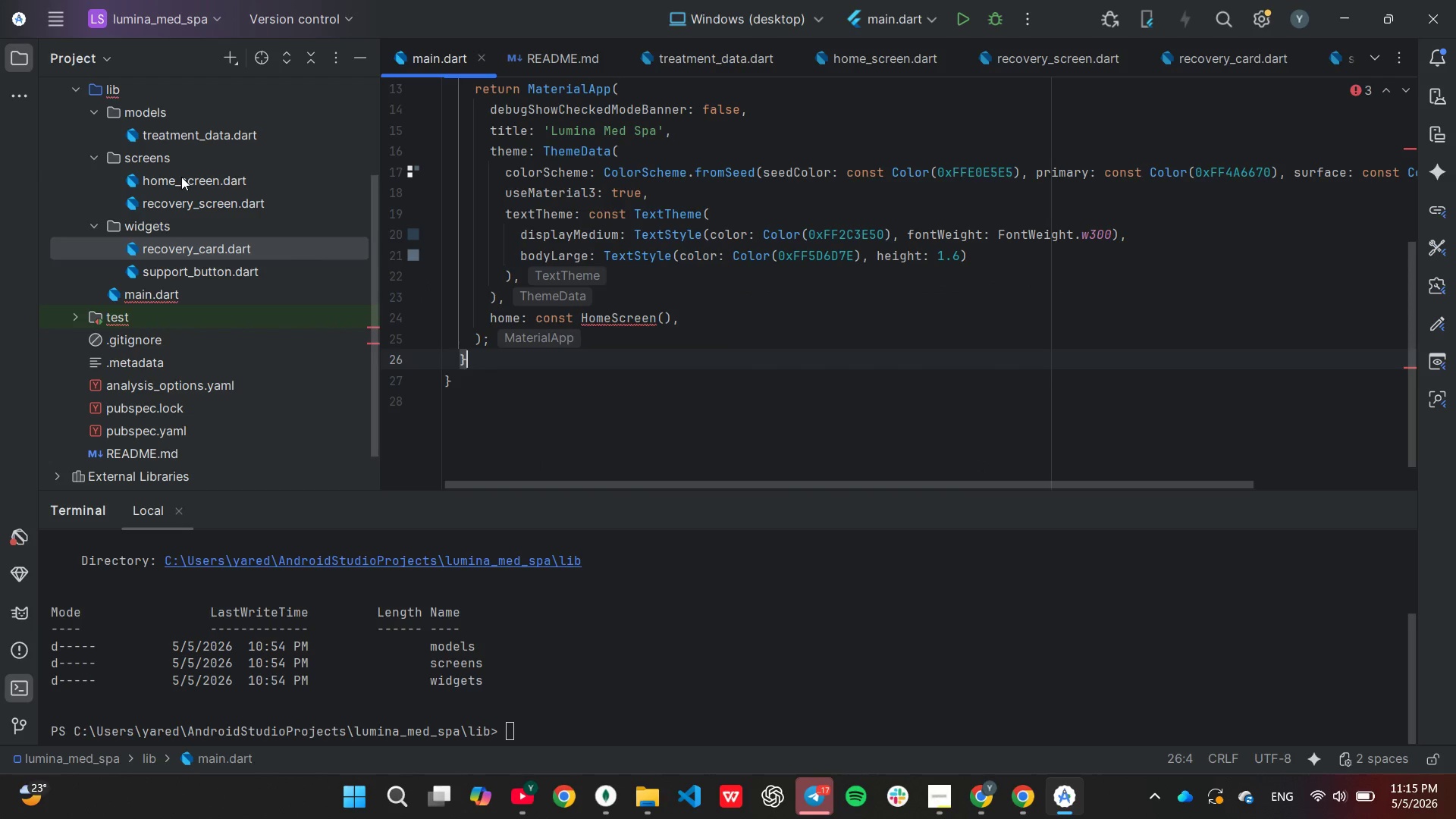 
double_click([181, 177])
 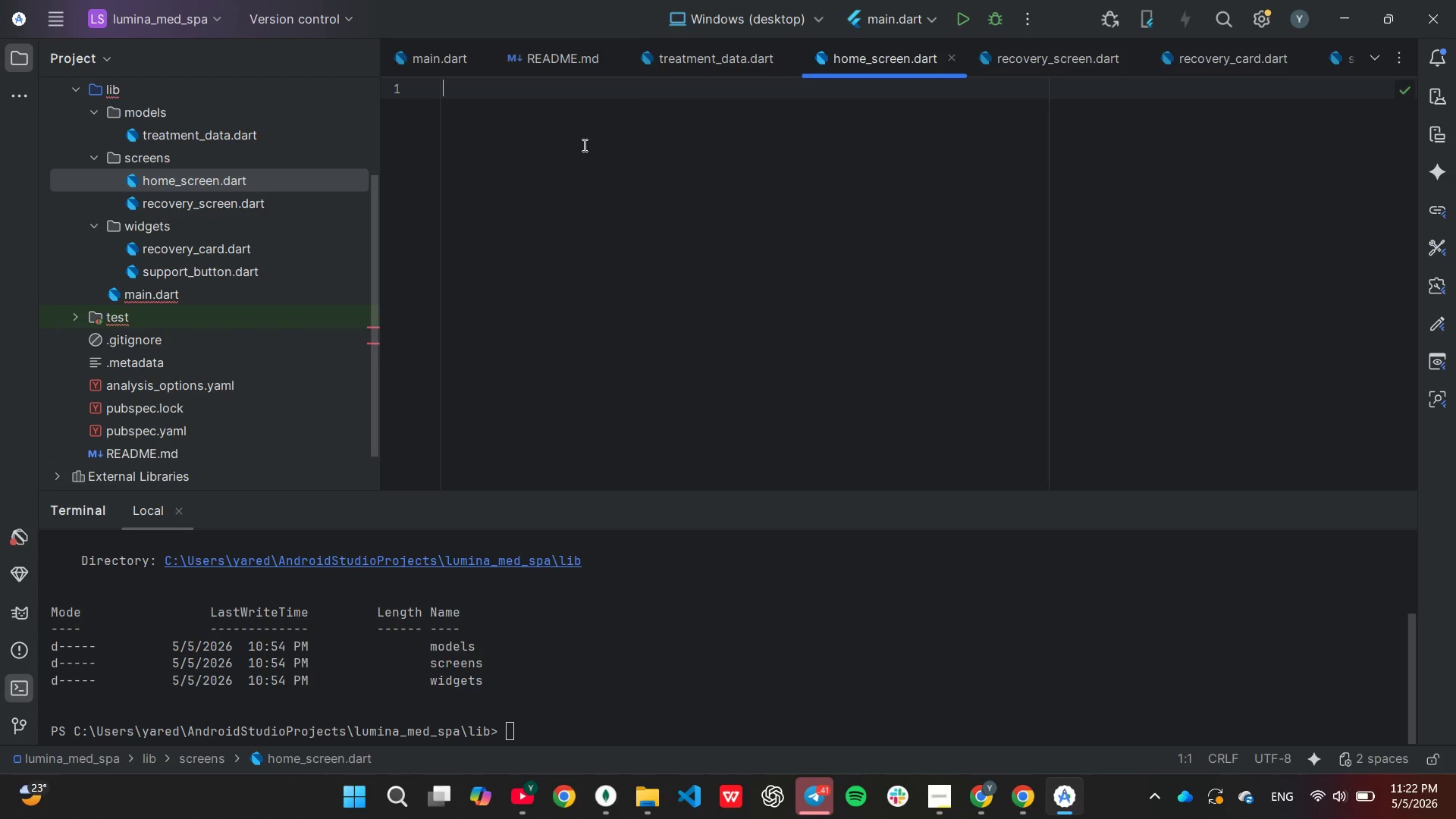 
wait(425.62)
 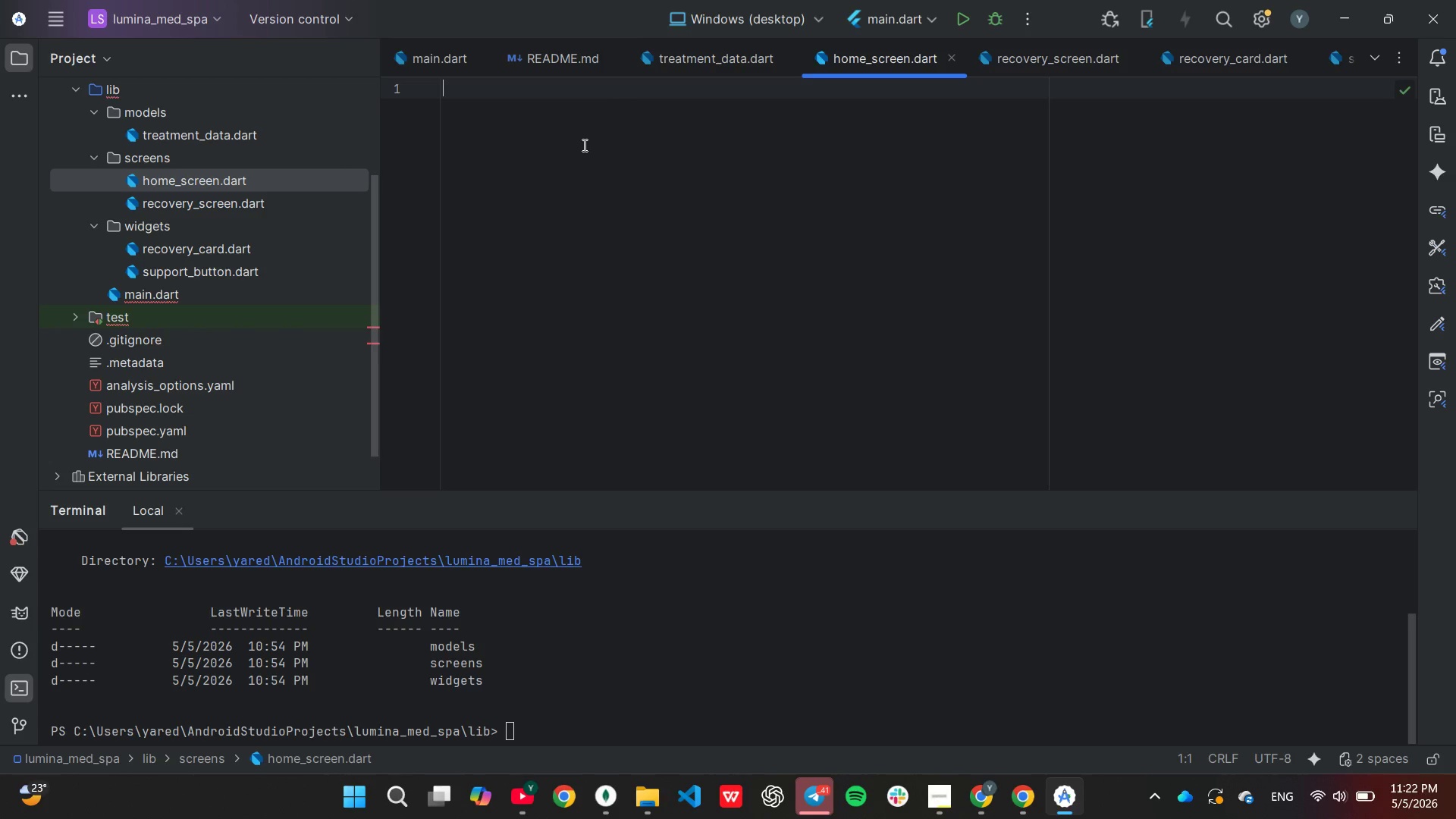 
type(im)
 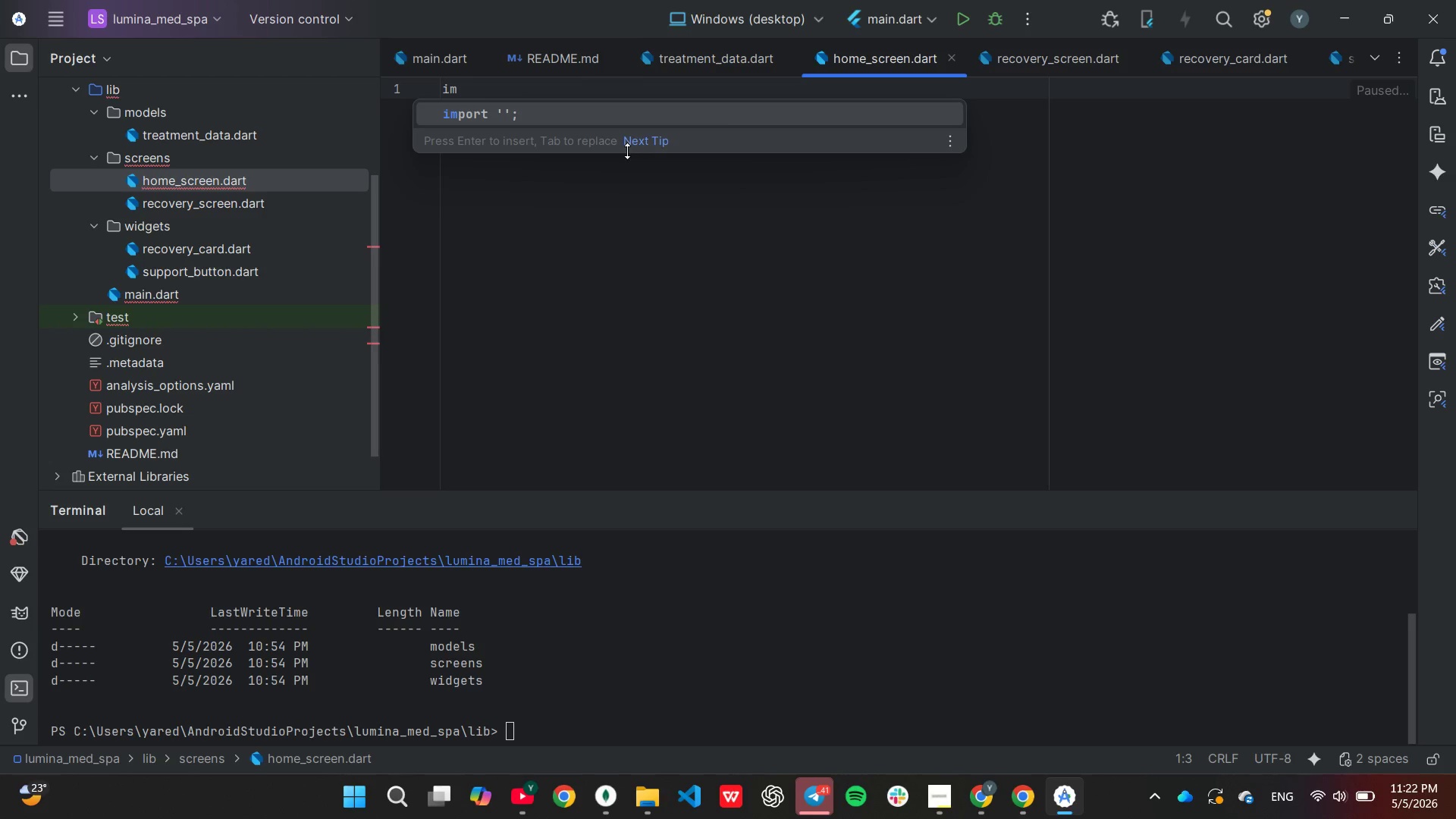 
key(Enter)
 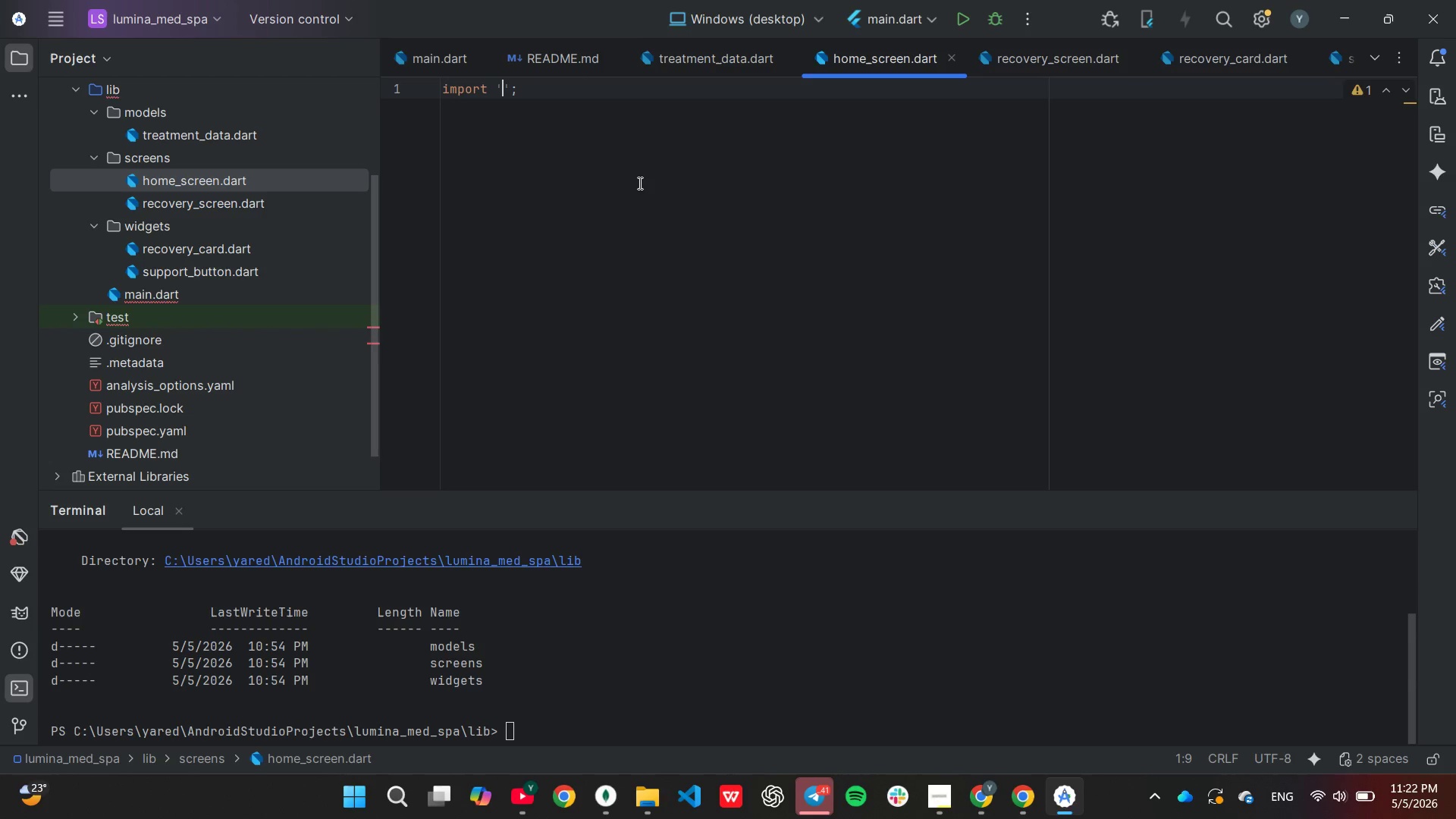 
type(pa)
 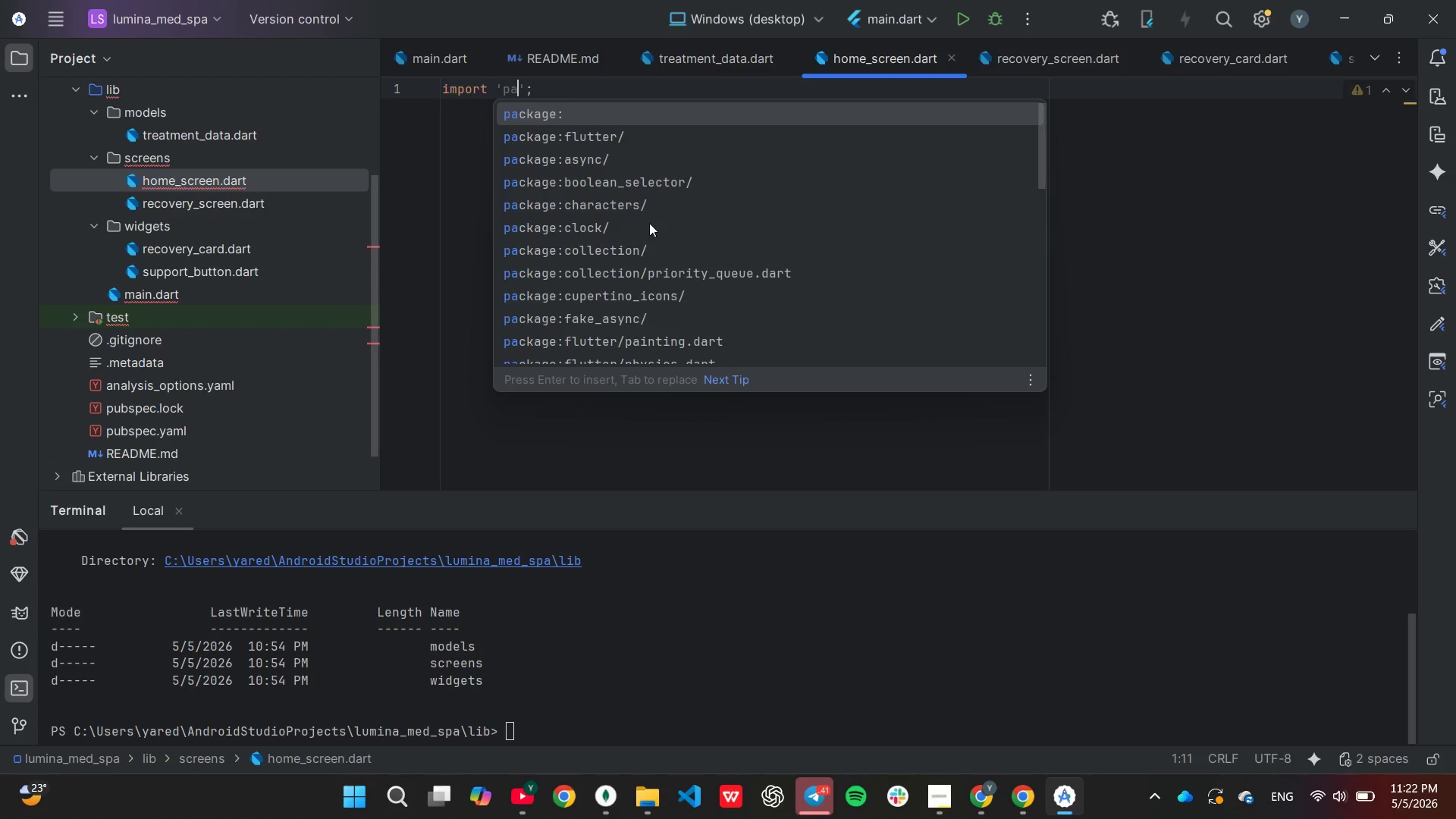 
key(ArrowDown)
 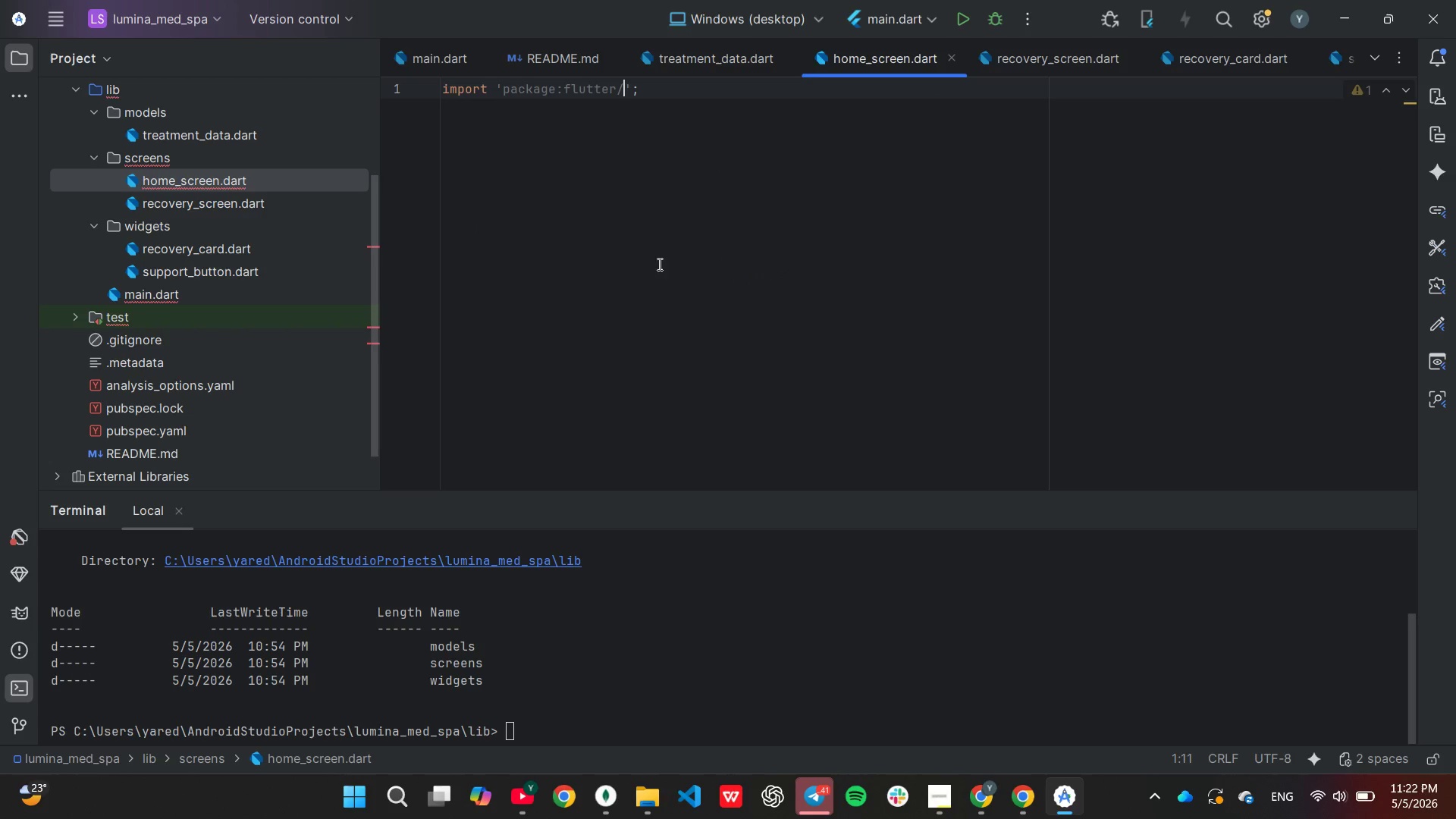 
key(Enter)
 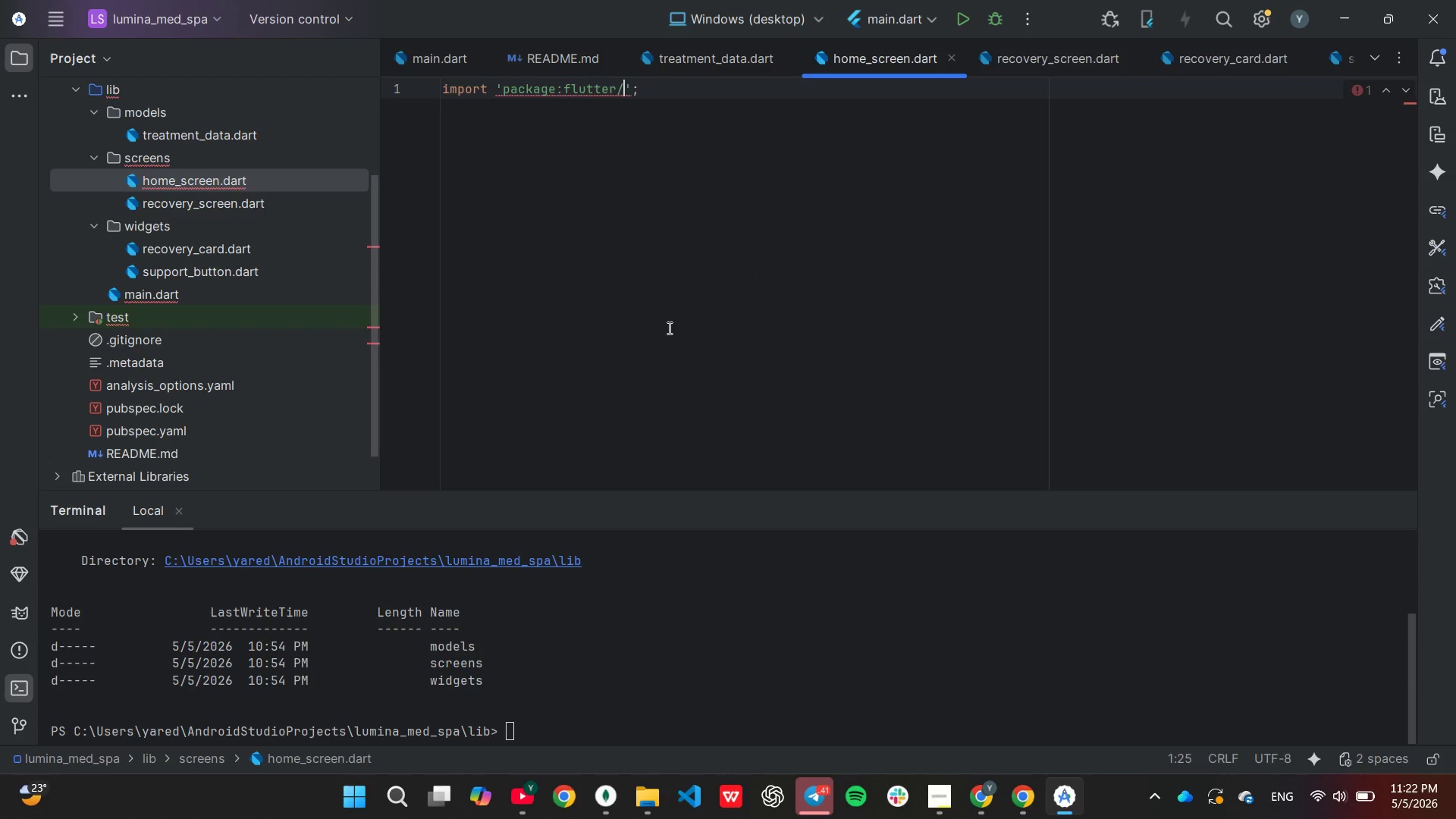 
type(ma)
 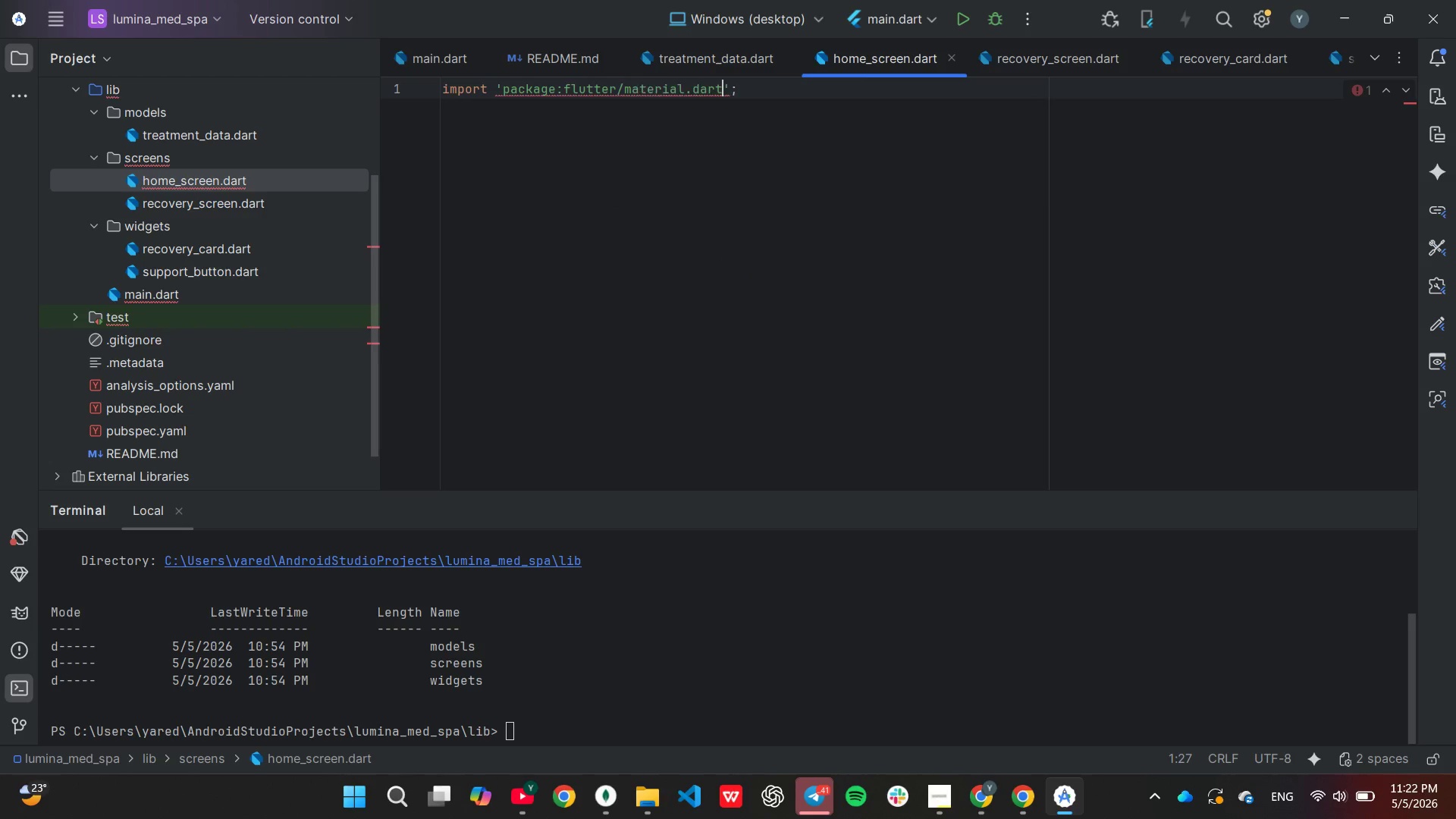 
key(Enter)
 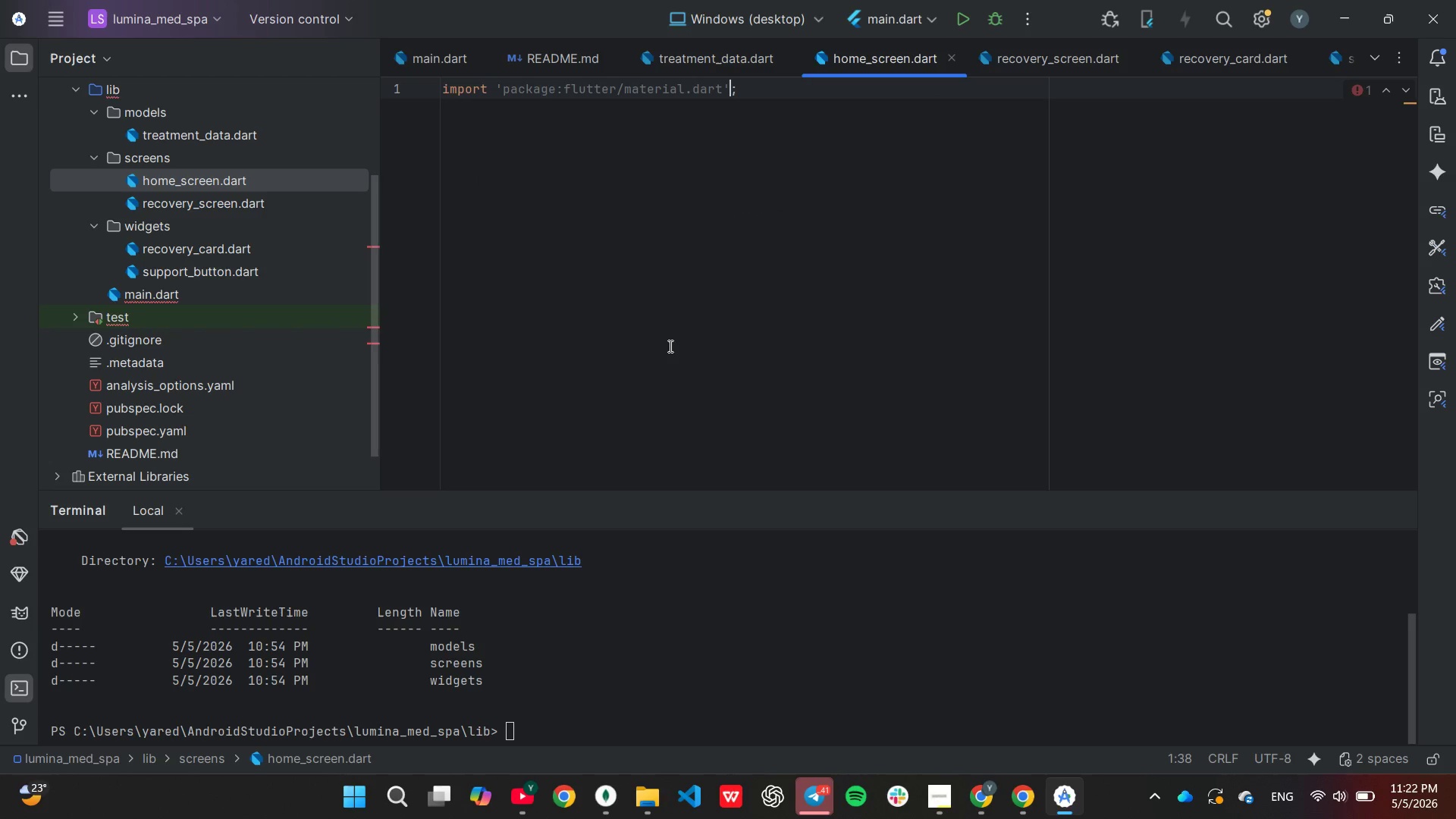 
key(ArrowRight)
 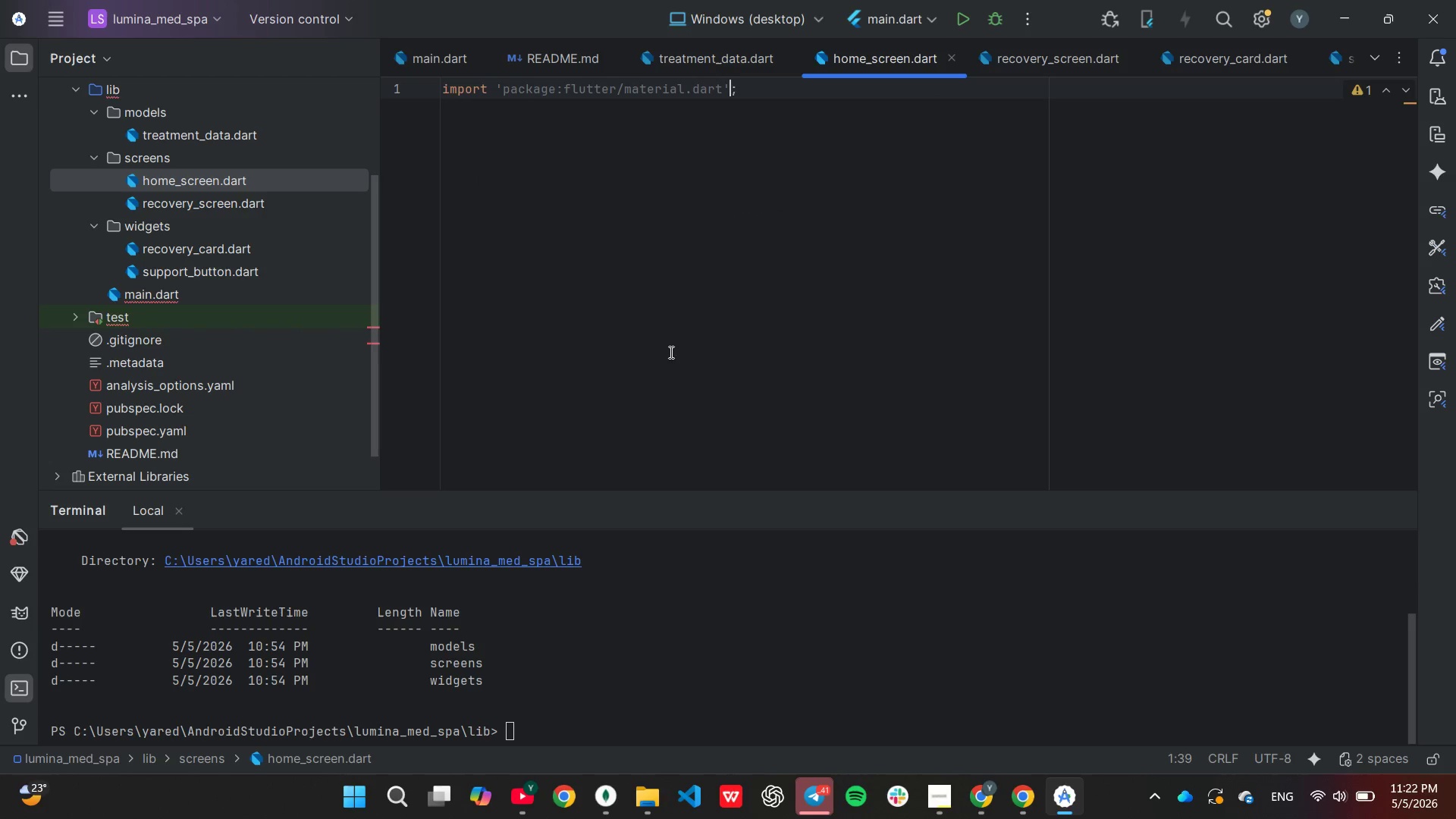 
key(ArrowRight)
 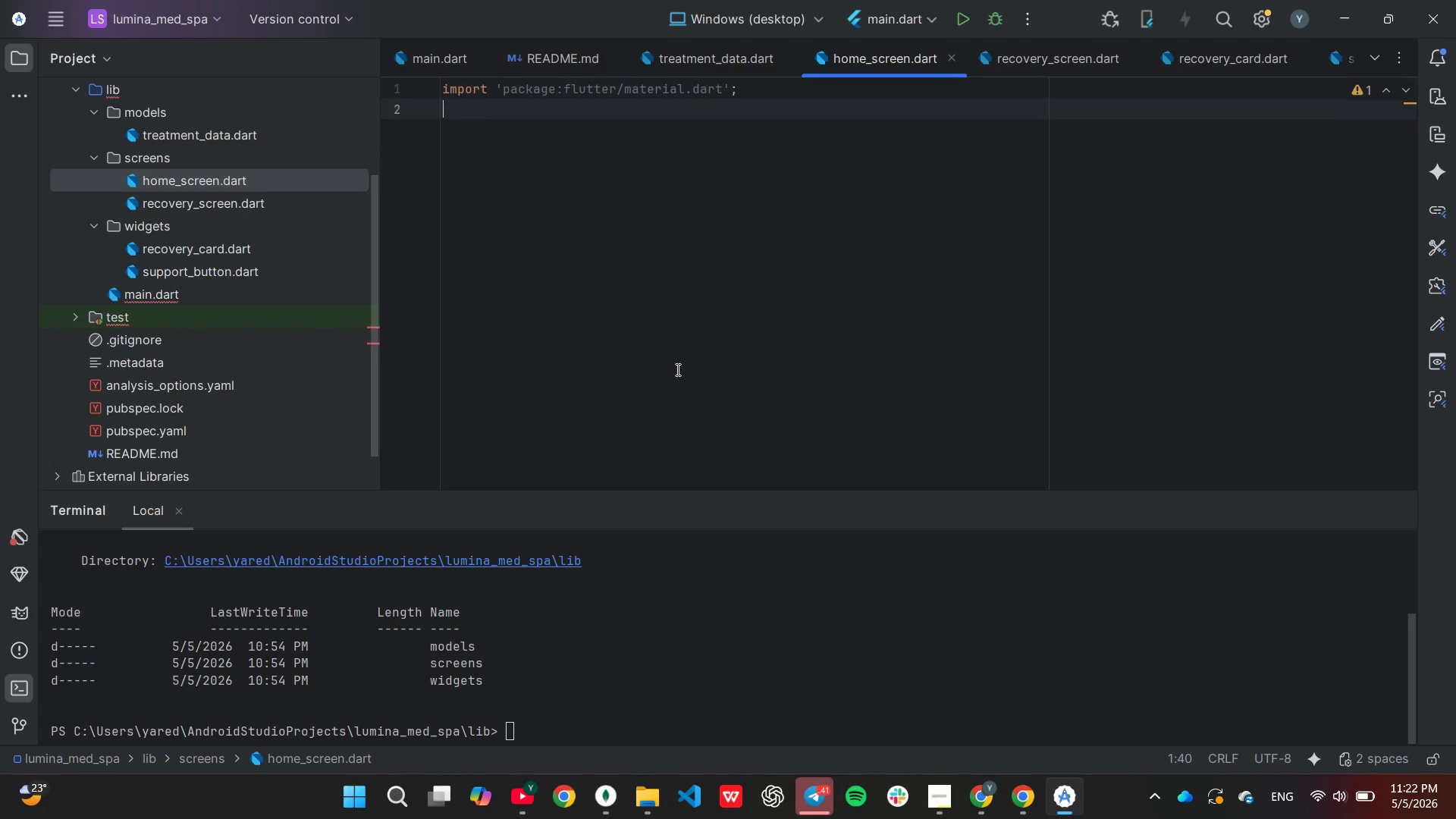 
key(Enter)
 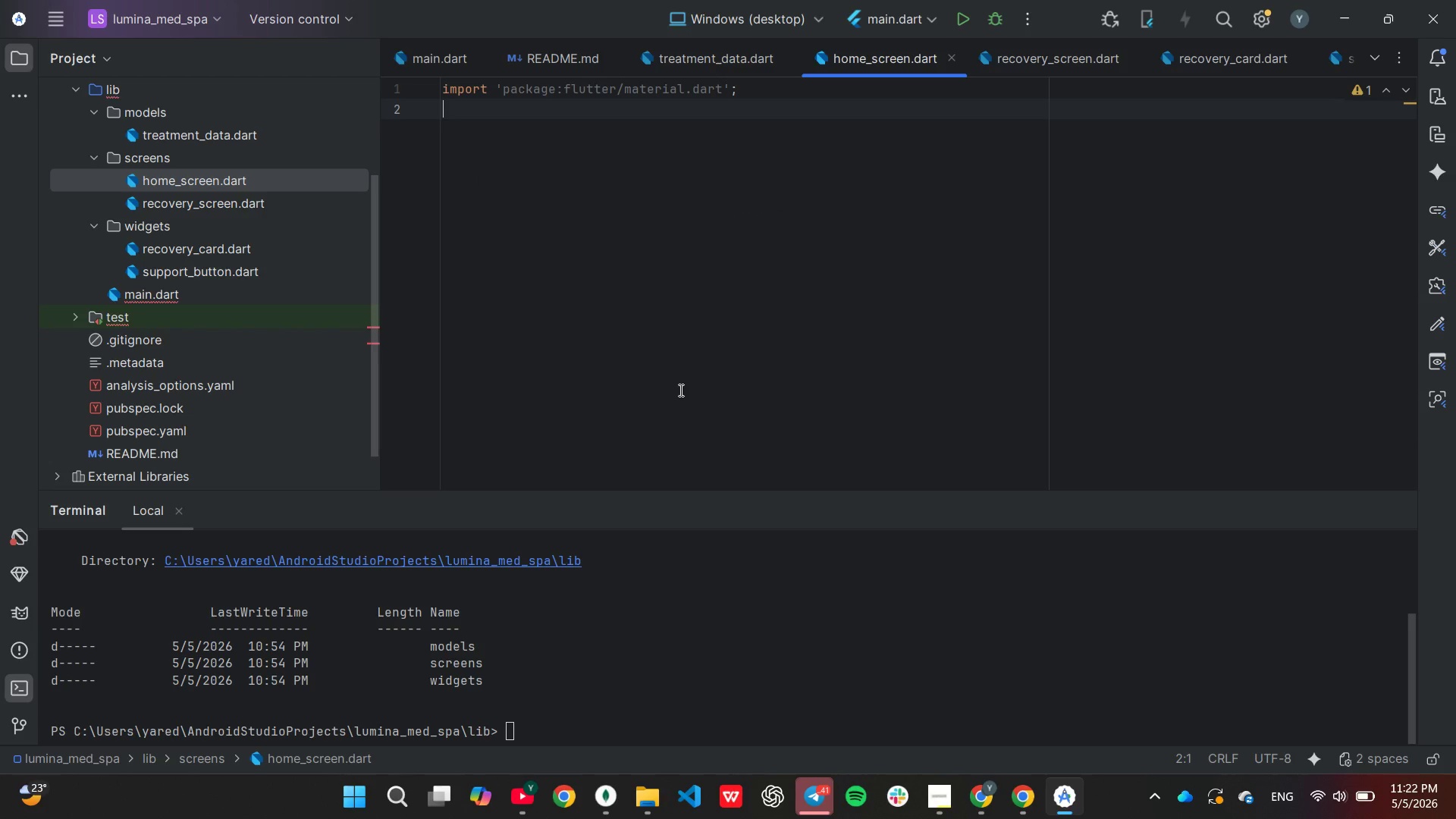 
type(im)
 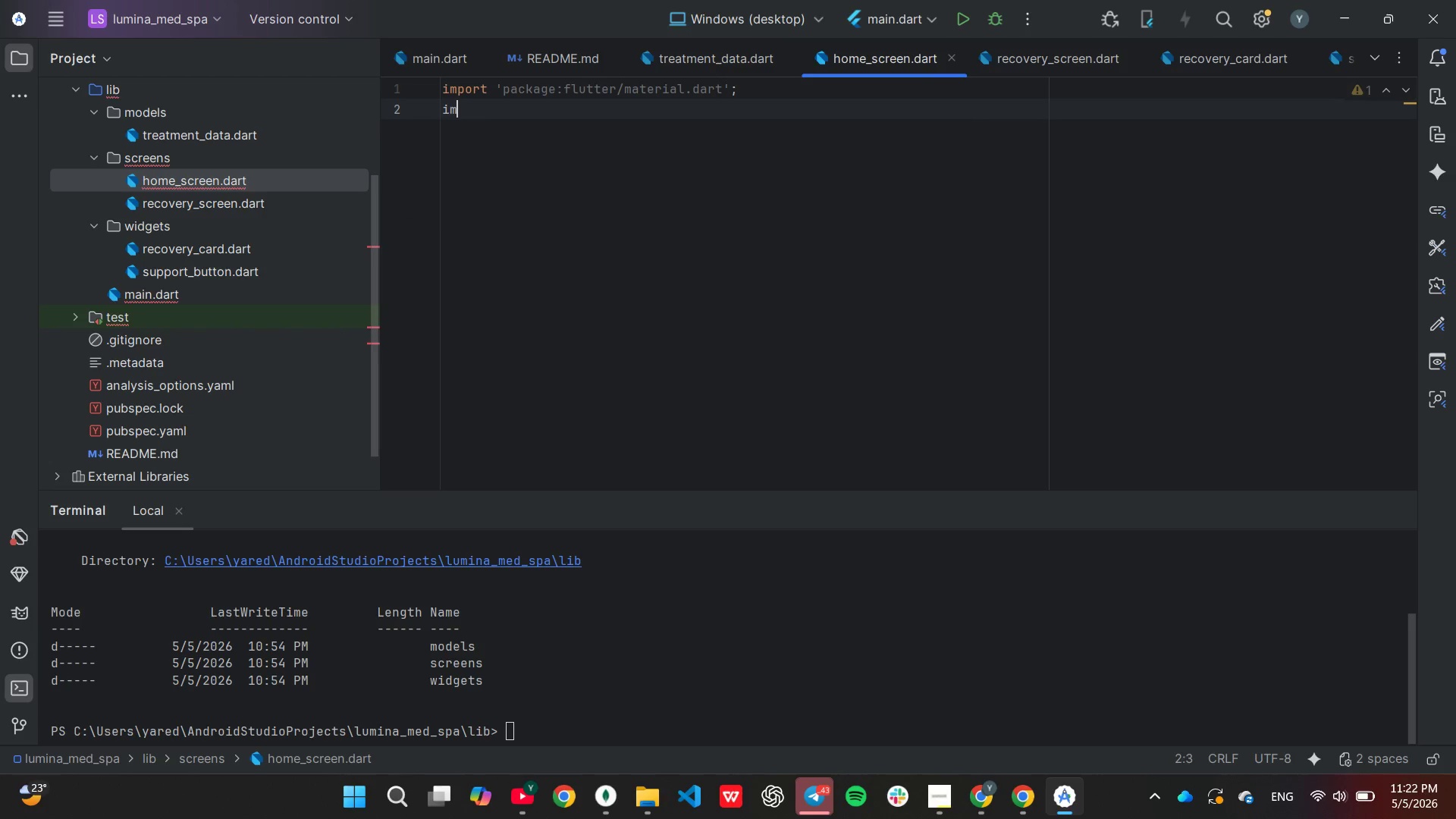 
key(Enter)
 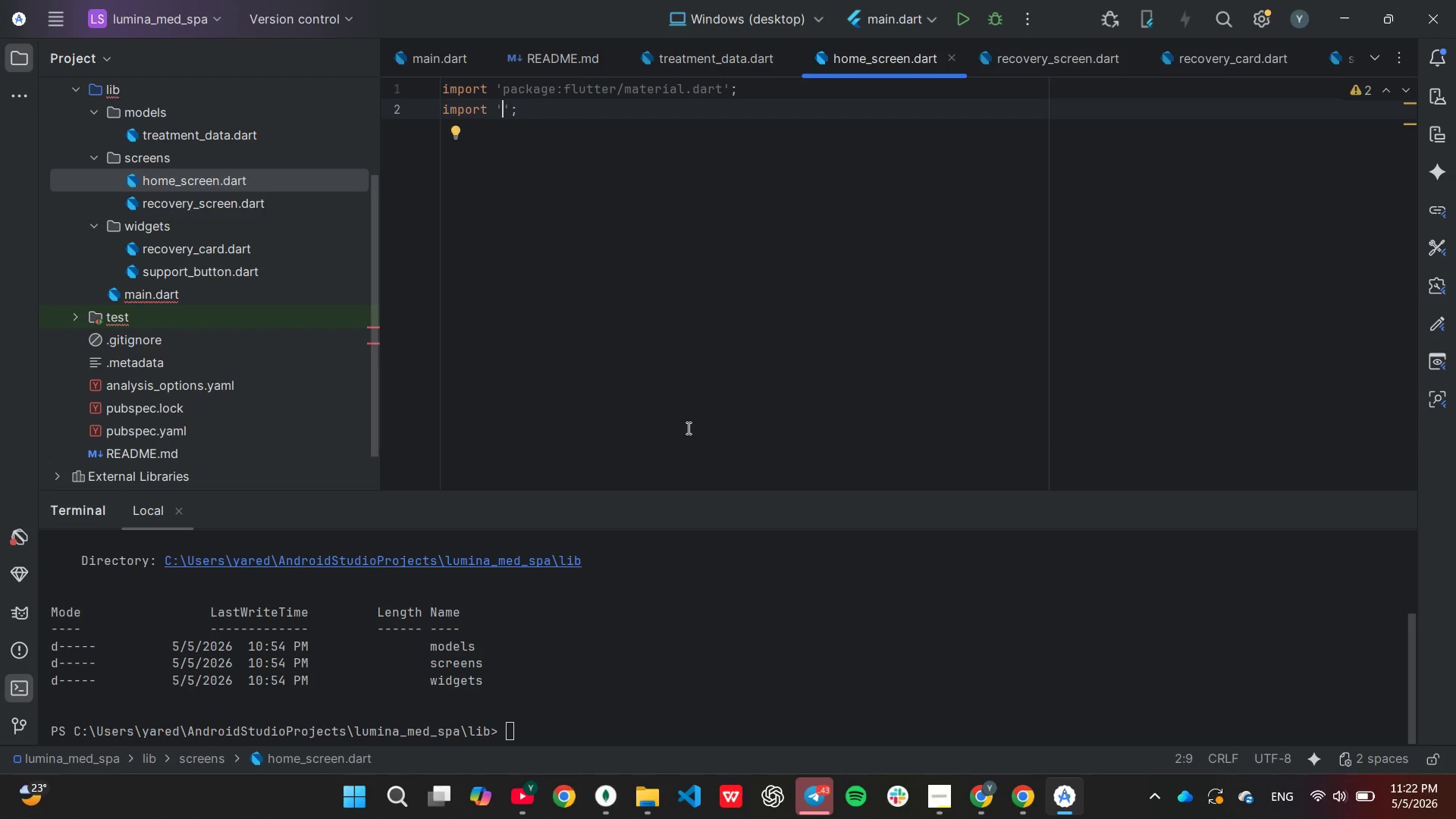 
type(re)
 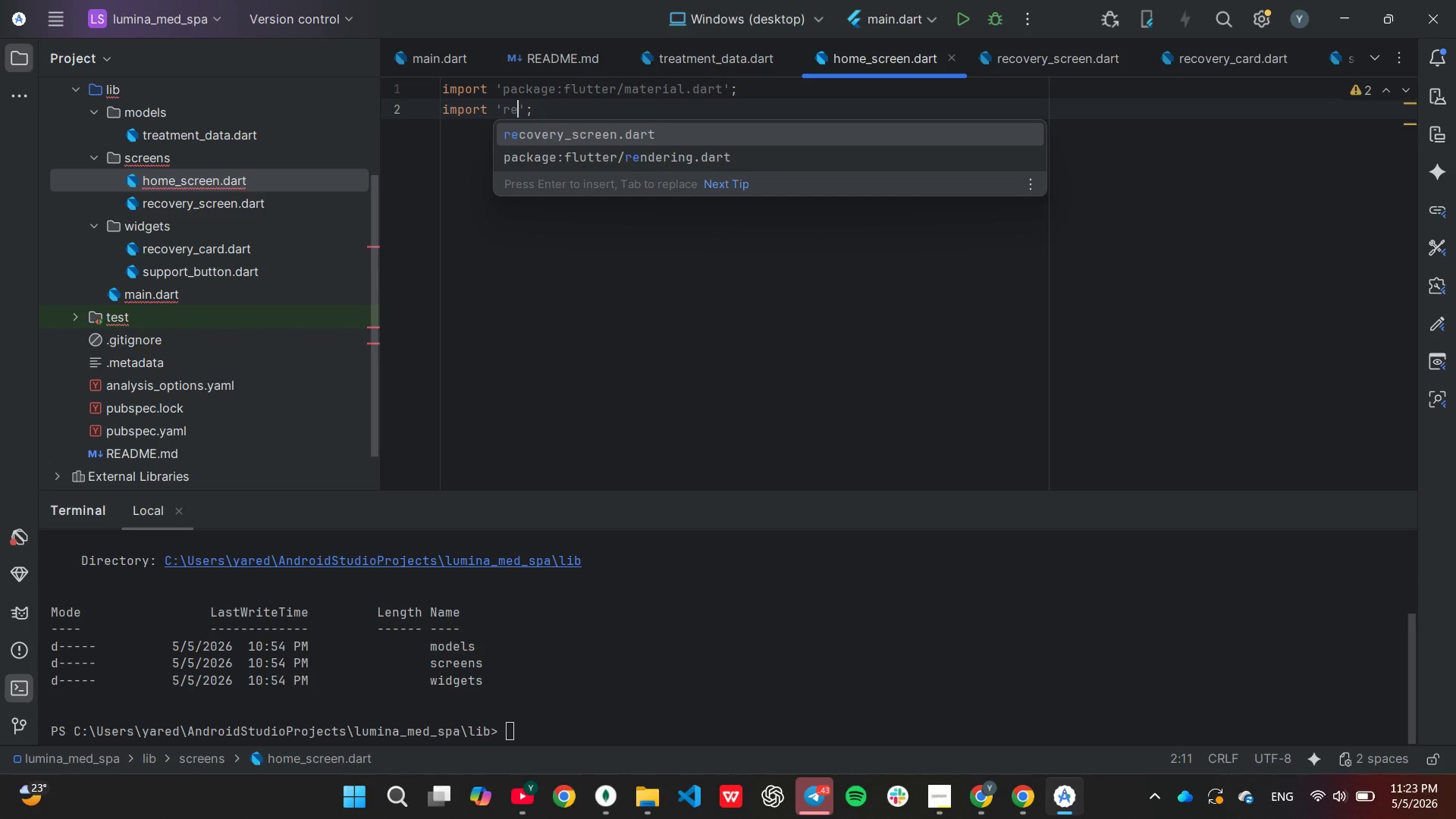 
key(Enter)
 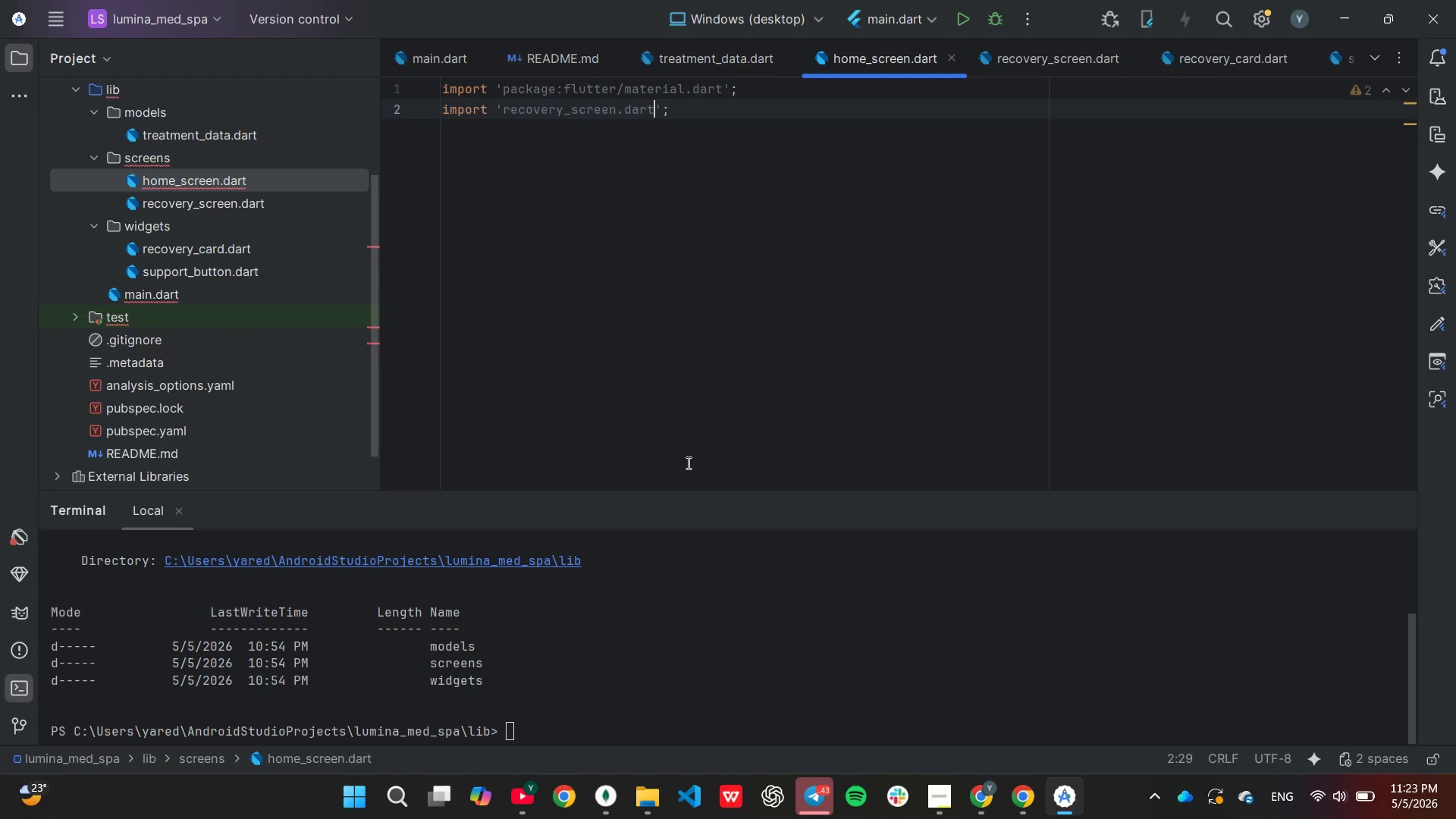 
key(ArrowRight)
 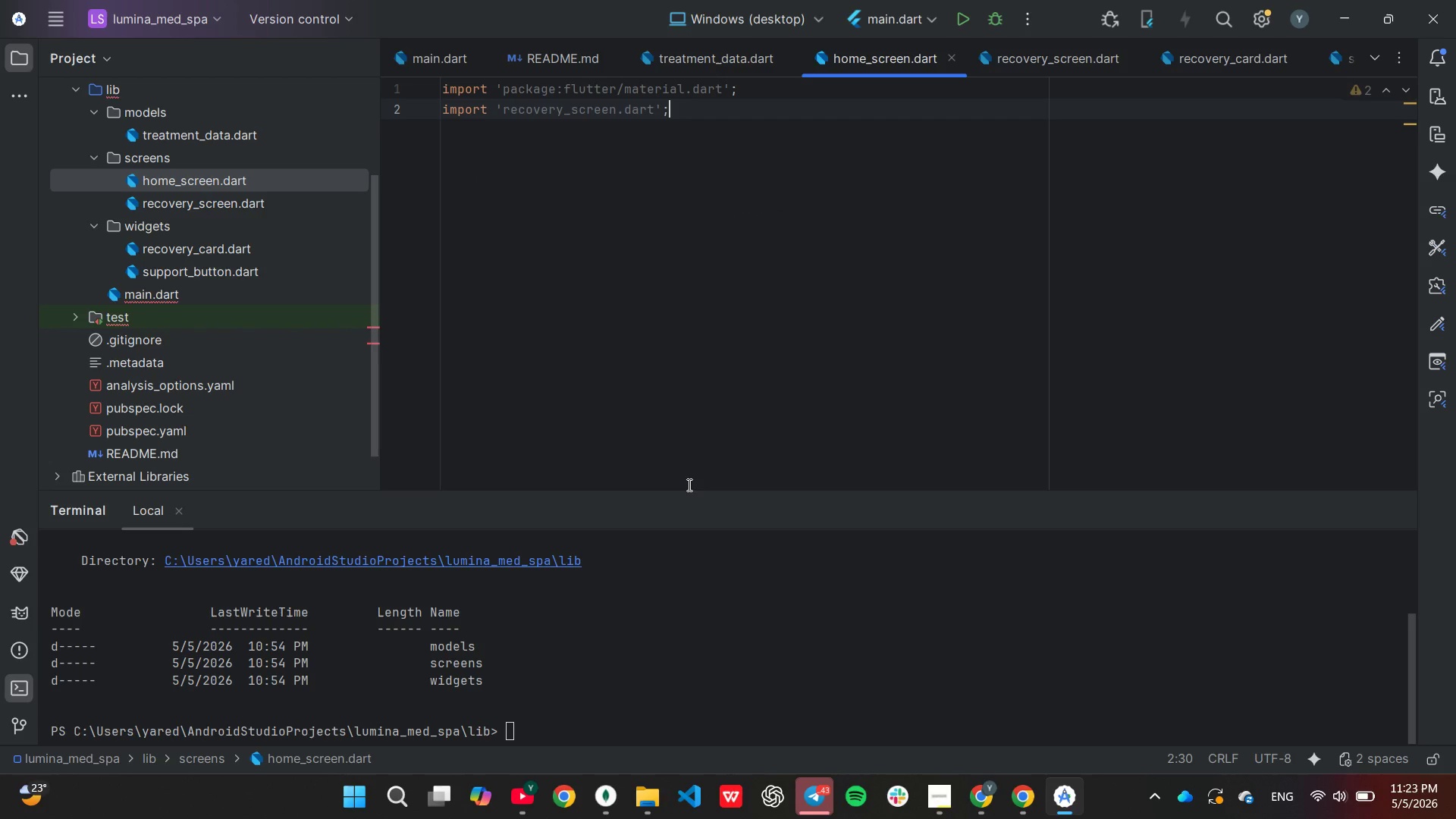 
key(ArrowRight)
 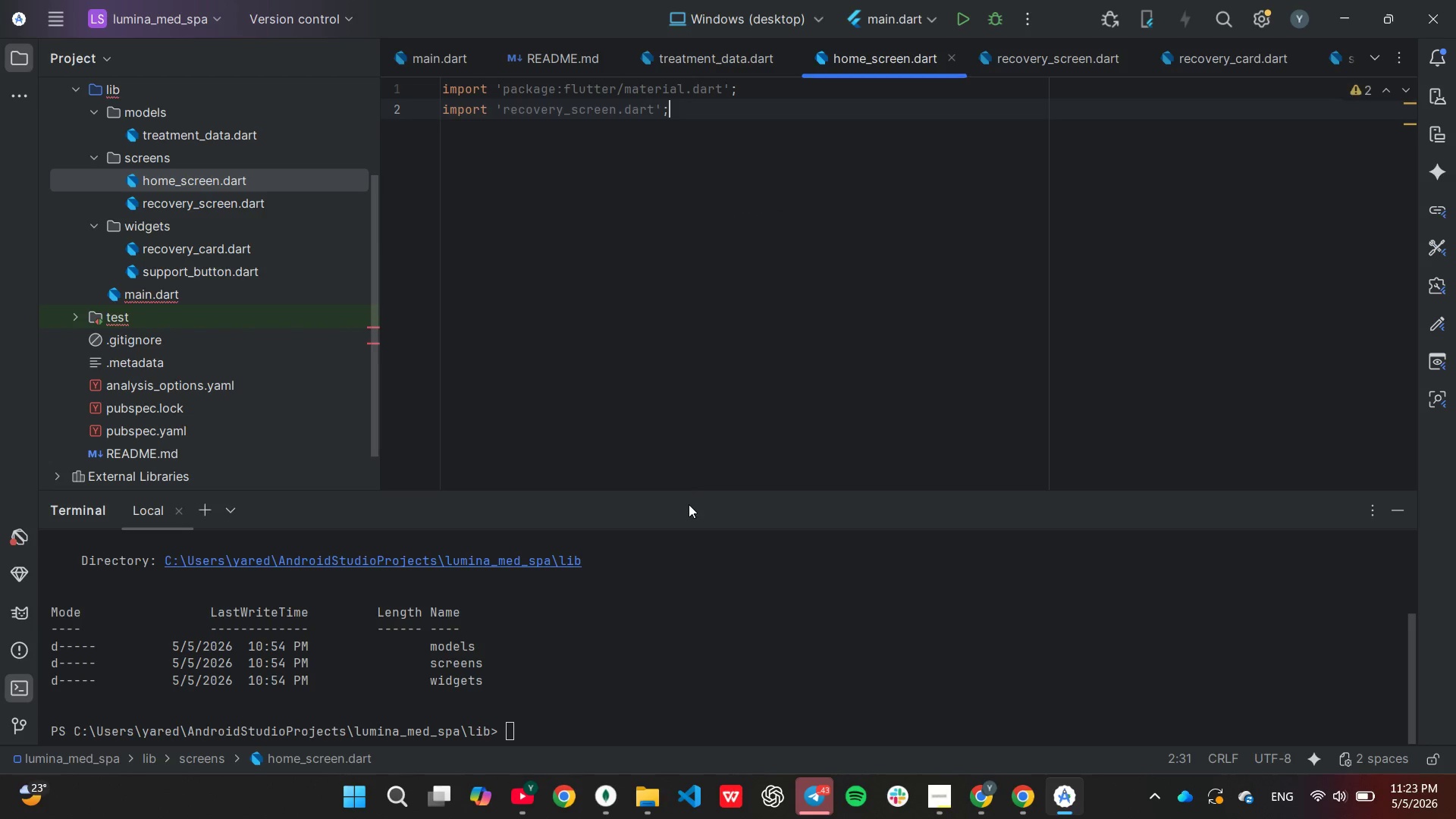 
key(Enter)
 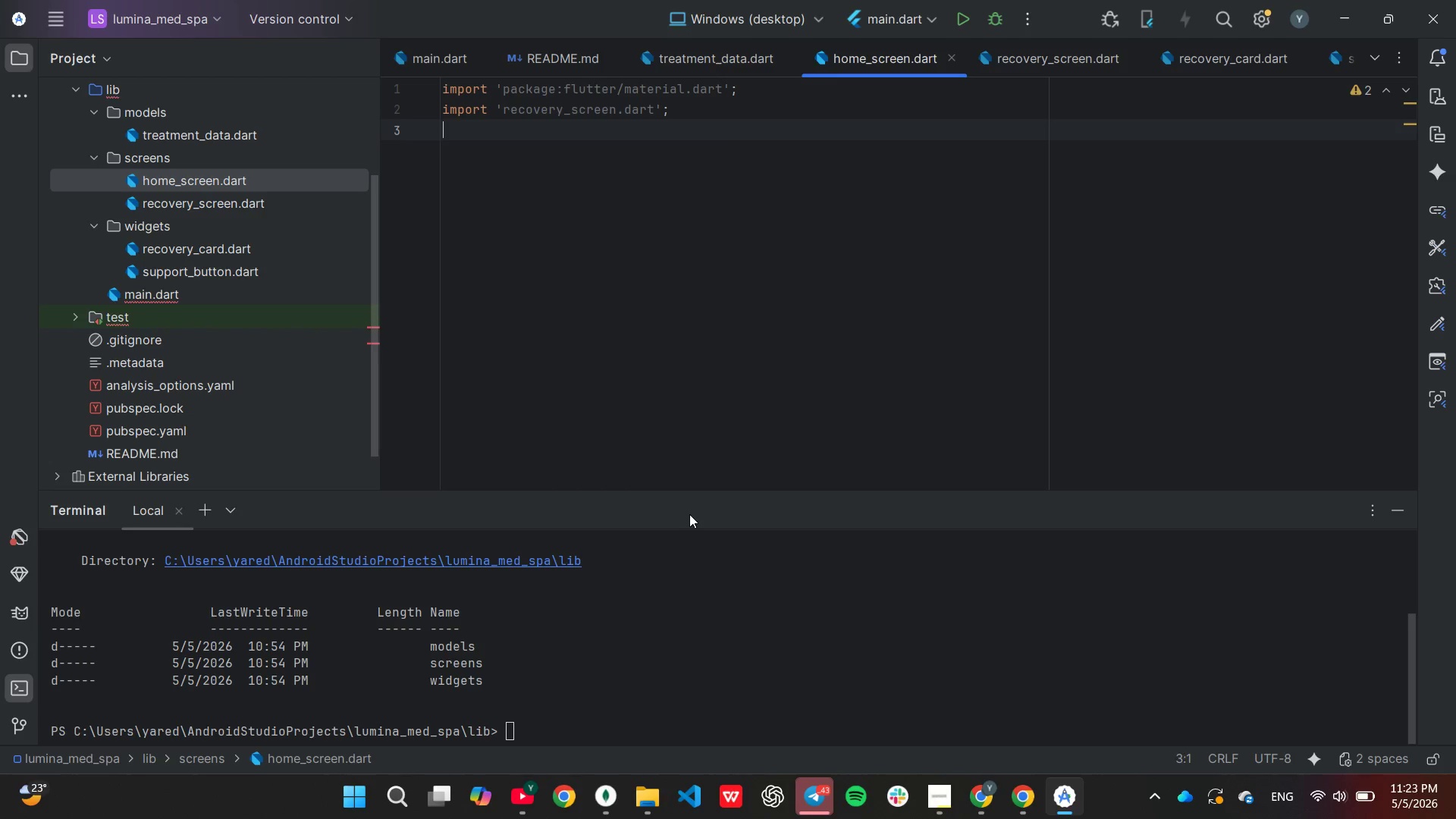 
key(Enter)
 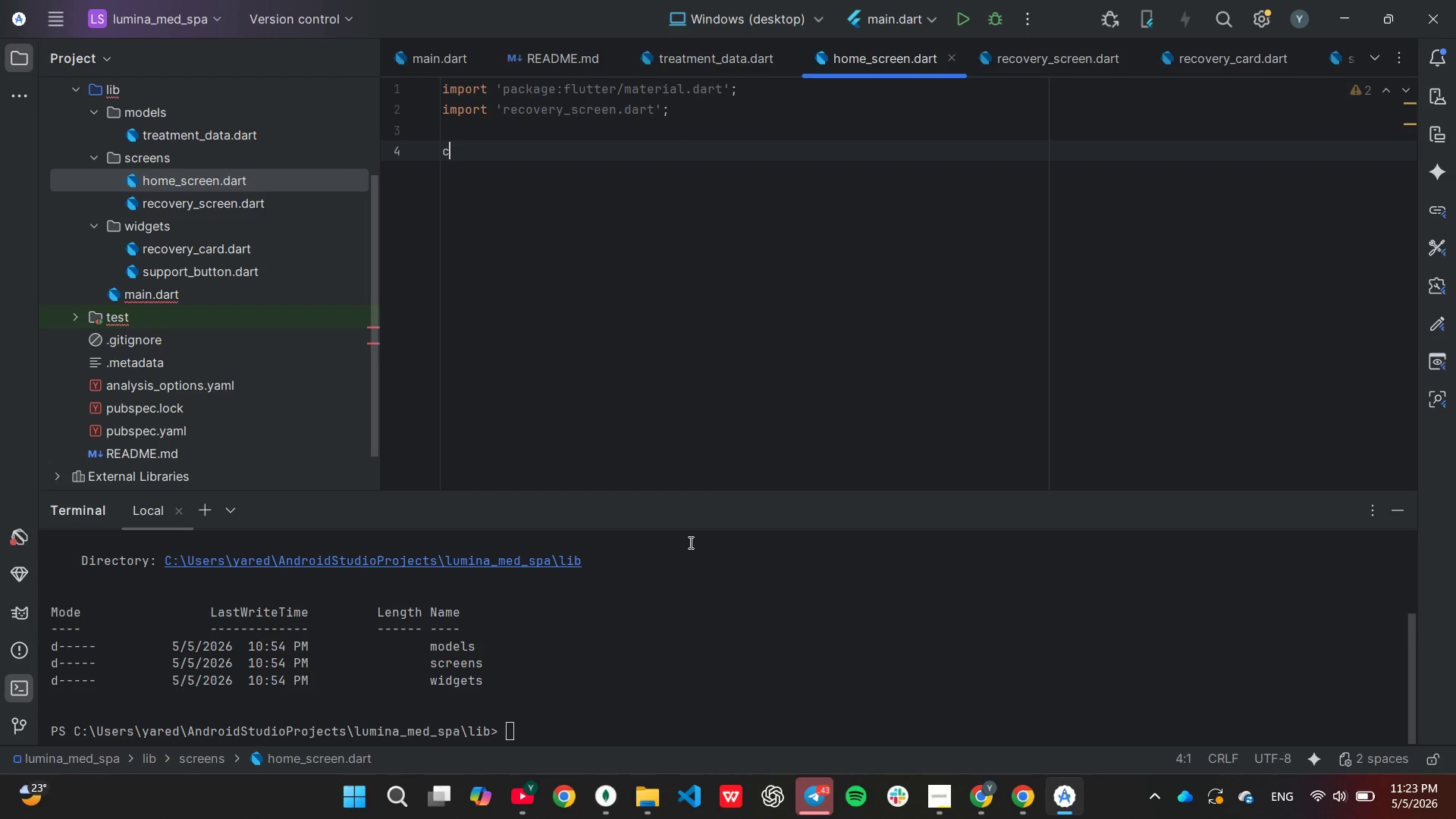 
type(class HomeScreen extends Sta)
 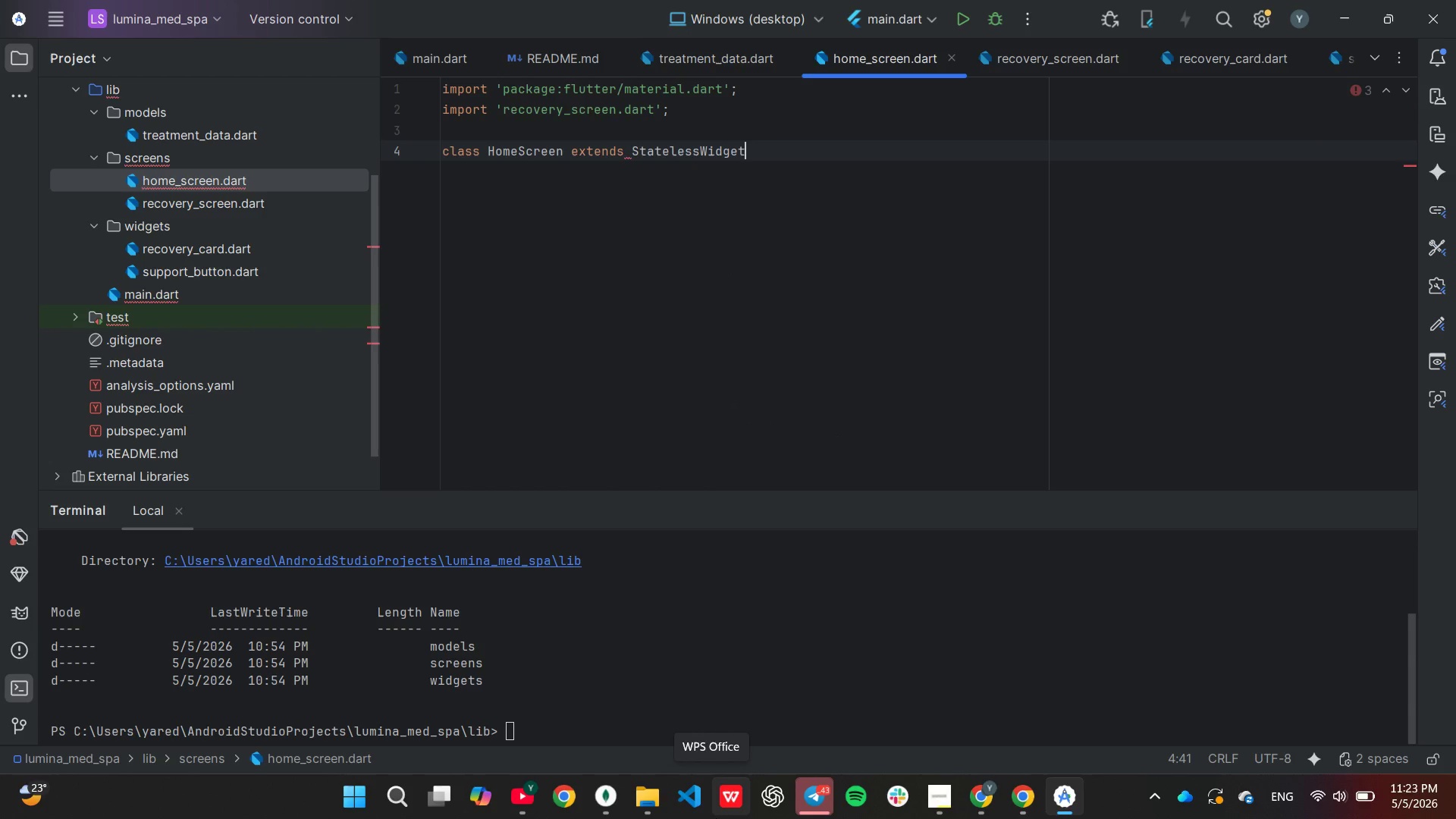 
 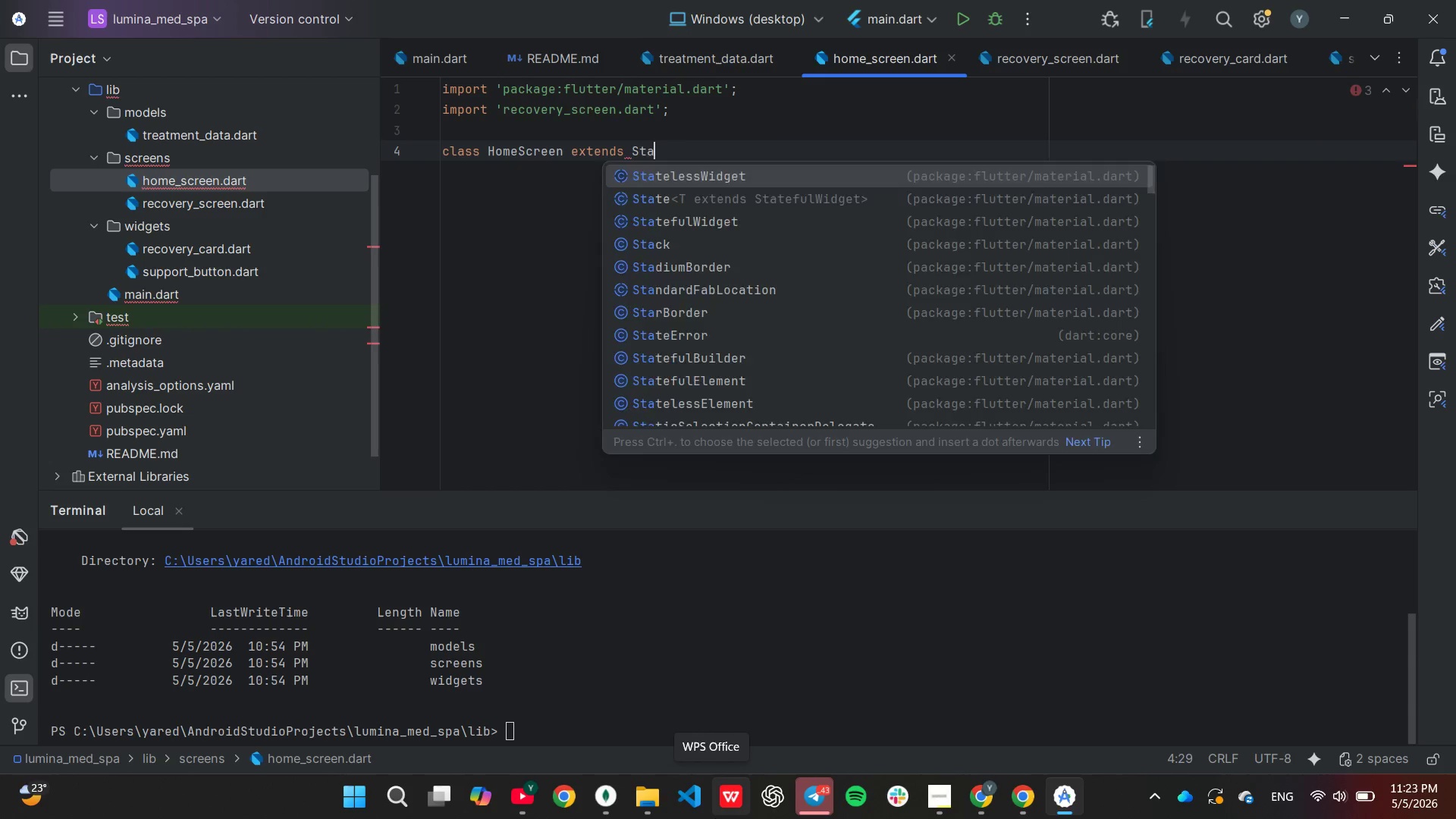 
key(Enter)
 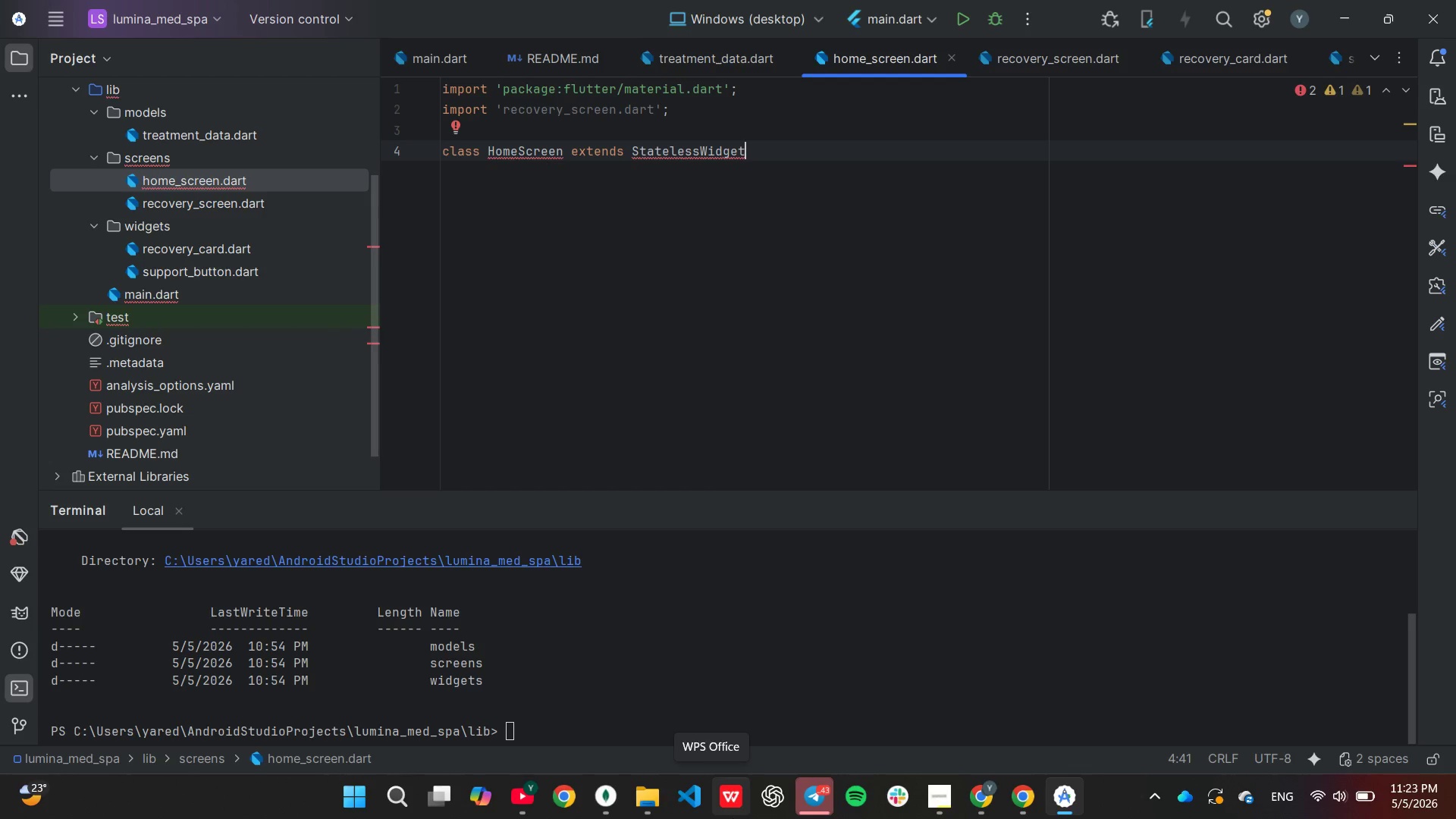 
key(Shift+ShiftLeft)
 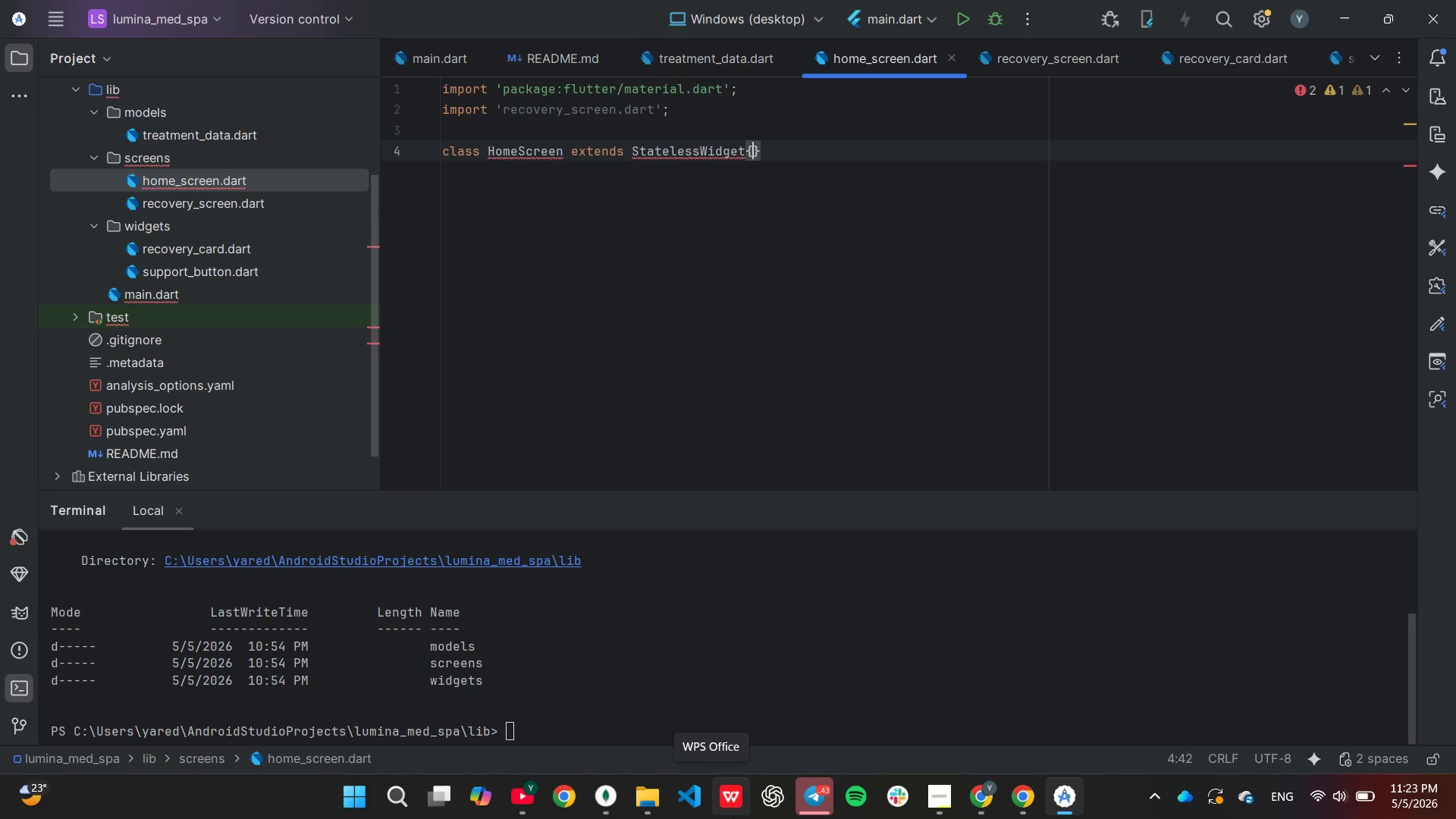 
key(Shift+BracketLeft)
 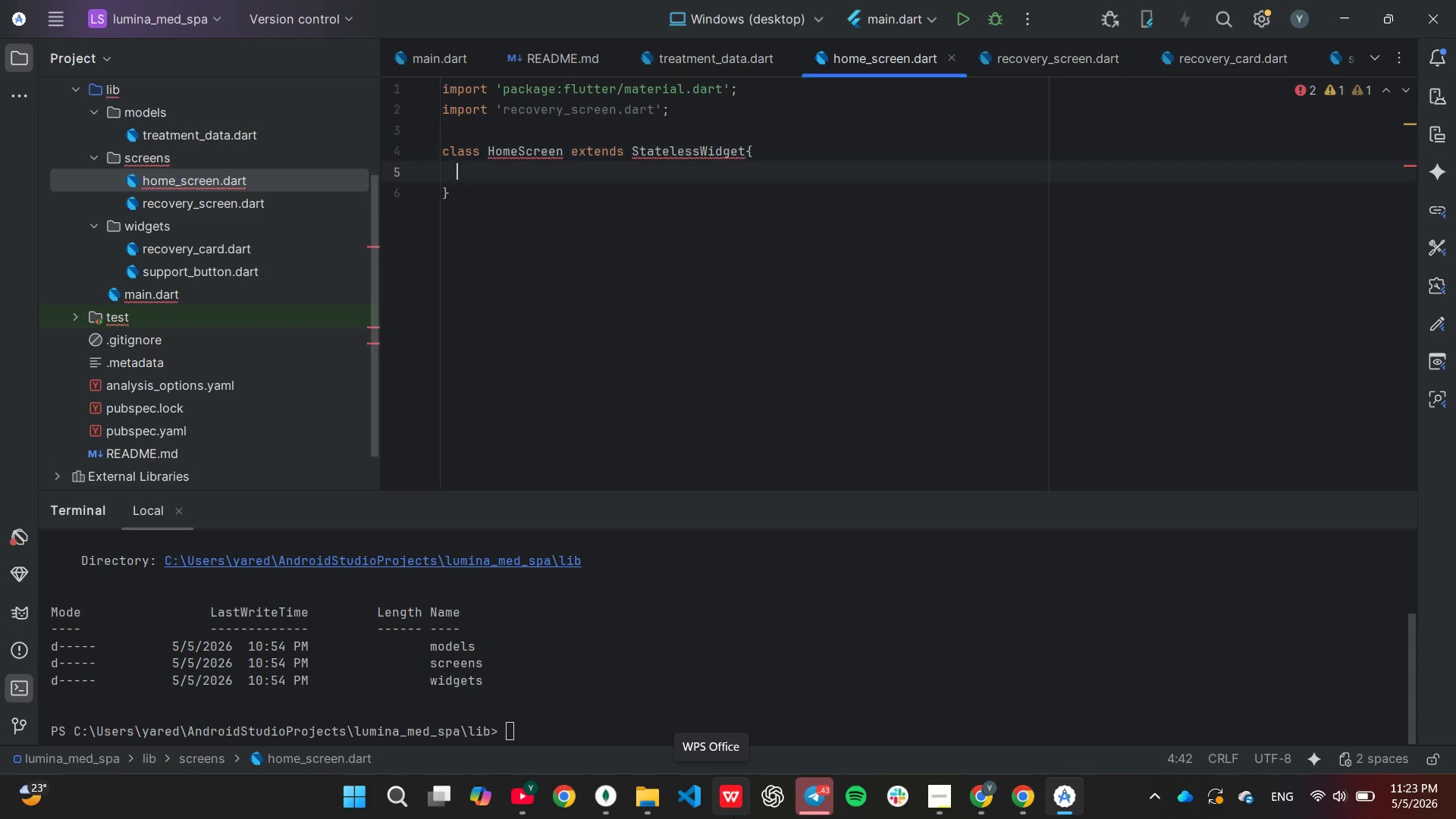 
key(Enter)
 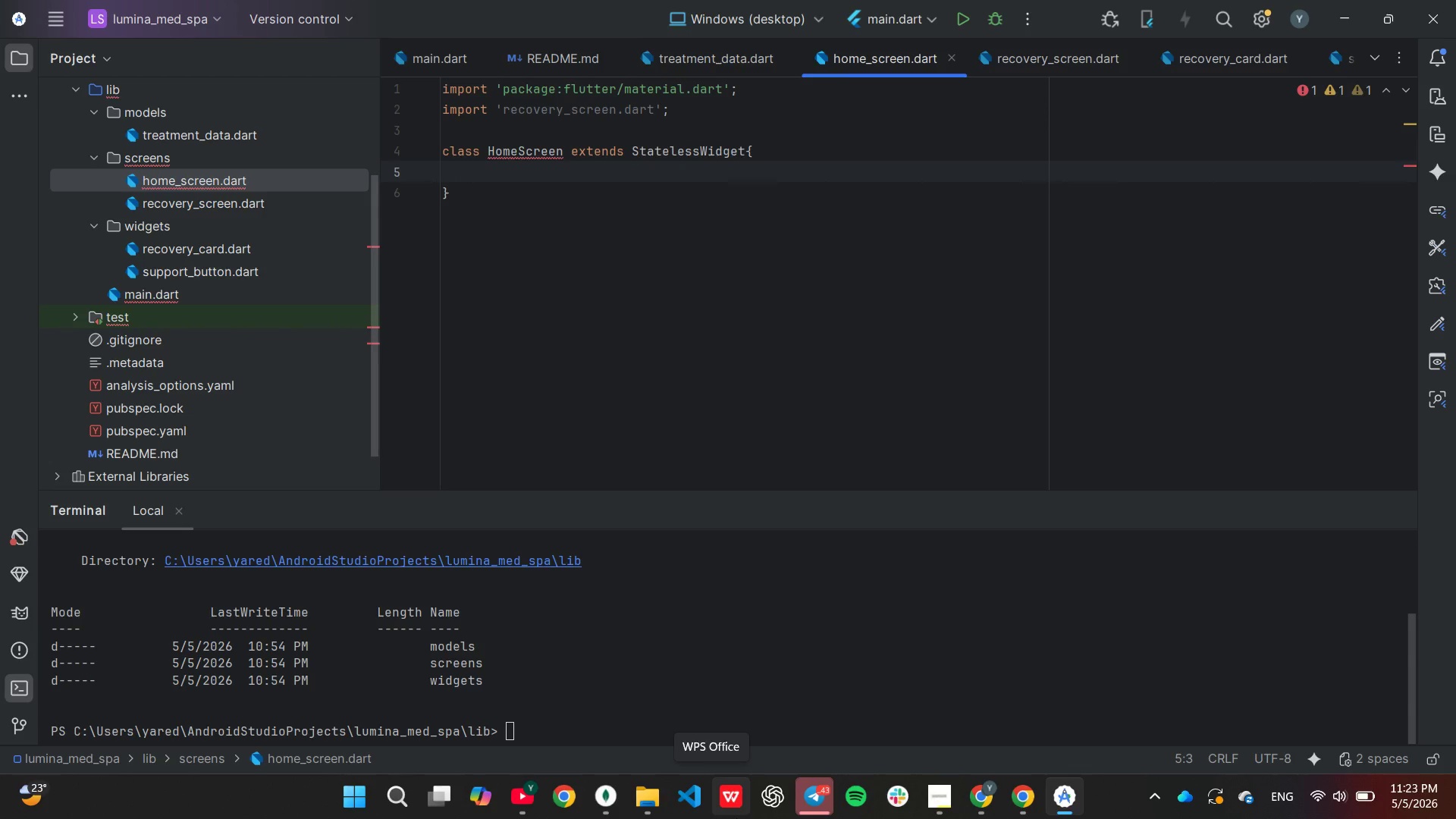 
type(const Home)
 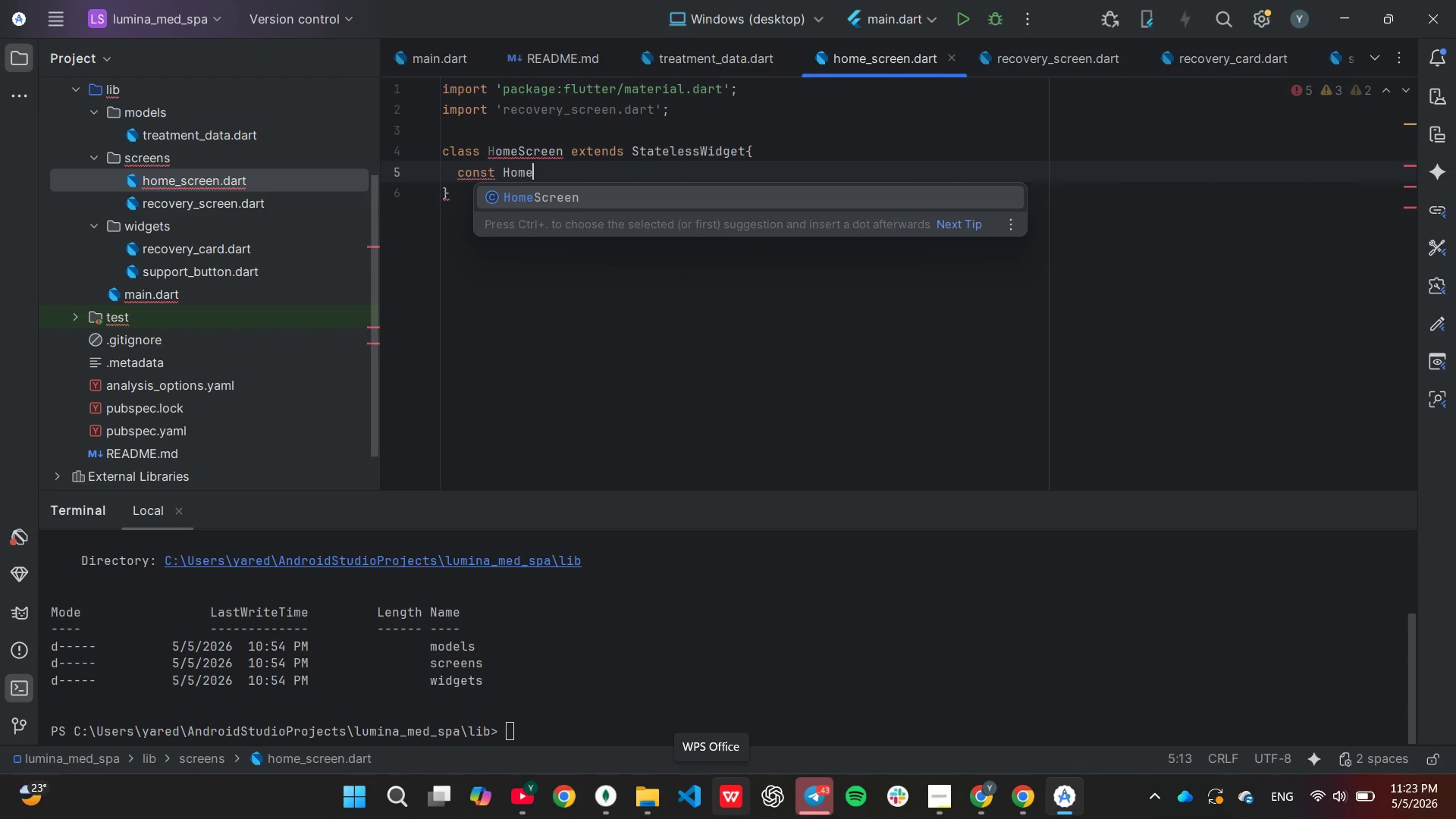 
key(Enter)
 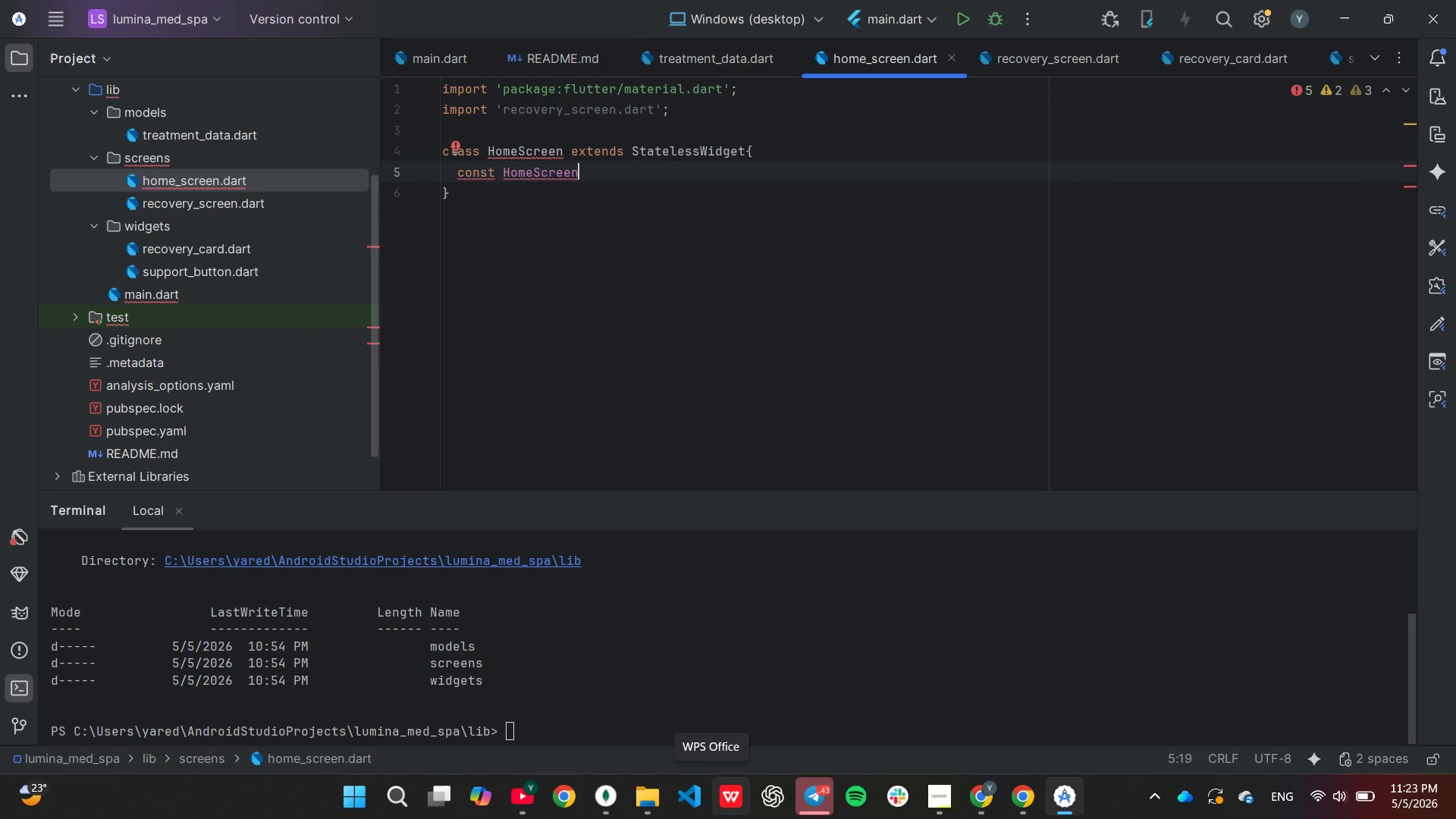 
key(Shift+9)
 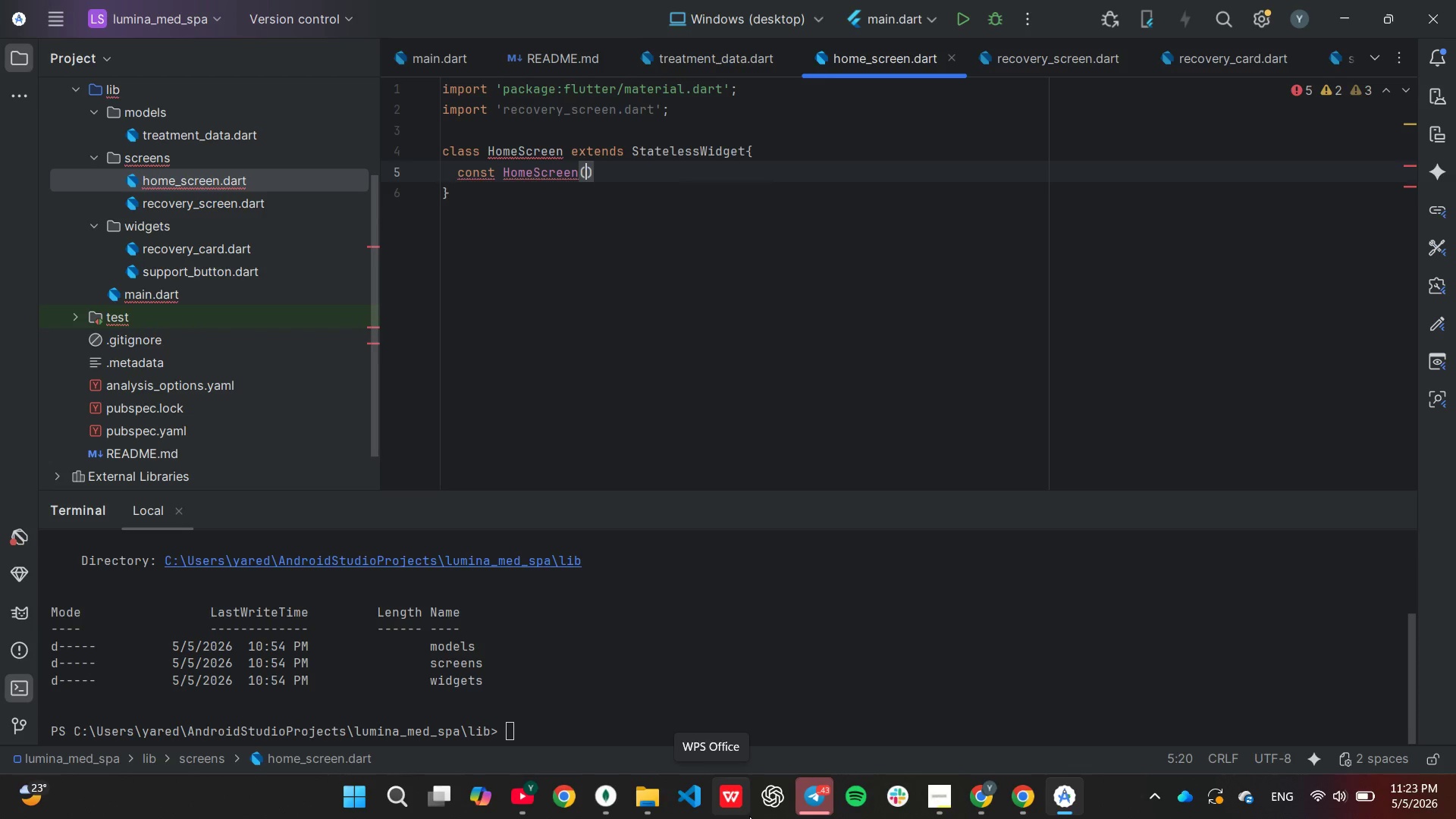 
key(Shift+BracketLeft)
 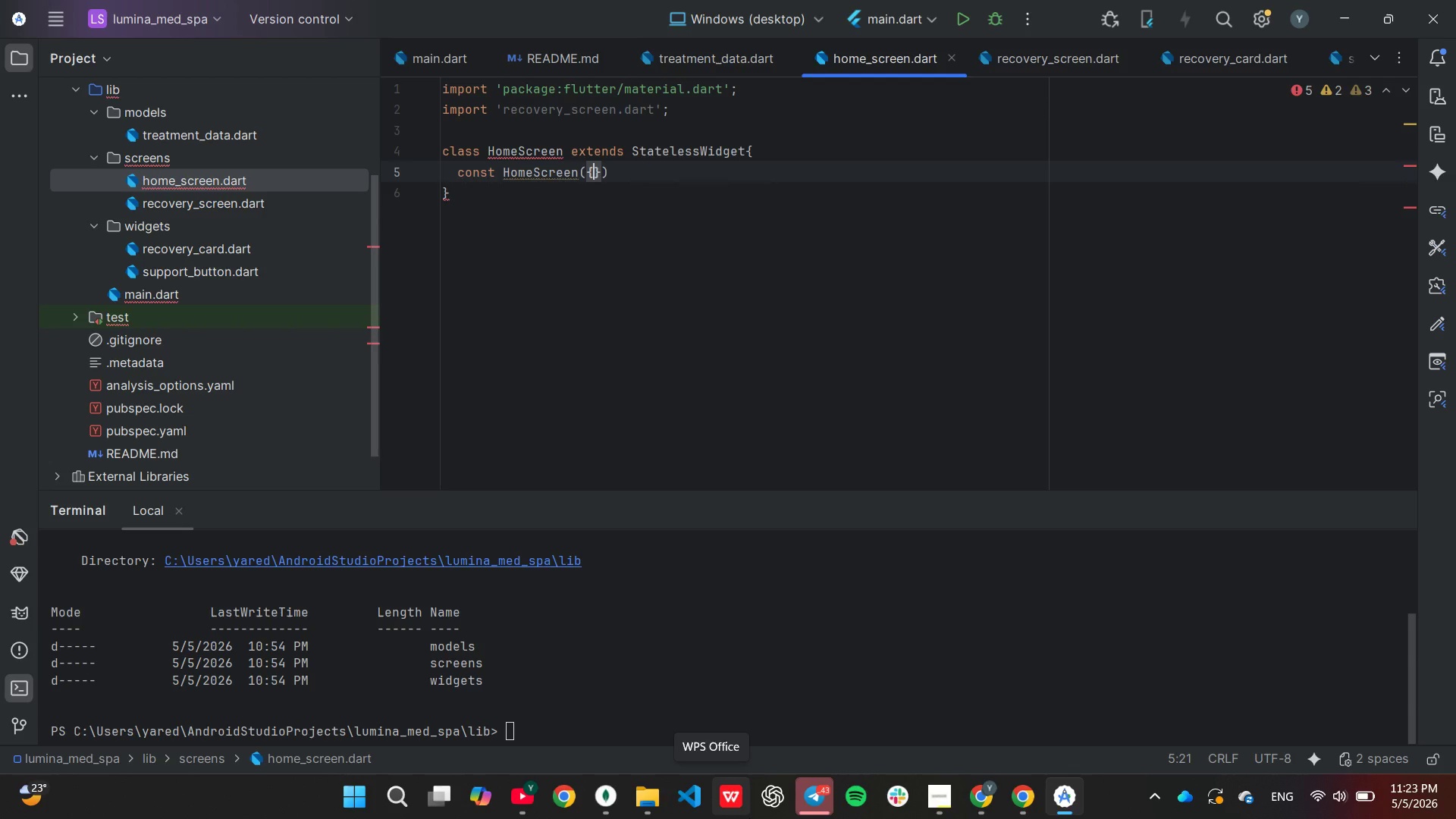 
key(S)
 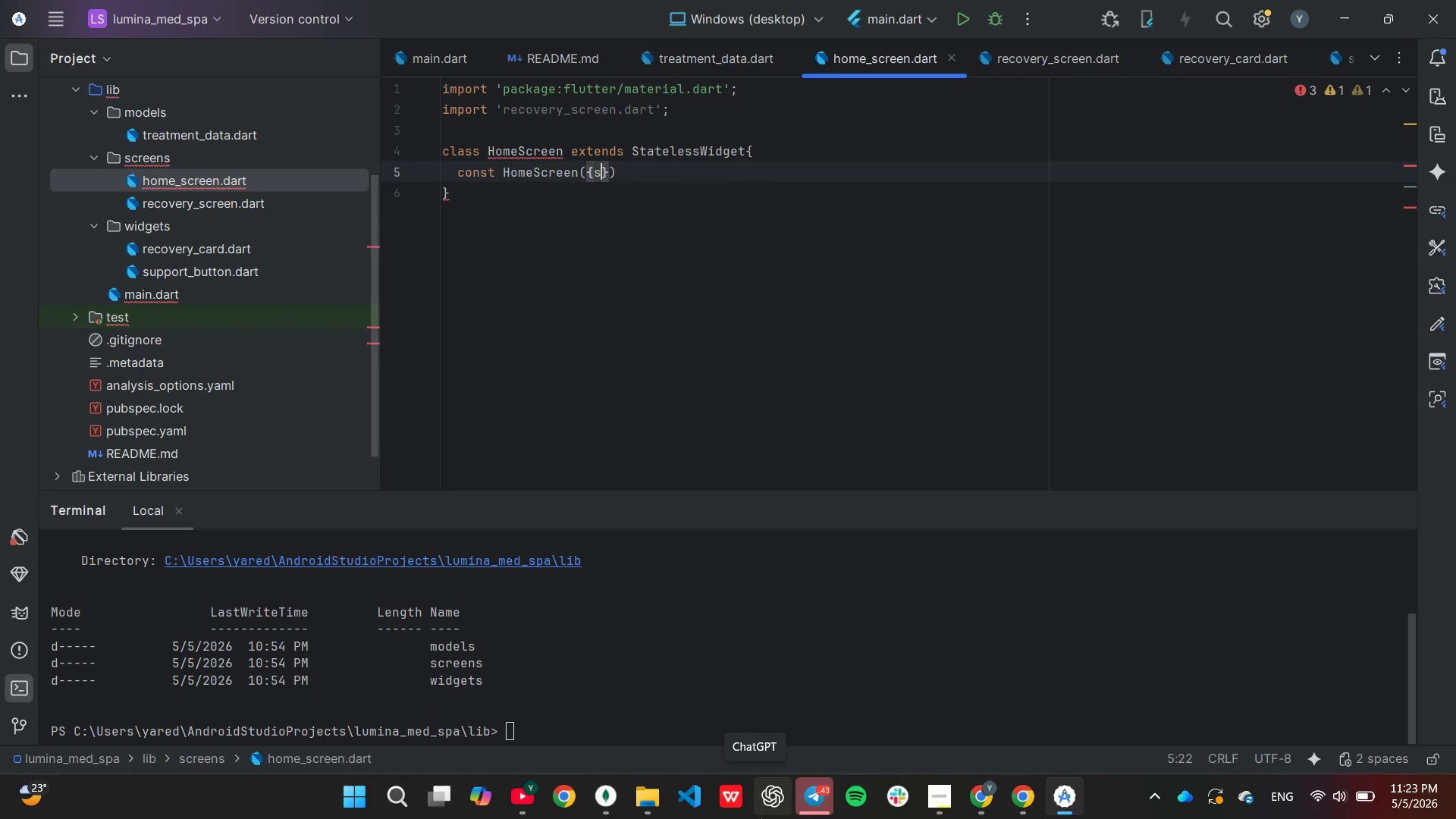 
type(uper)
 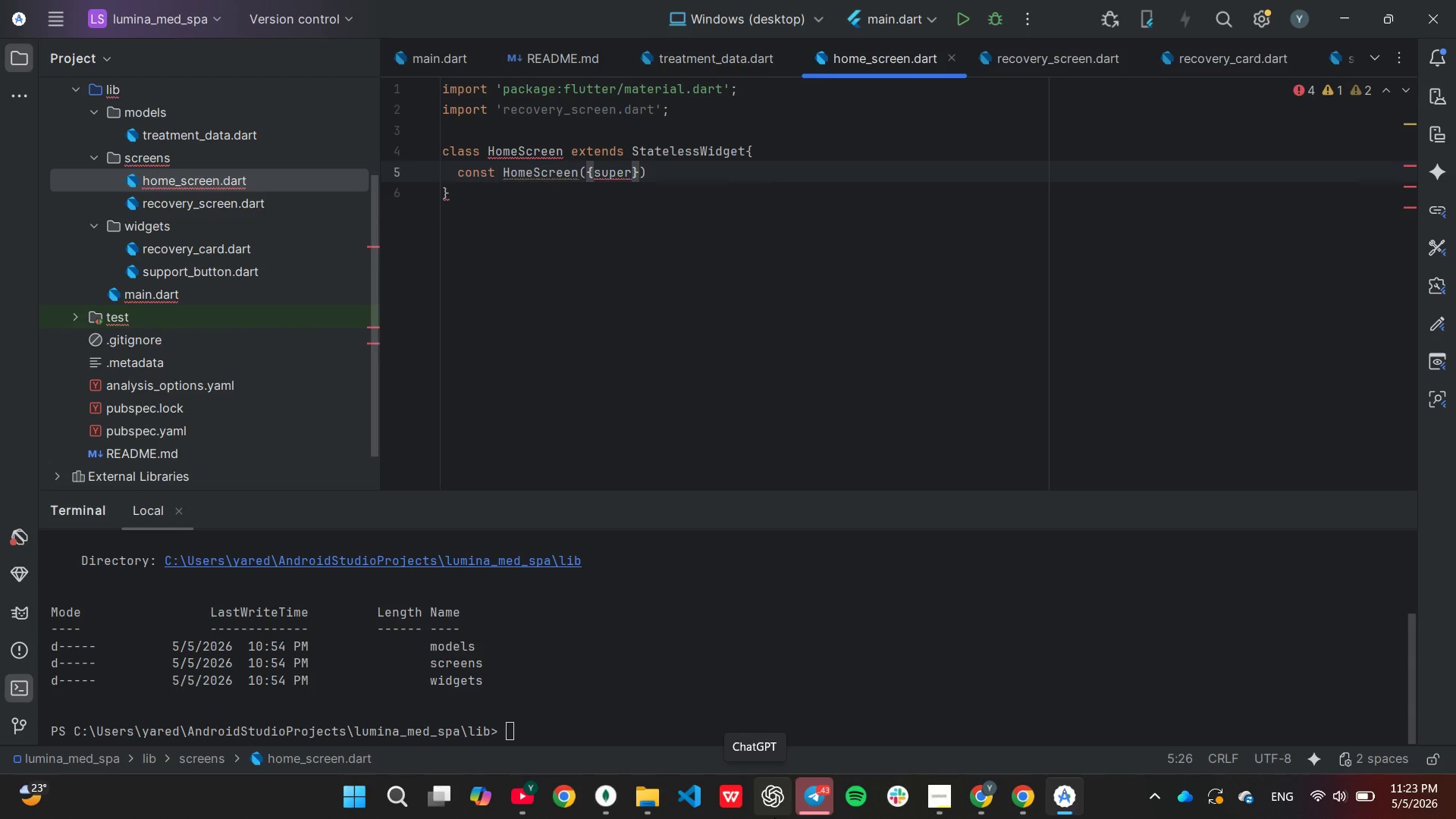 
type(.key[End];)
 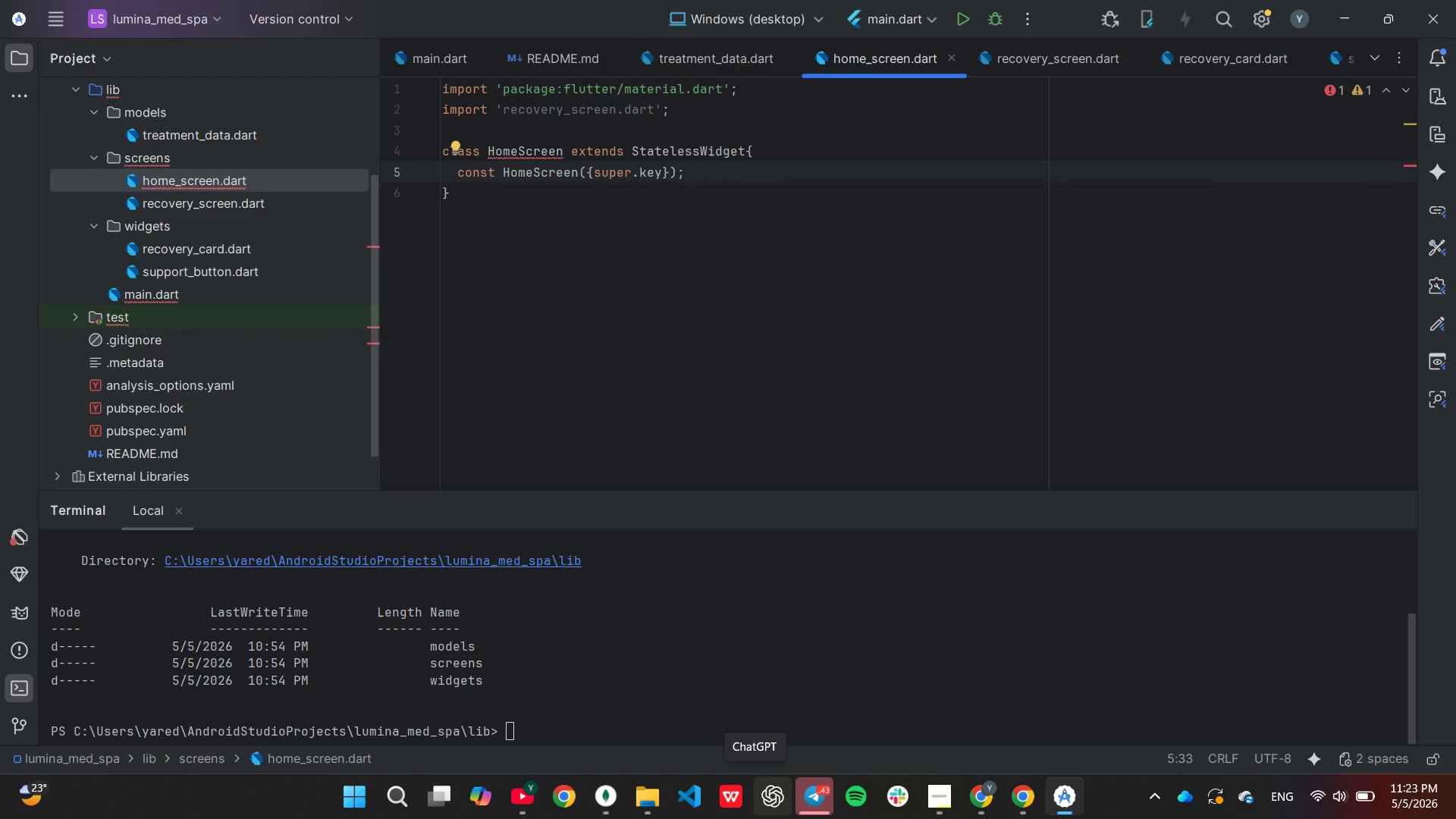 
key(Enter)
 